 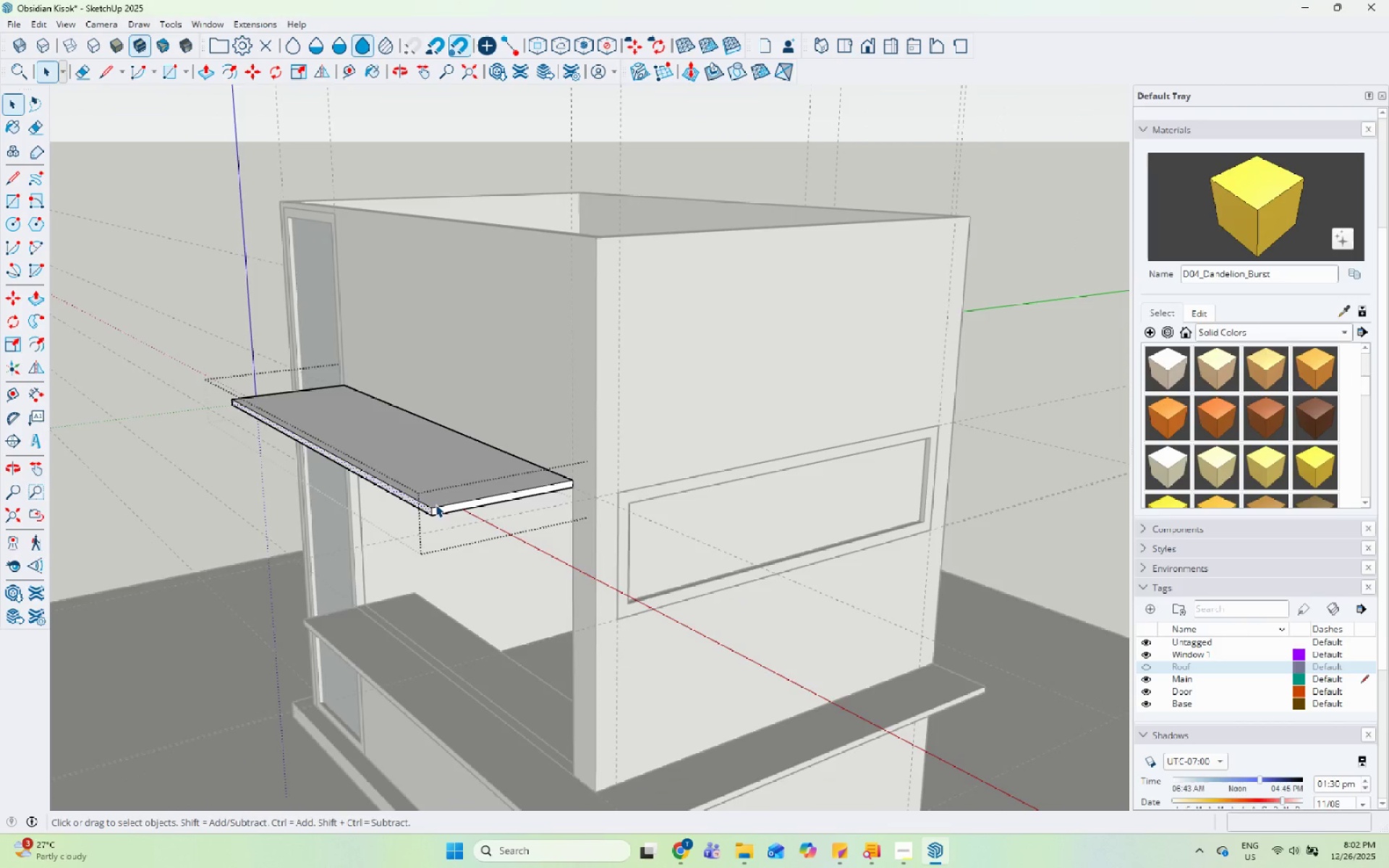 
key(Escape)
 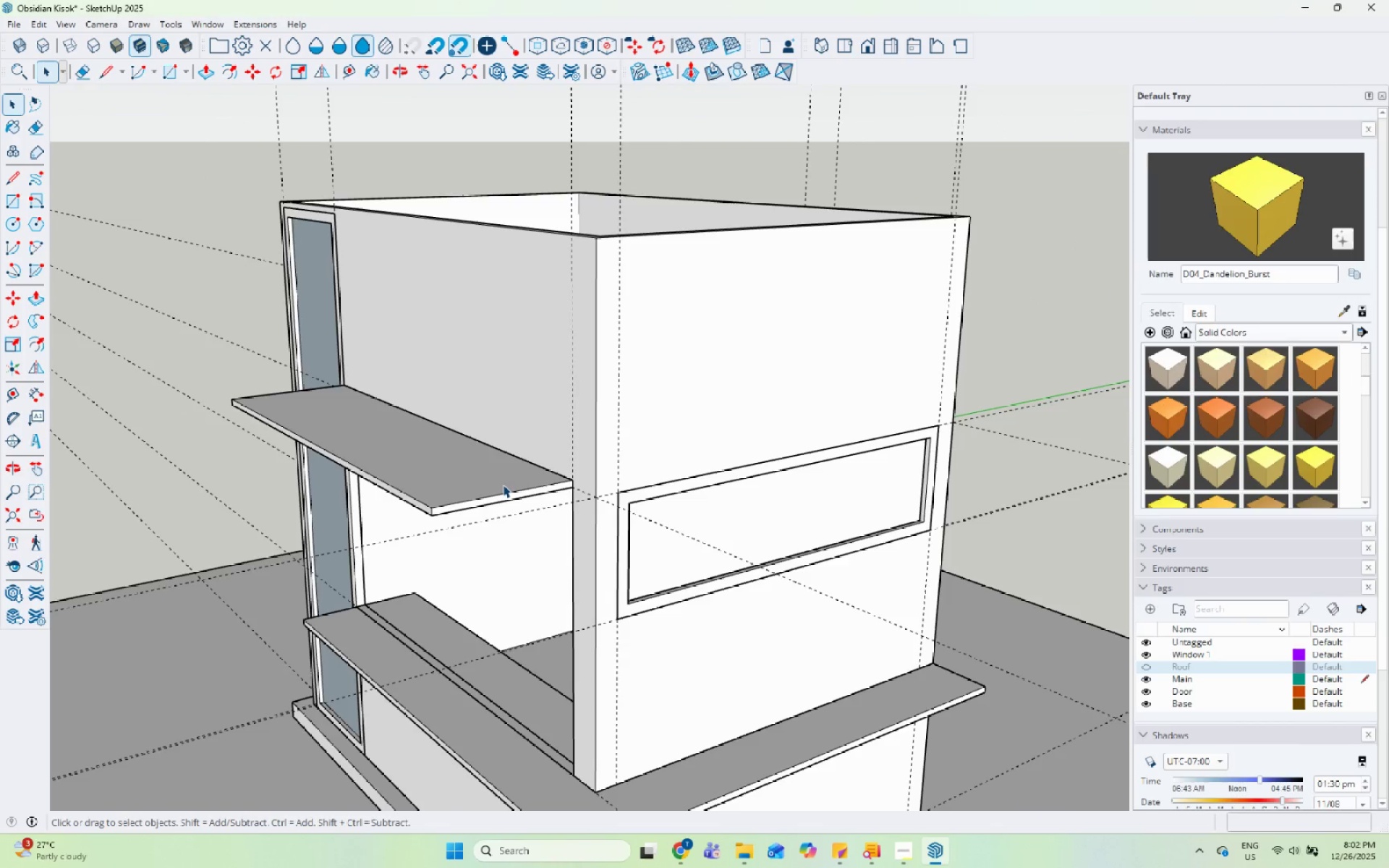 
key(Escape)
 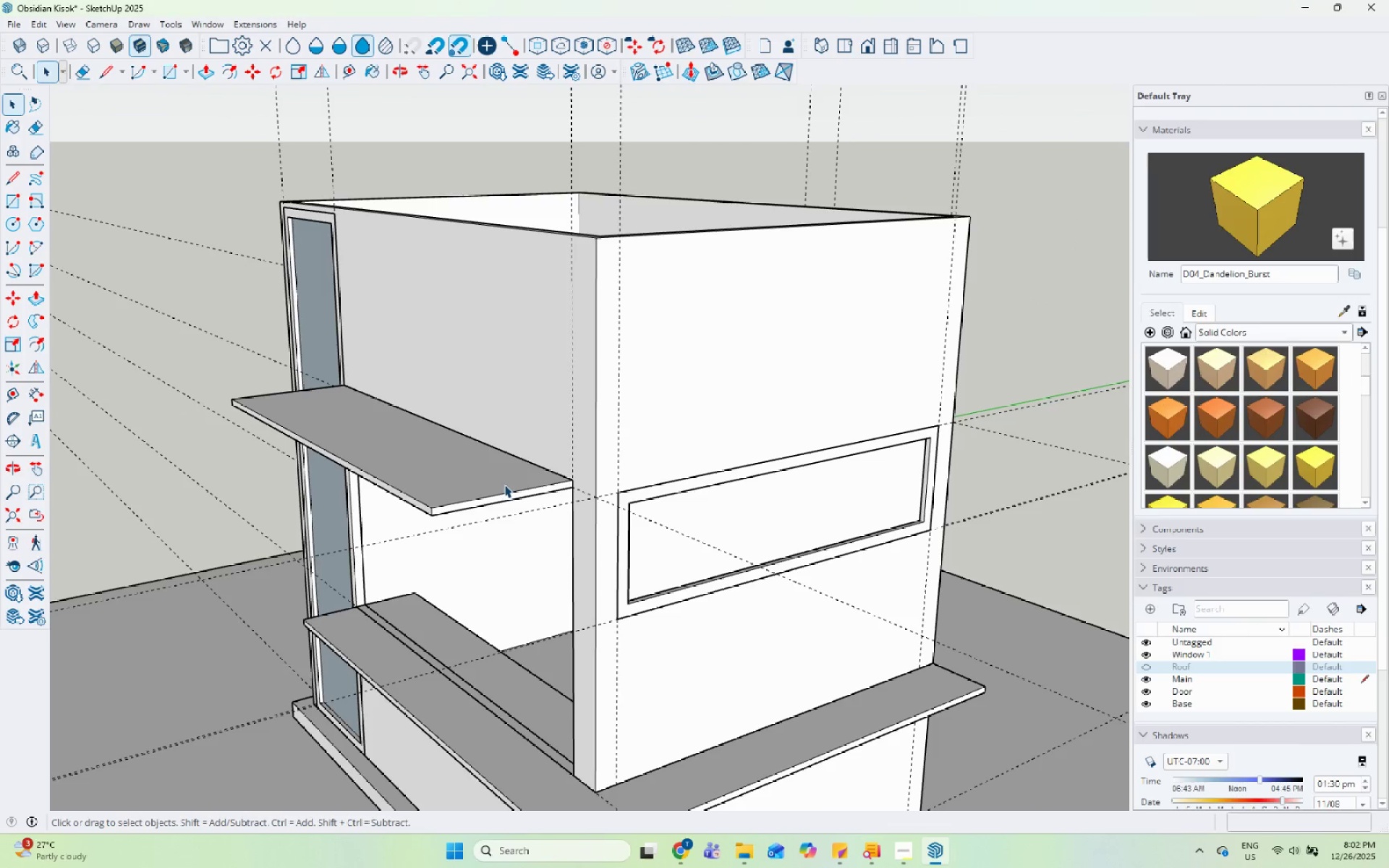 
scroll: coordinate [426, 507], scroll_direction: down, amount: 5.0
 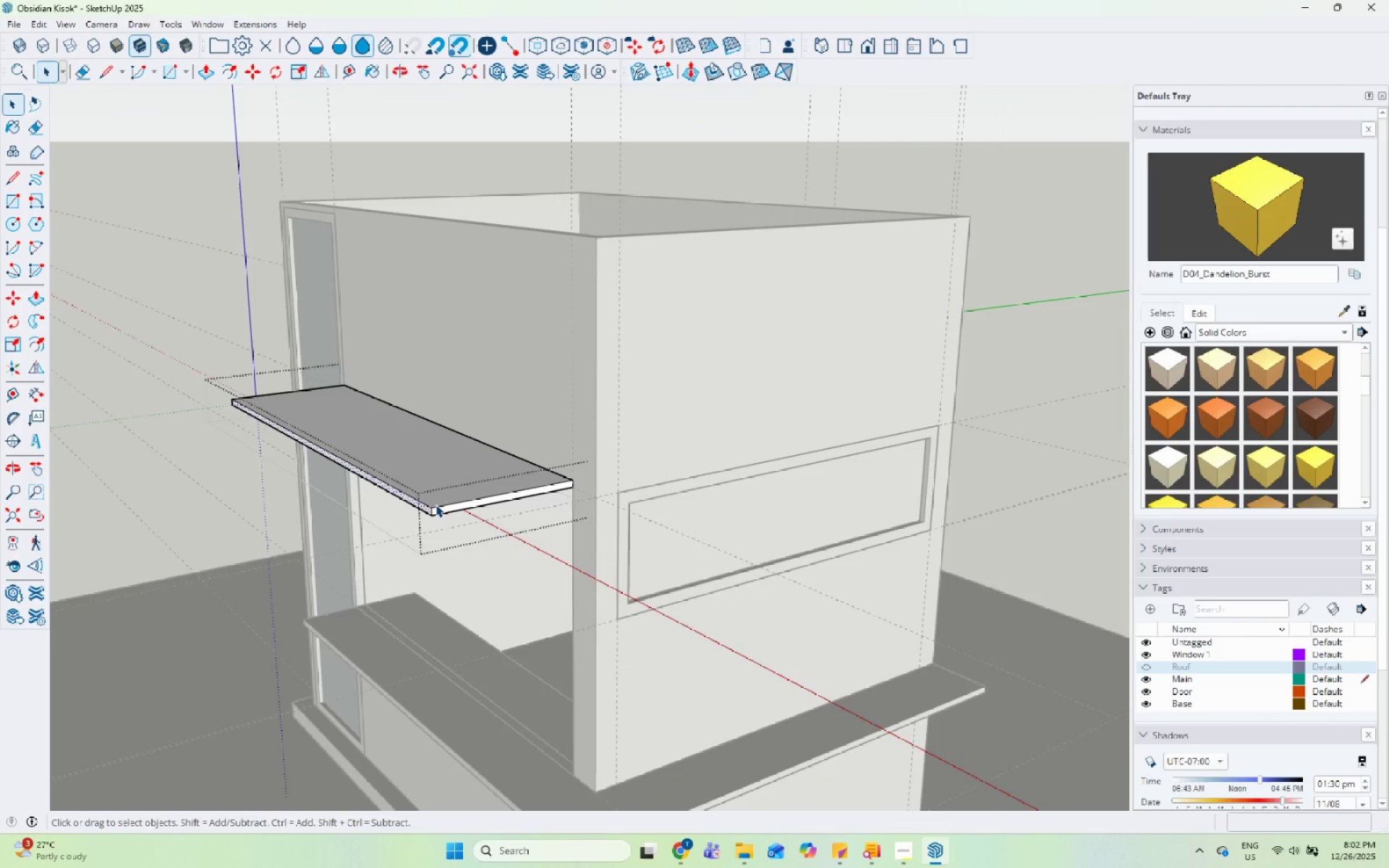 
left_click([505, 482])
 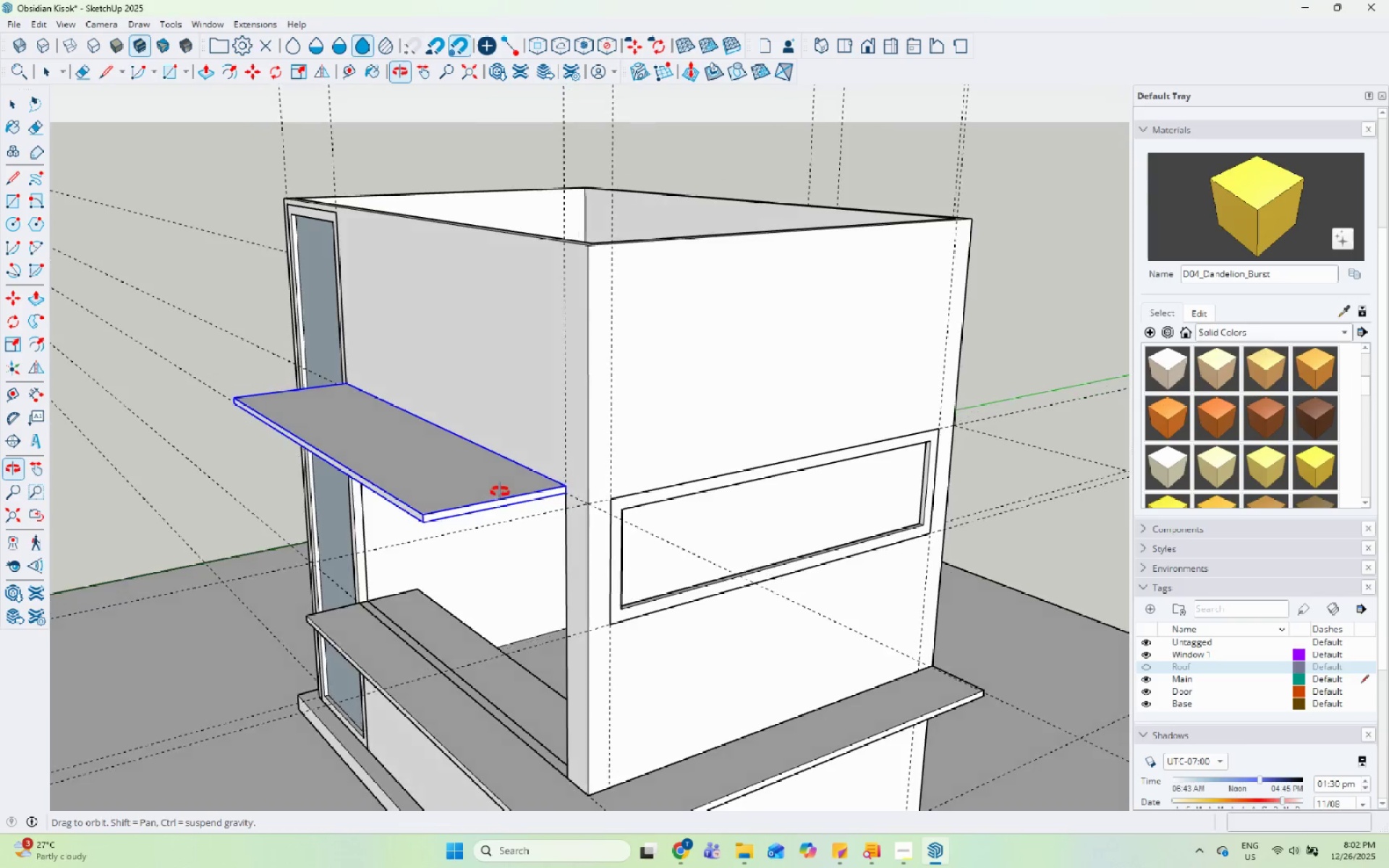 
scroll: coordinate [500, 492], scroll_direction: up, amount: 2.0
 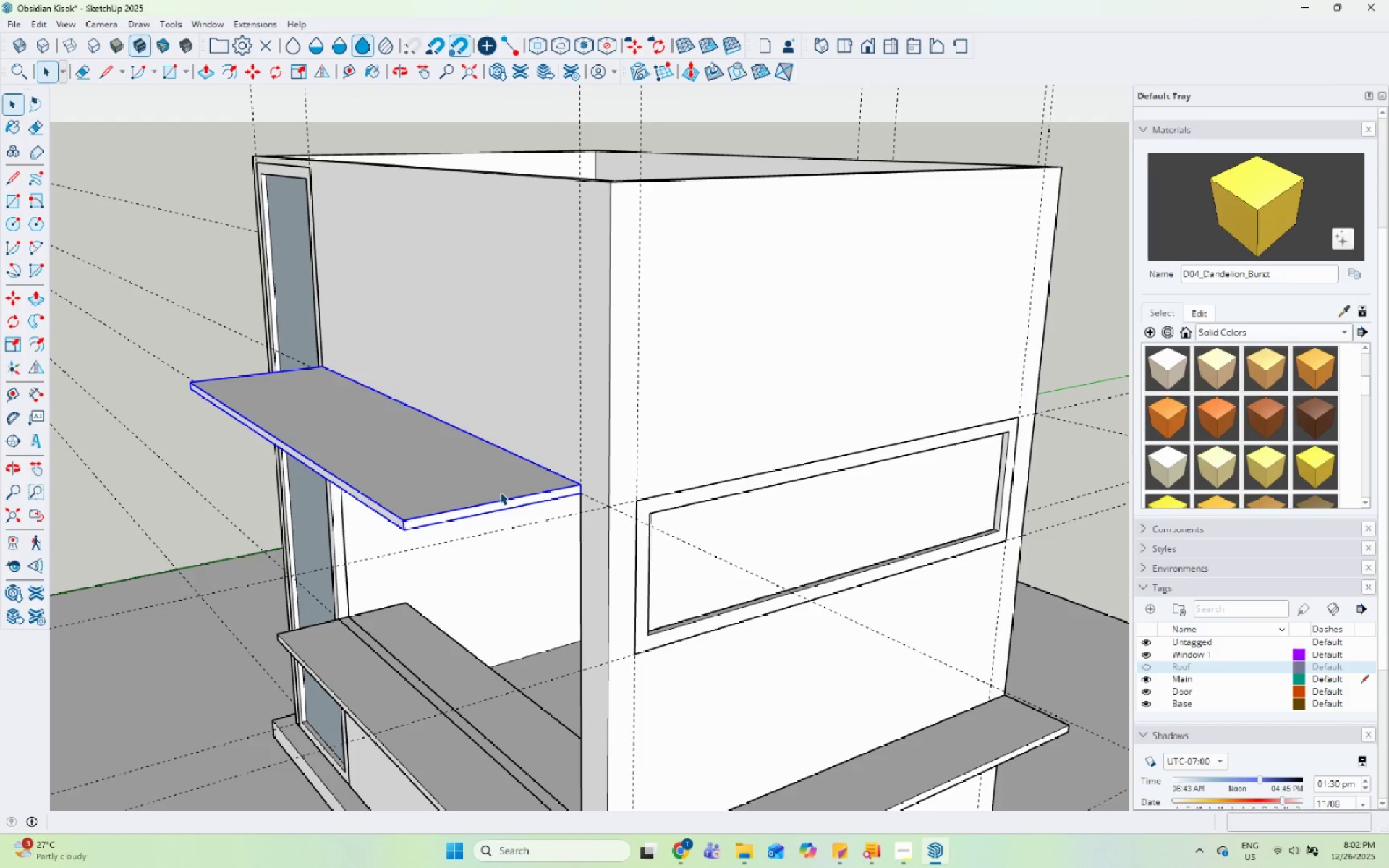 
scroll: coordinate [499, 495], scroll_direction: down, amount: 5.0
 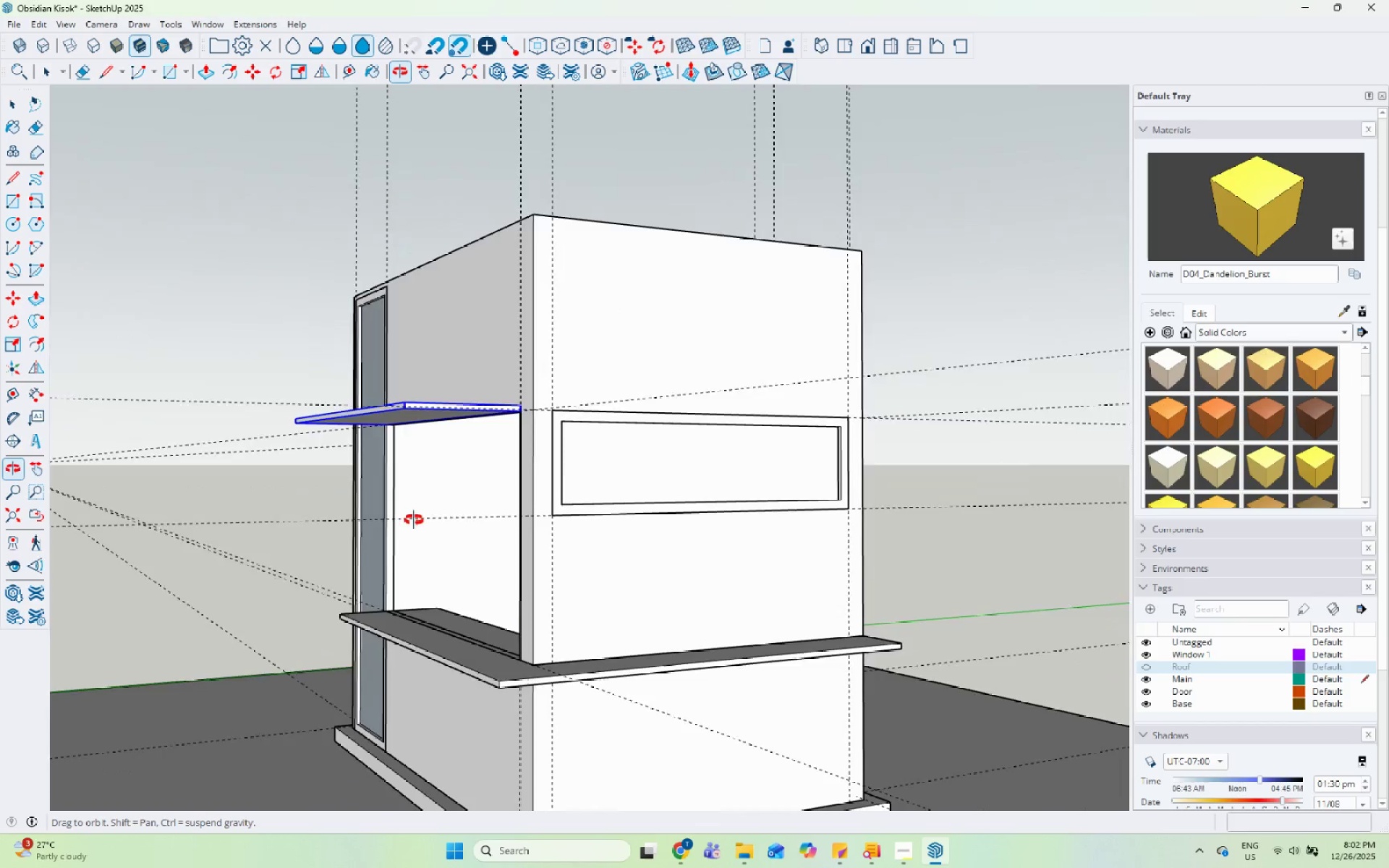 
scroll: coordinate [438, 456], scroll_direction: up, amount: 2.0
 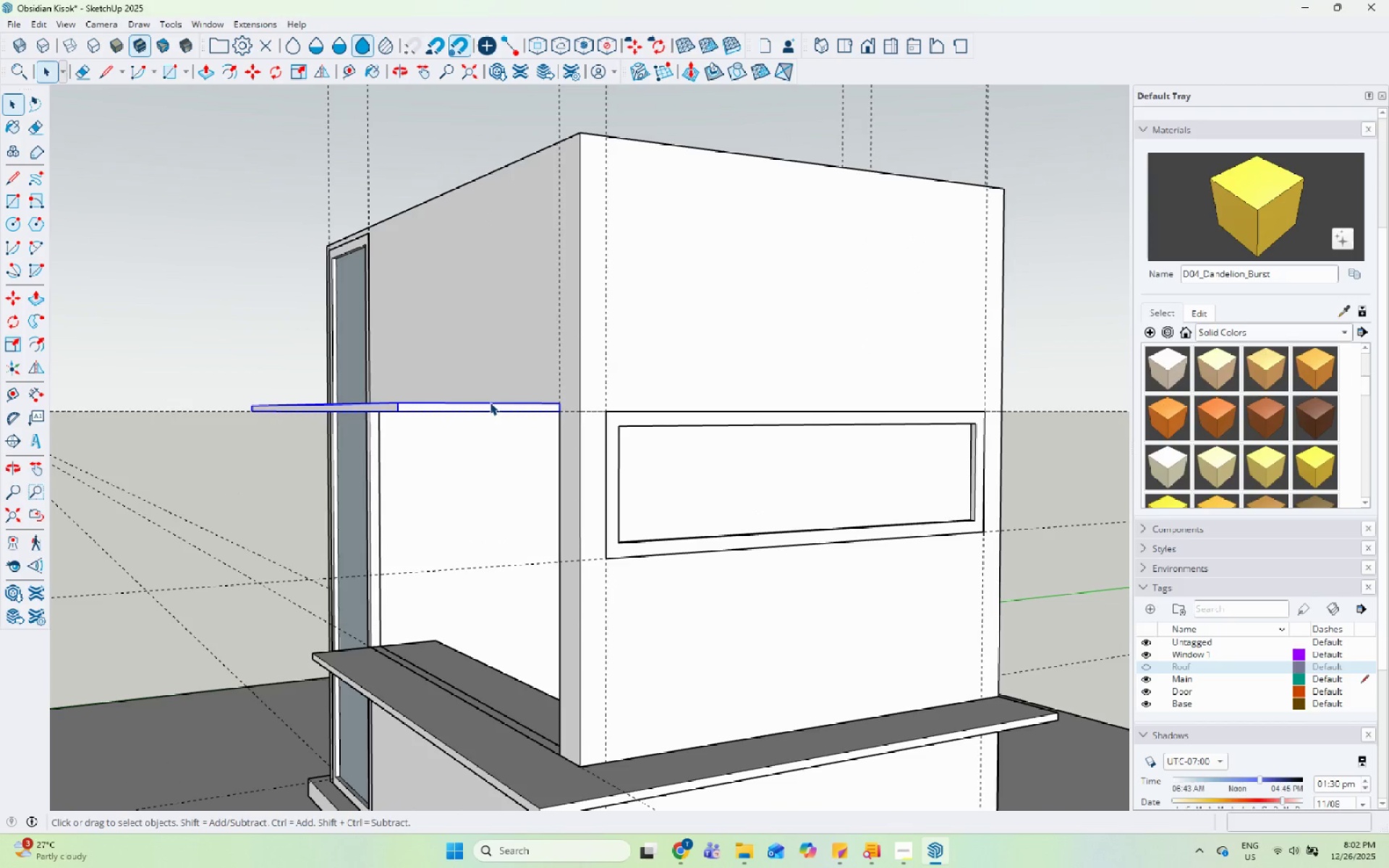 
key(P)
 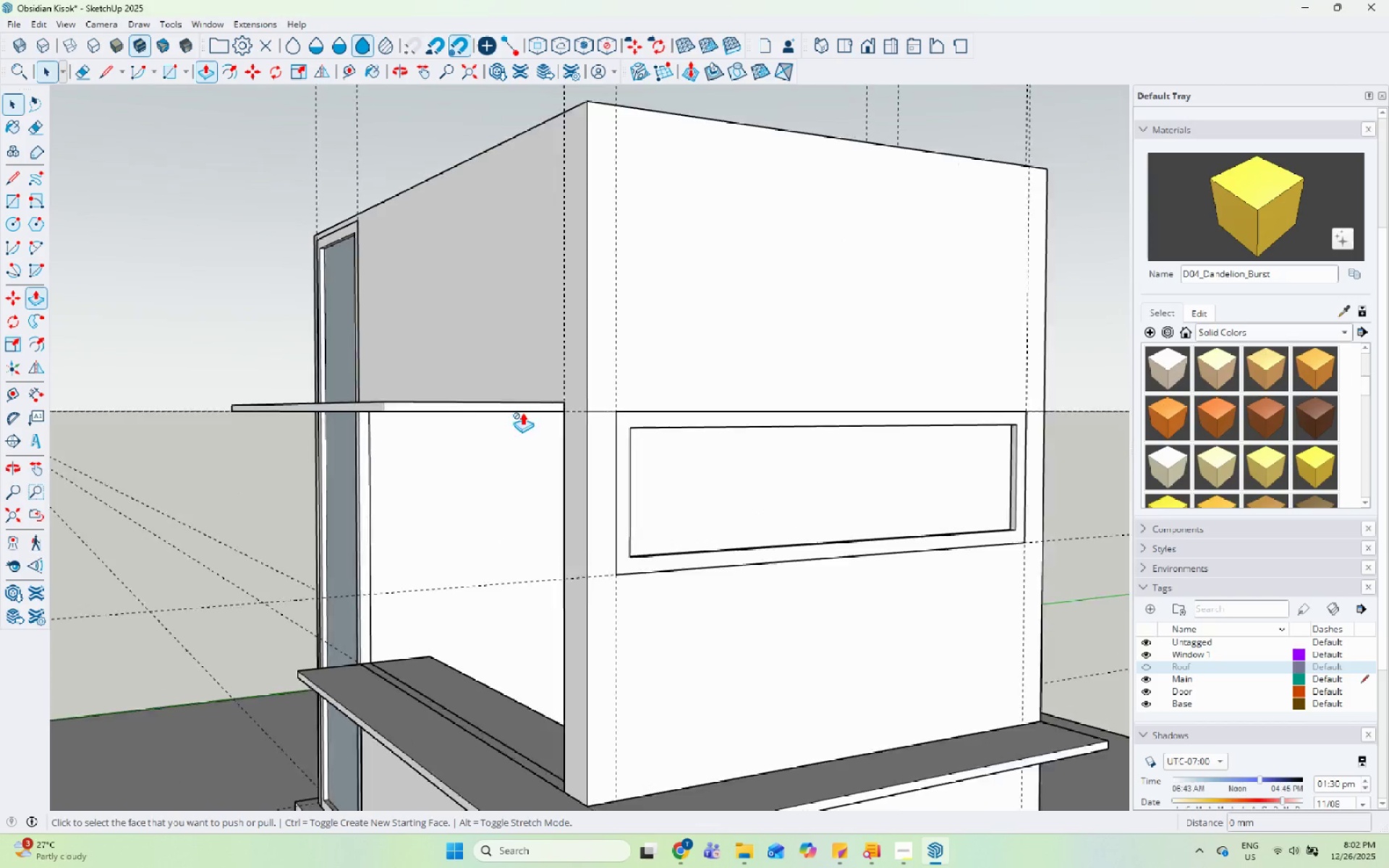 
key(Space)
 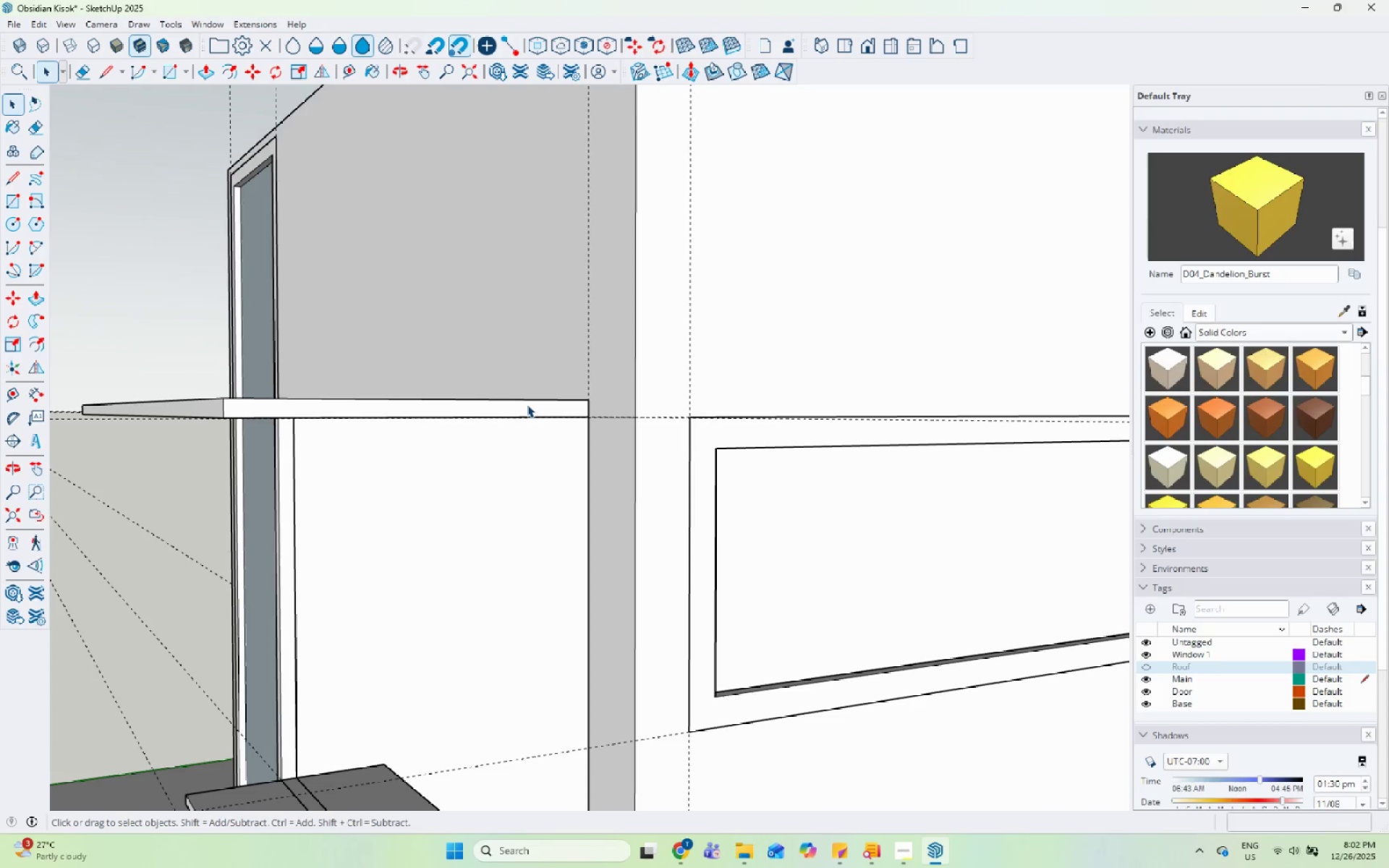 
left_click([527, 404])
 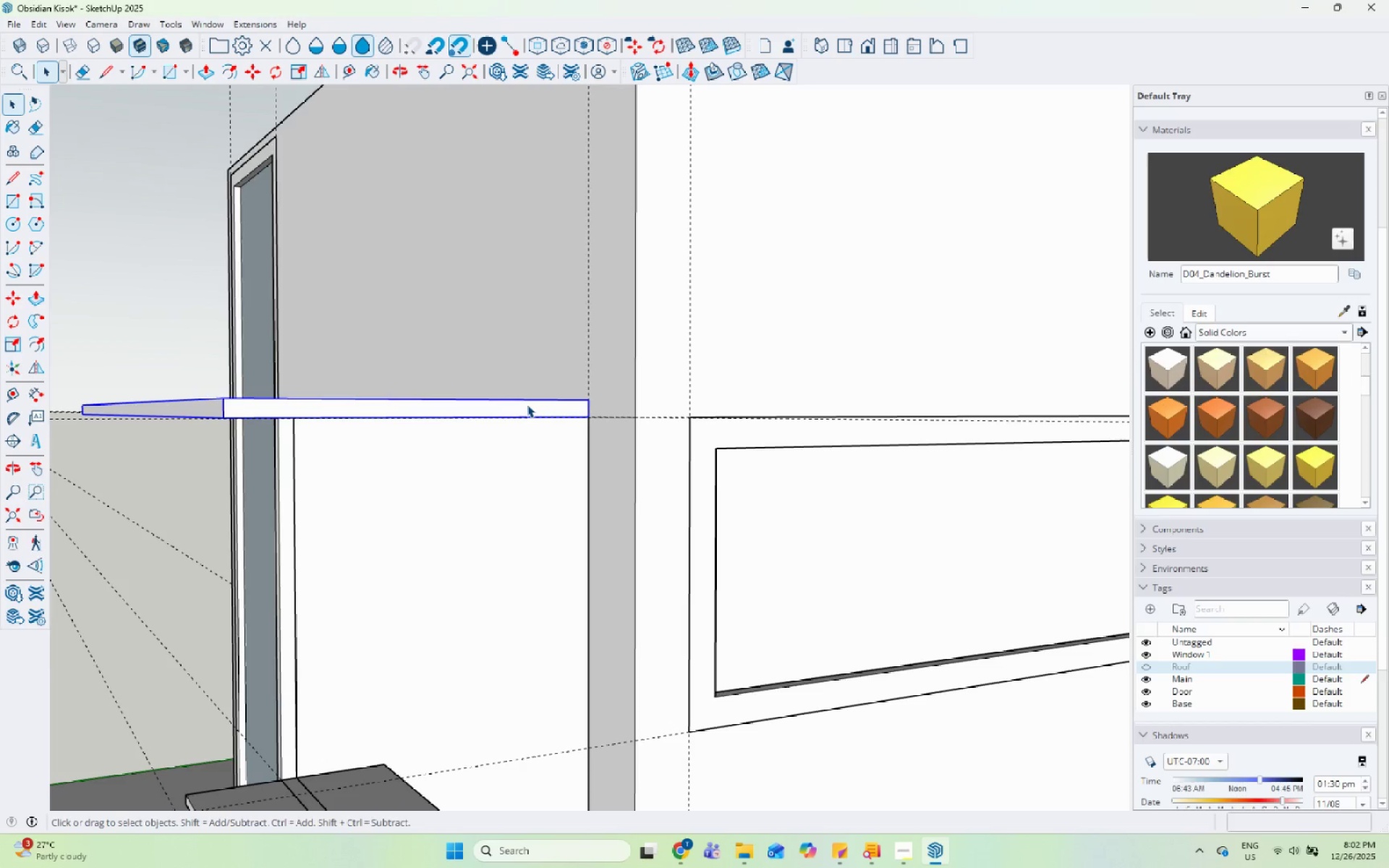 
scroll: coordinate [556, 396], scroll_direction: up, amount: 7.0
 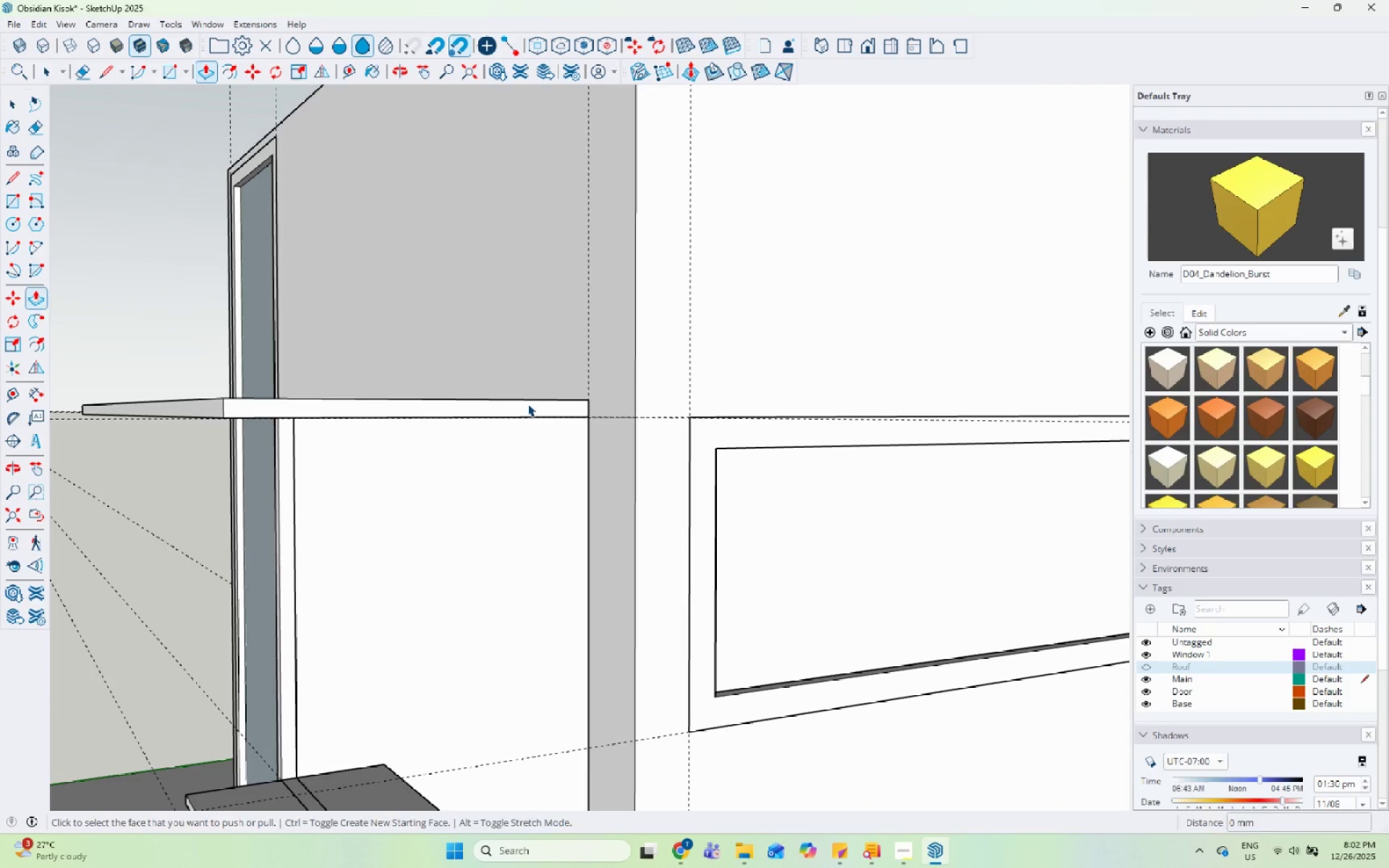 
key(R)
 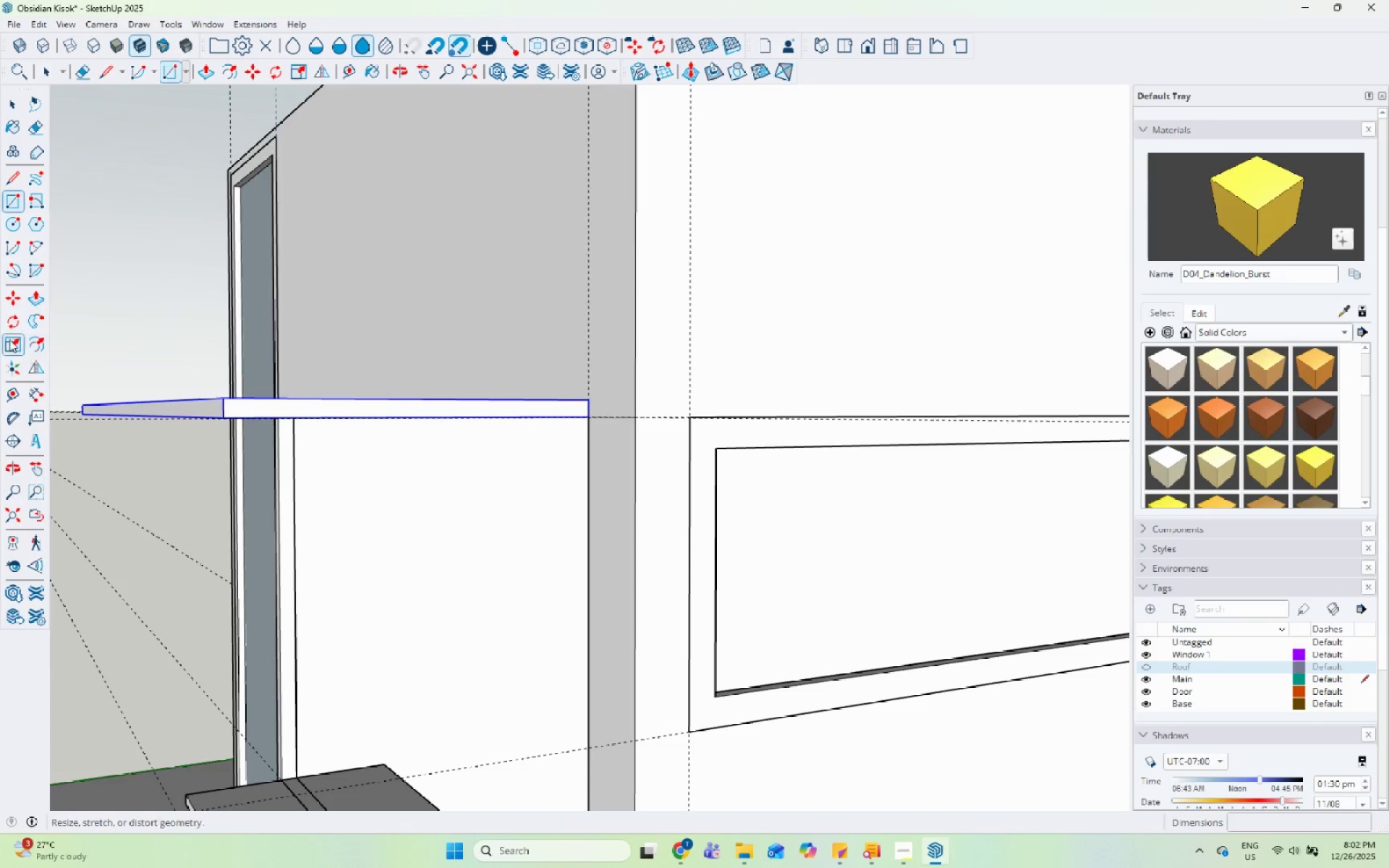 
left_click_drag(start_coordinate=[14, 324], to_coordinate=[18, 324])
 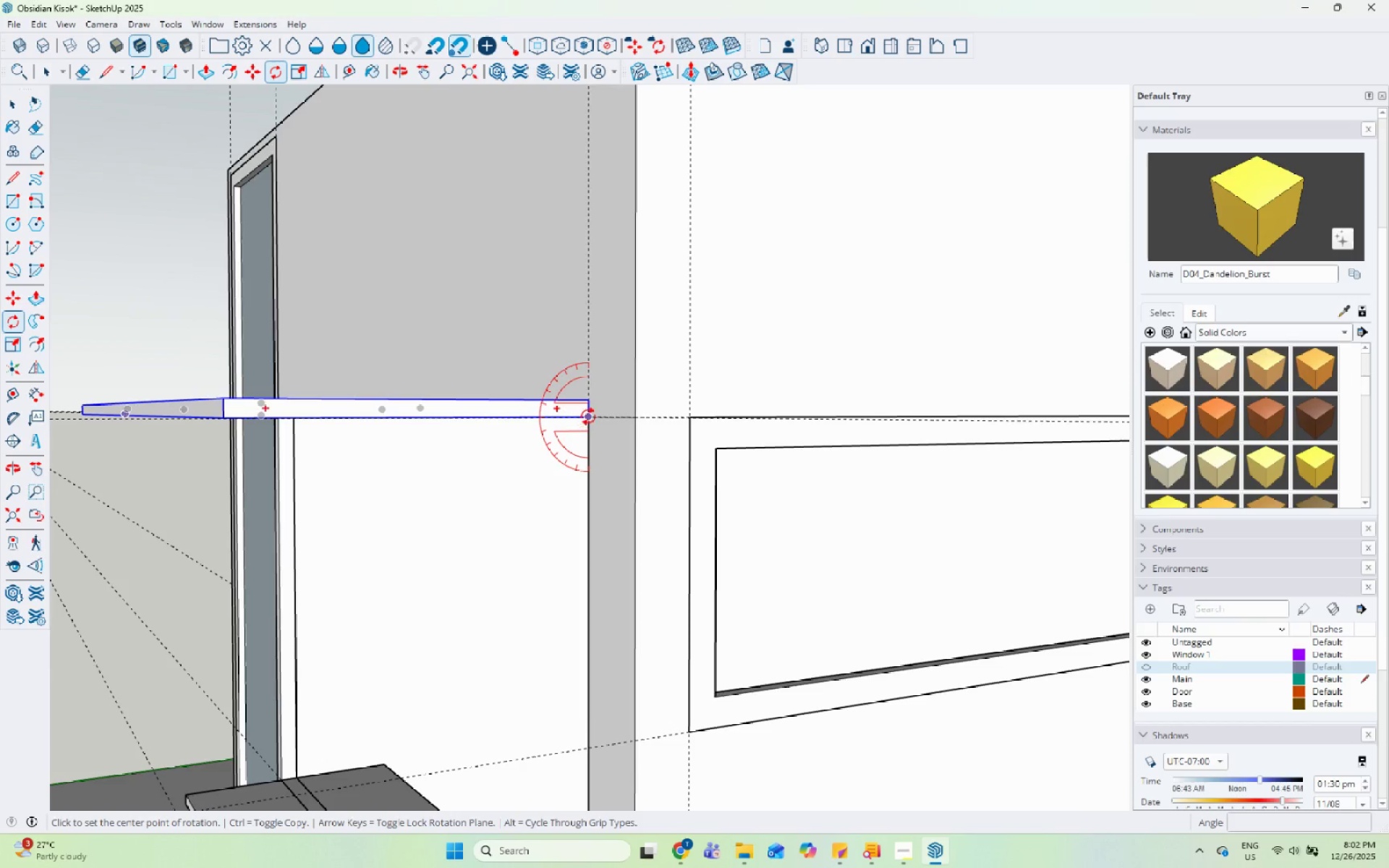 
left_click_drag(start_coordinate=[588, 416], to_coordinate=[581, 417])
 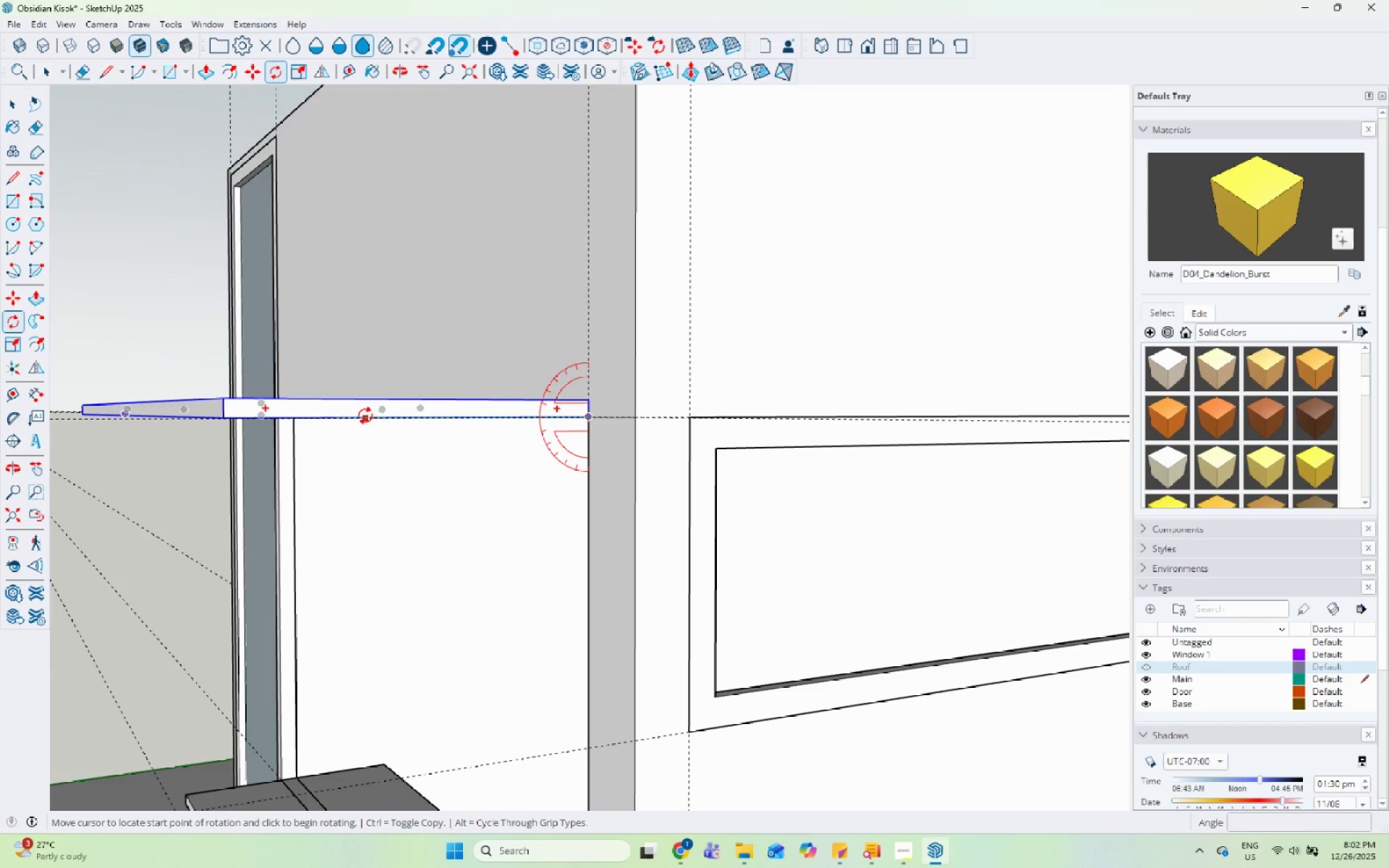 
left_click([364, 417])
 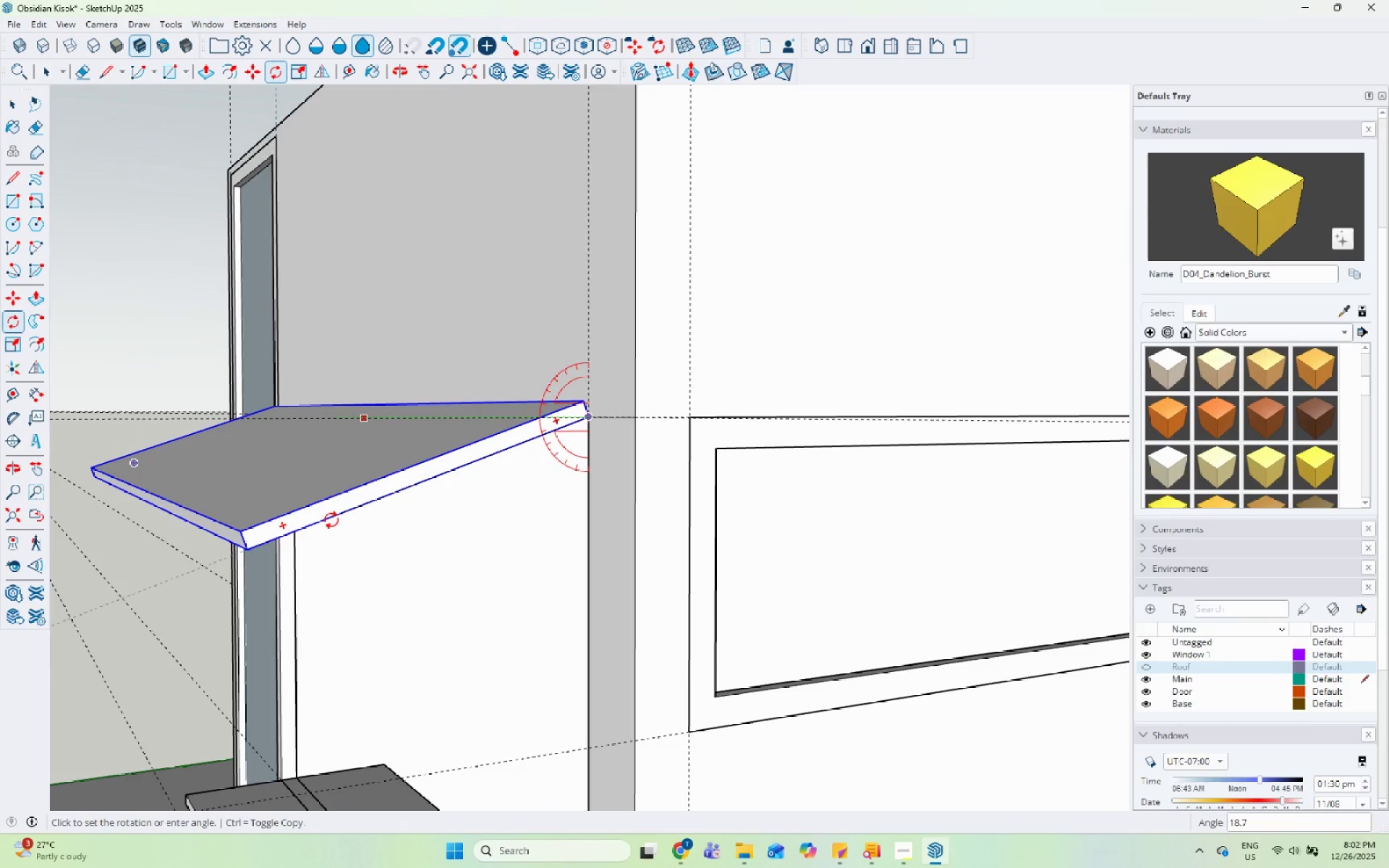 
left_click([328, 533])
 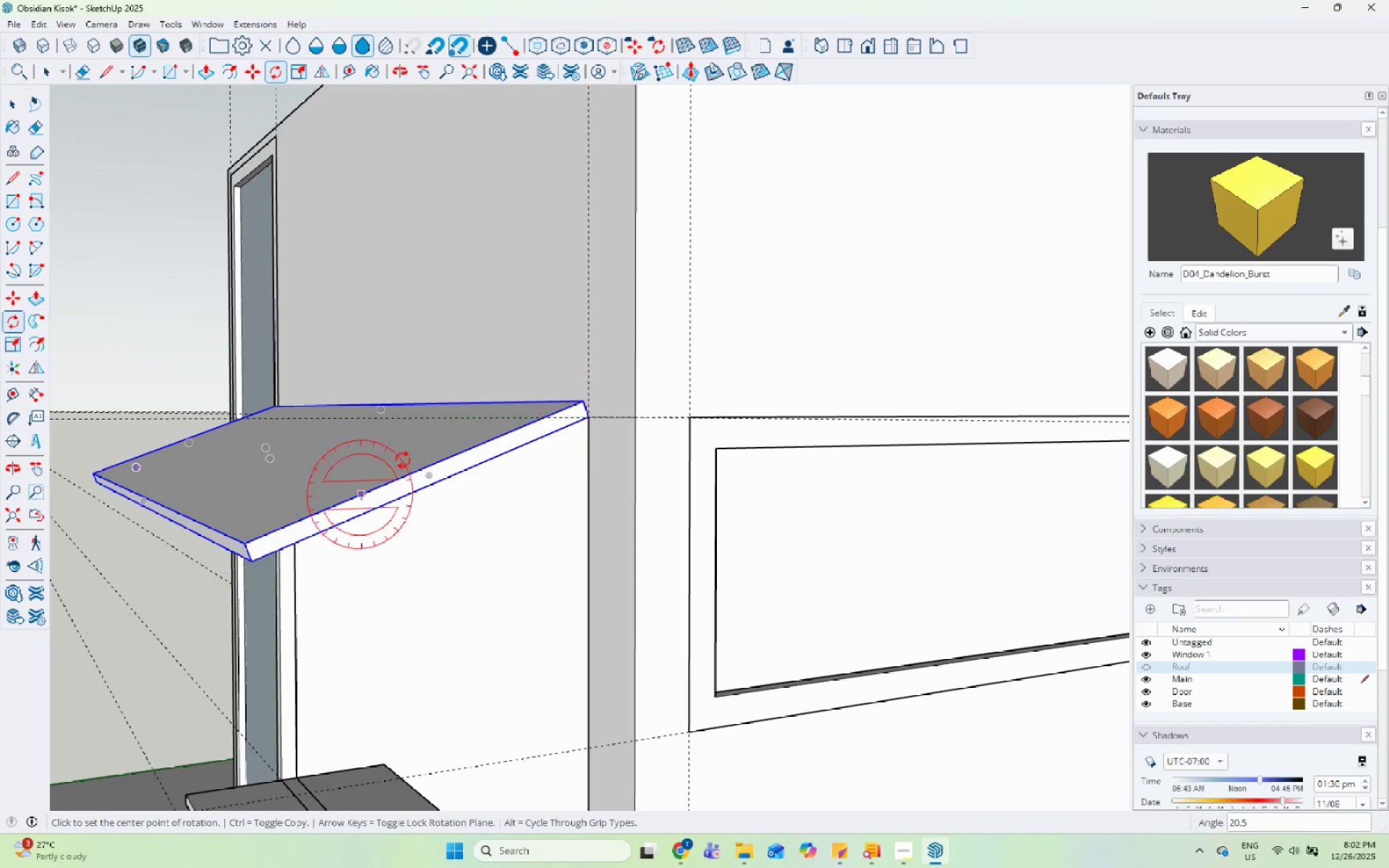 
key(B)
 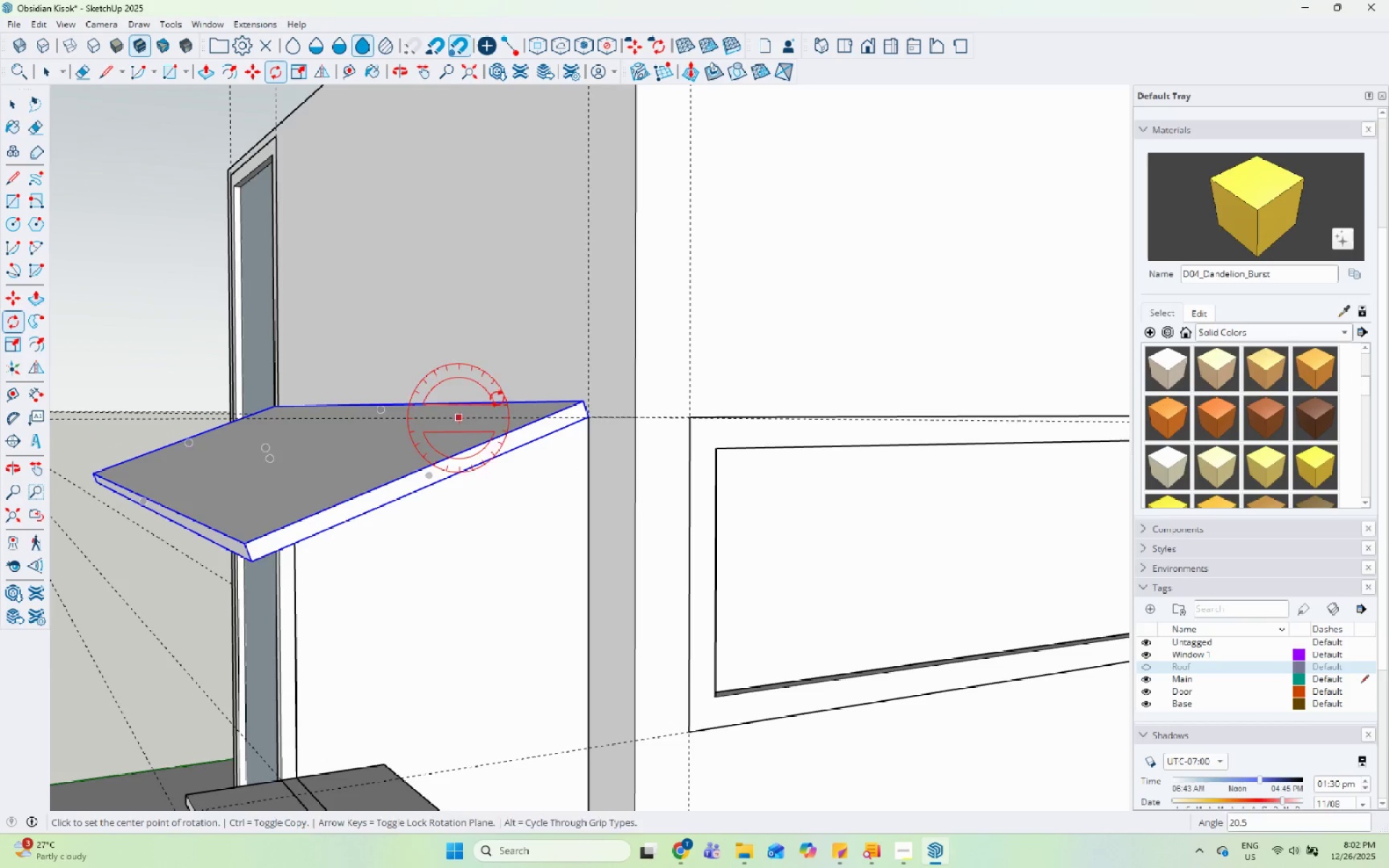 
key(Space)
 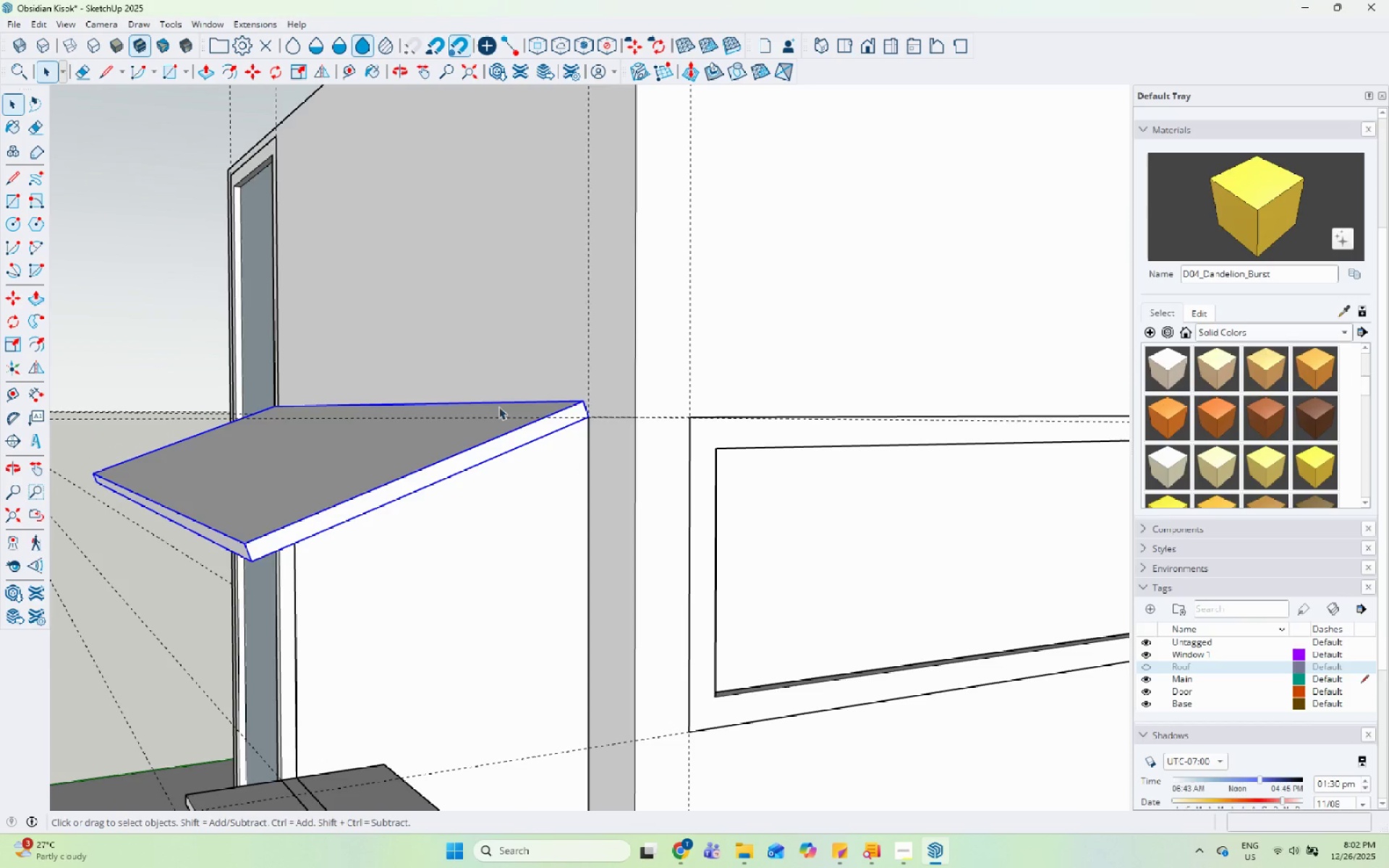 
left_click([440, 466])
 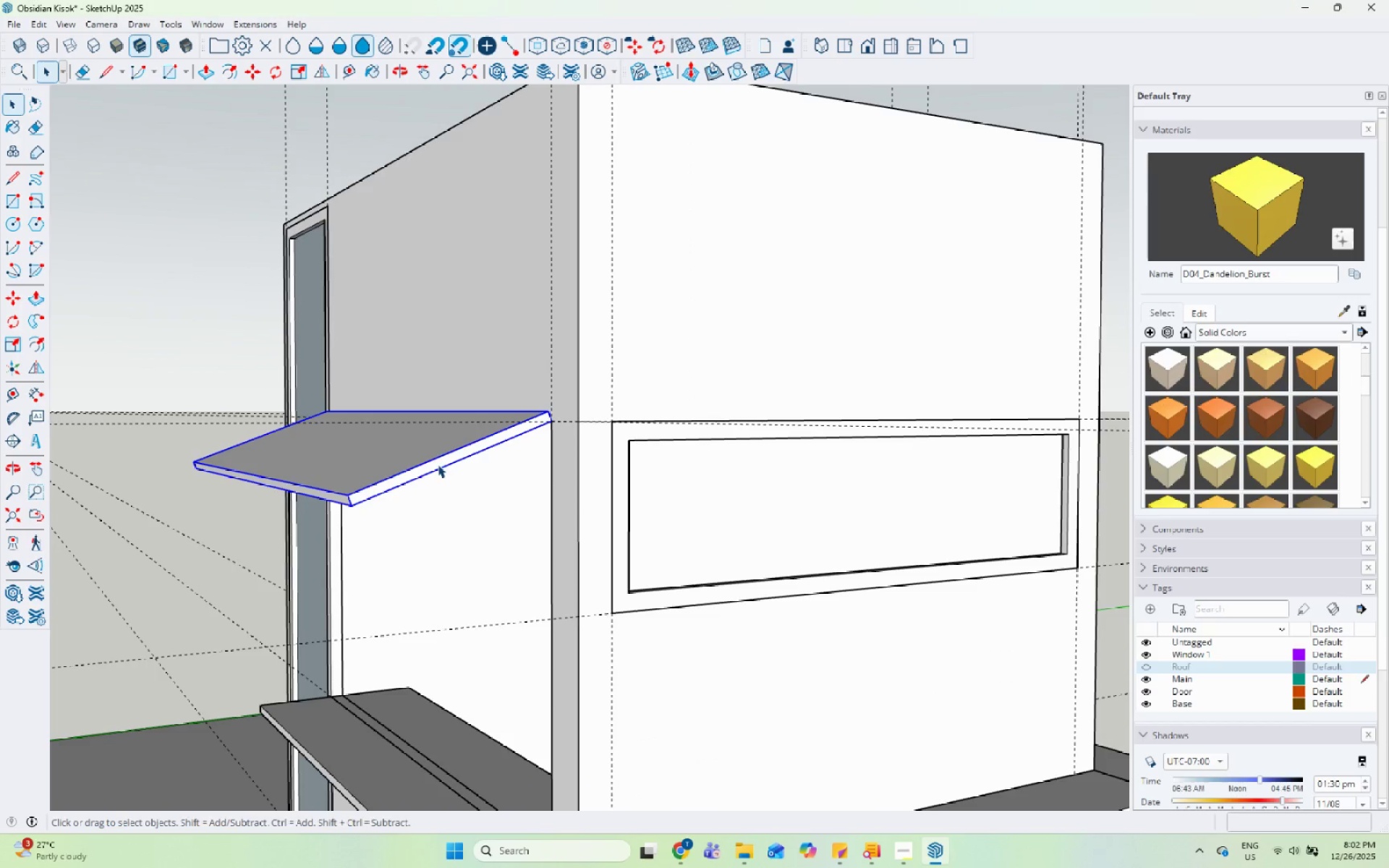 
scroll: coordinate [490, 429], scroll_direction: down, amount: 5.0
 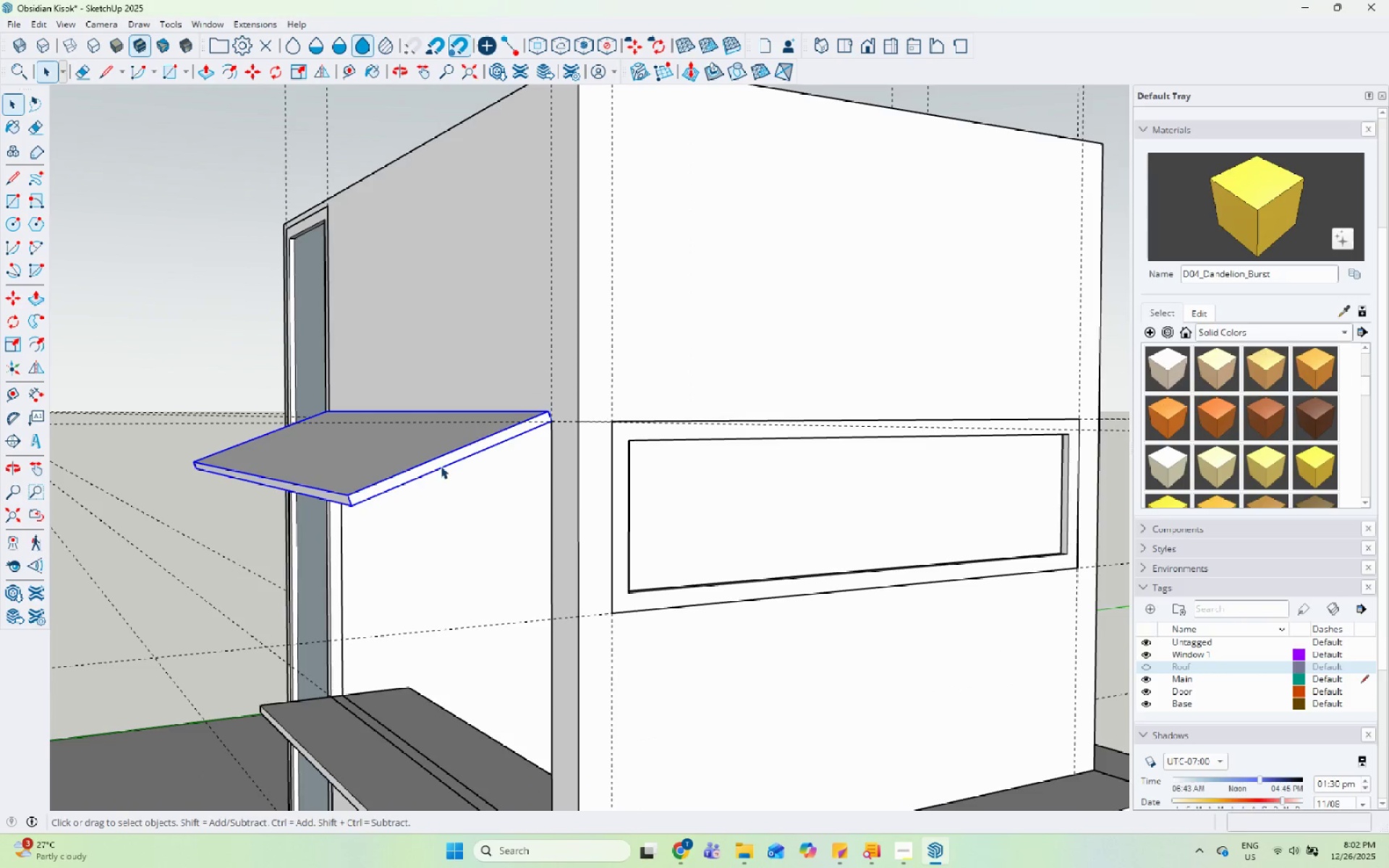 
key(M)
 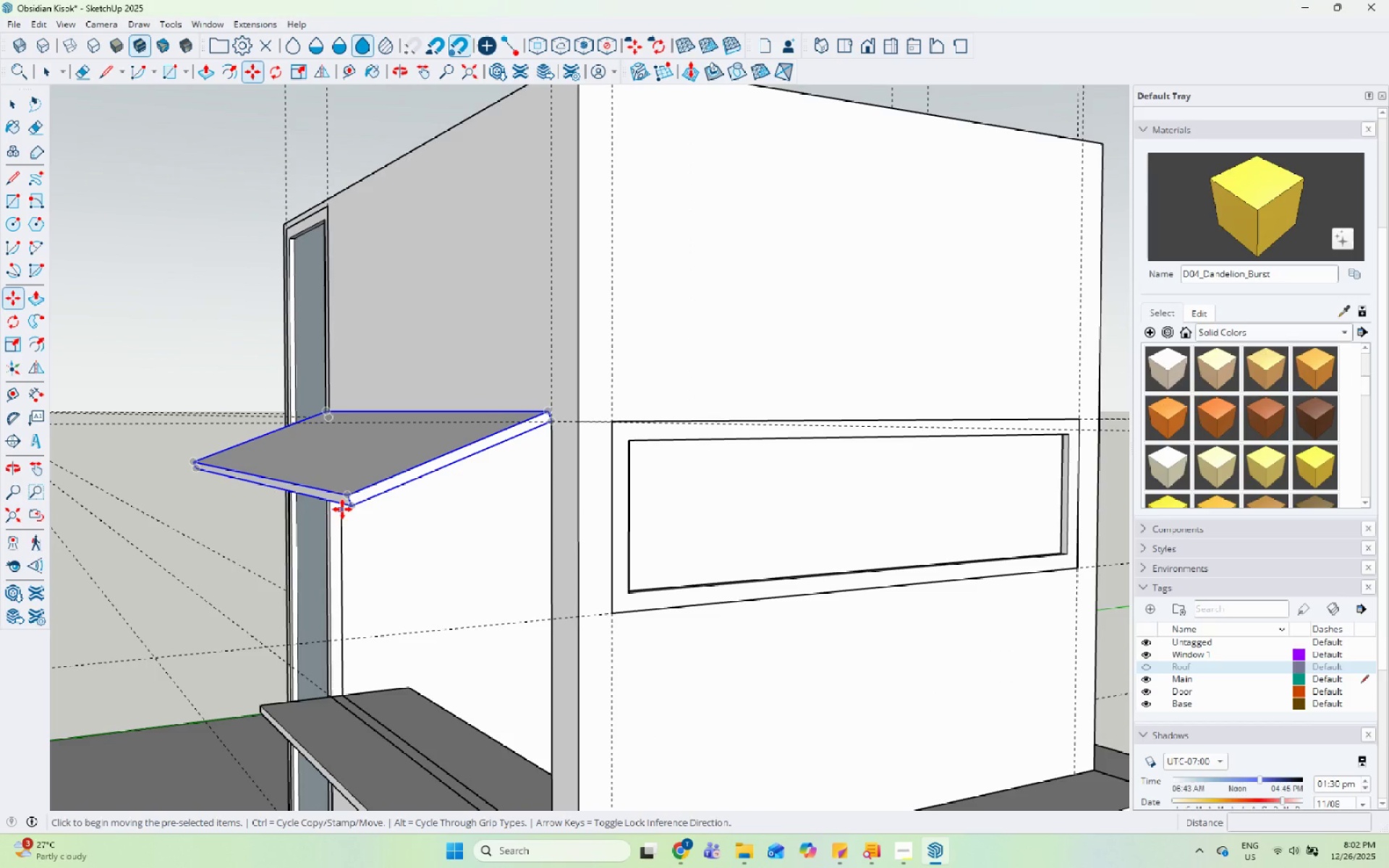 
key(Control+ControlLeft)
 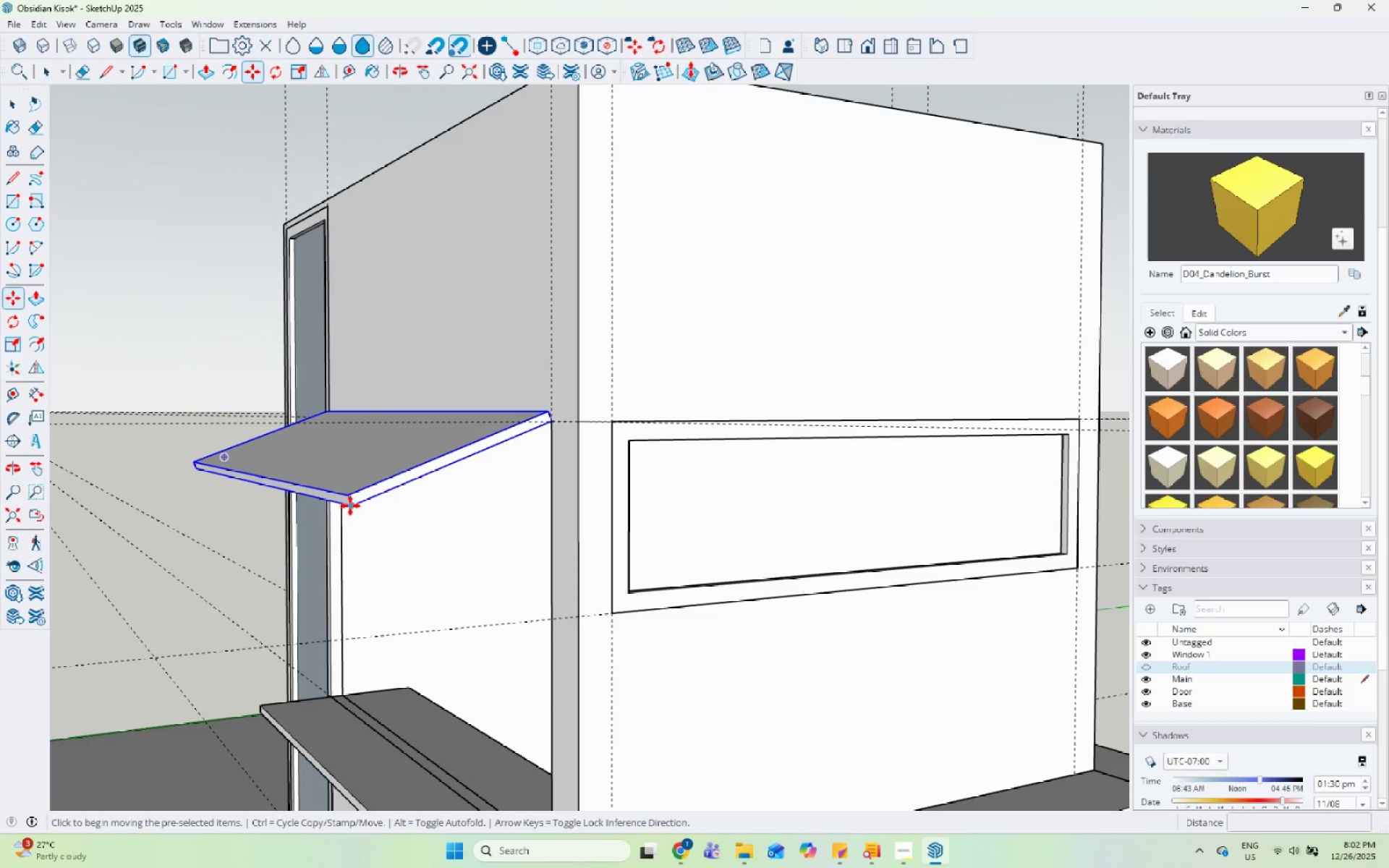 
left_click([350, 506])
 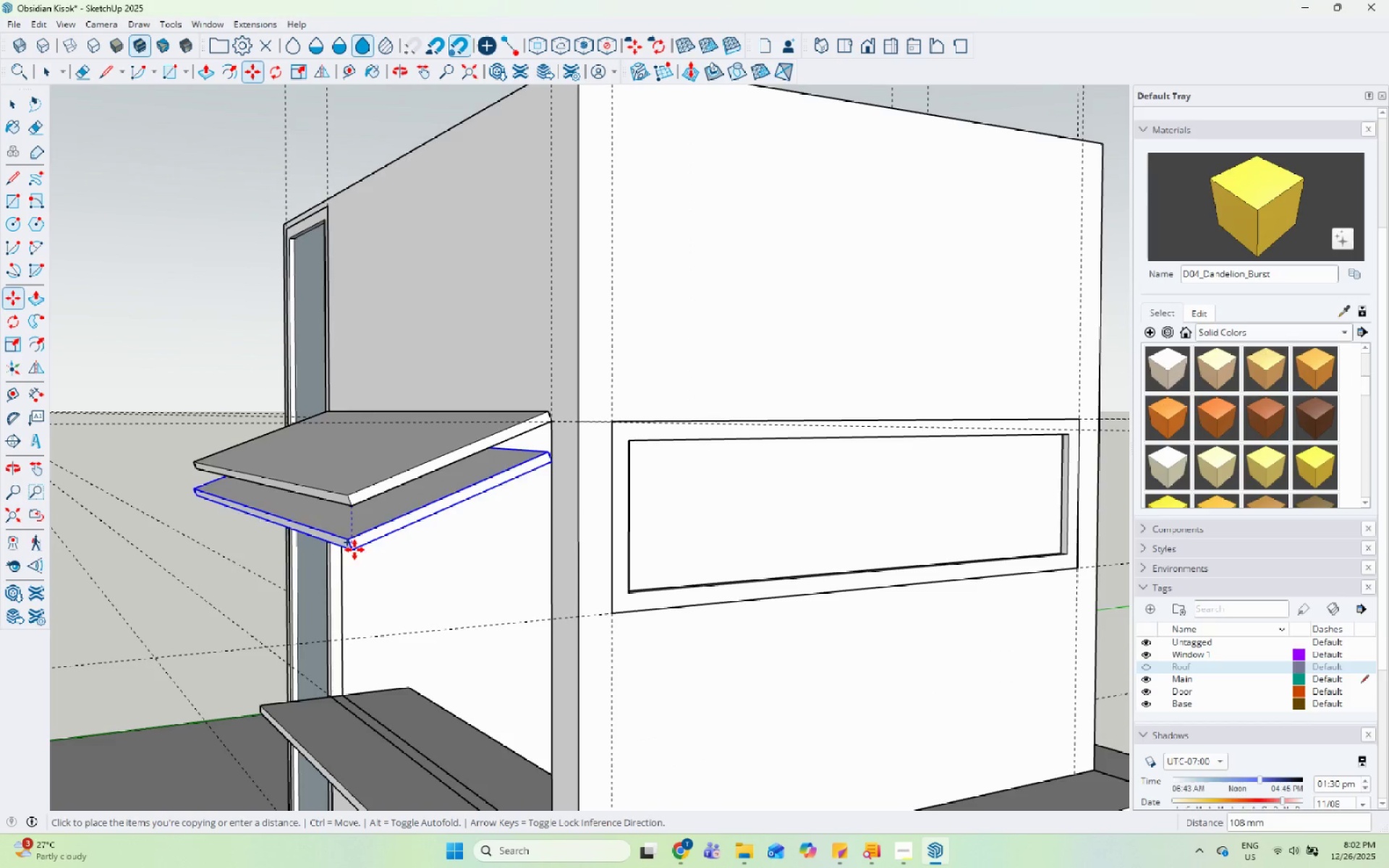 
left_click([358, 567])
 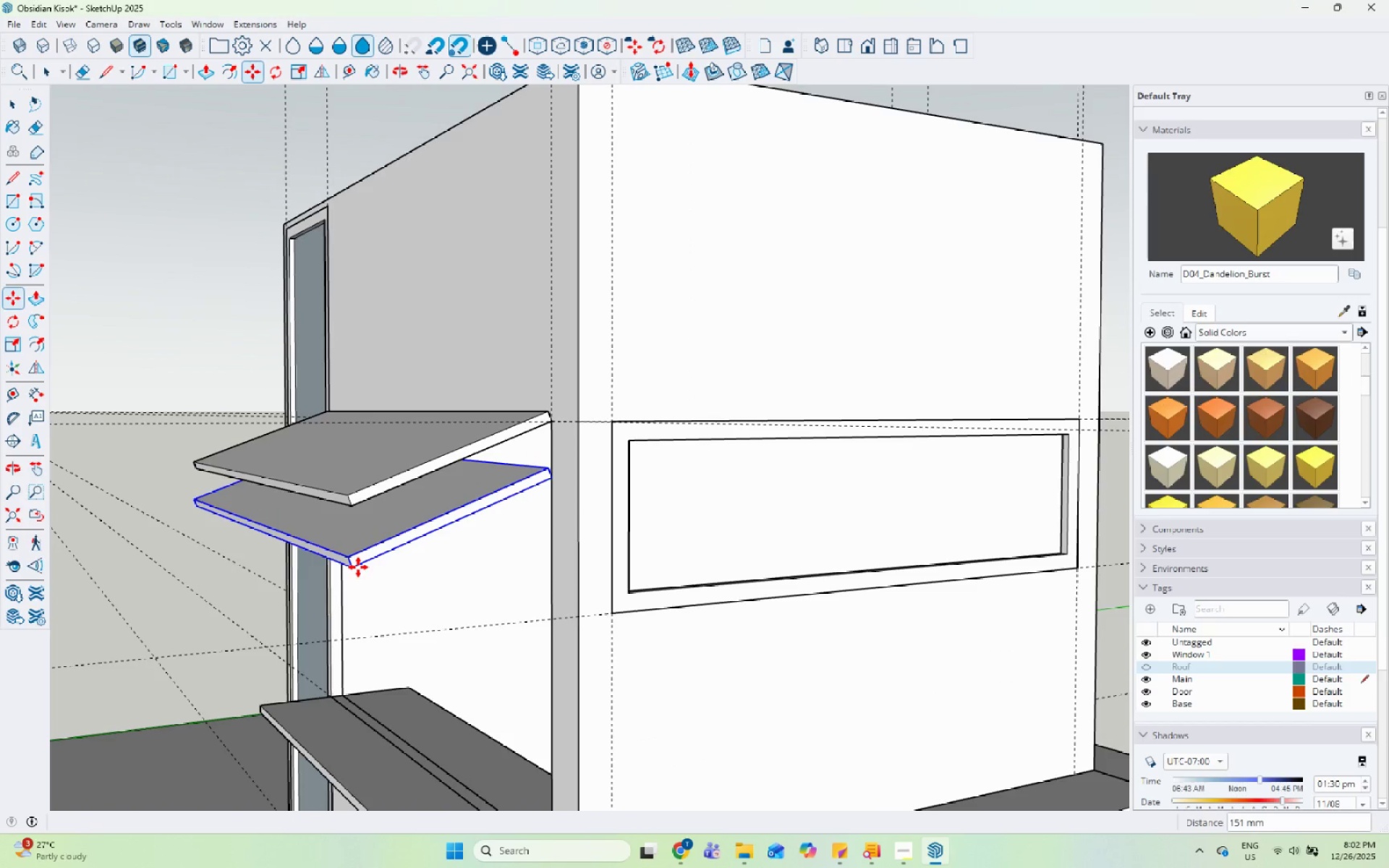 
key(Space)
 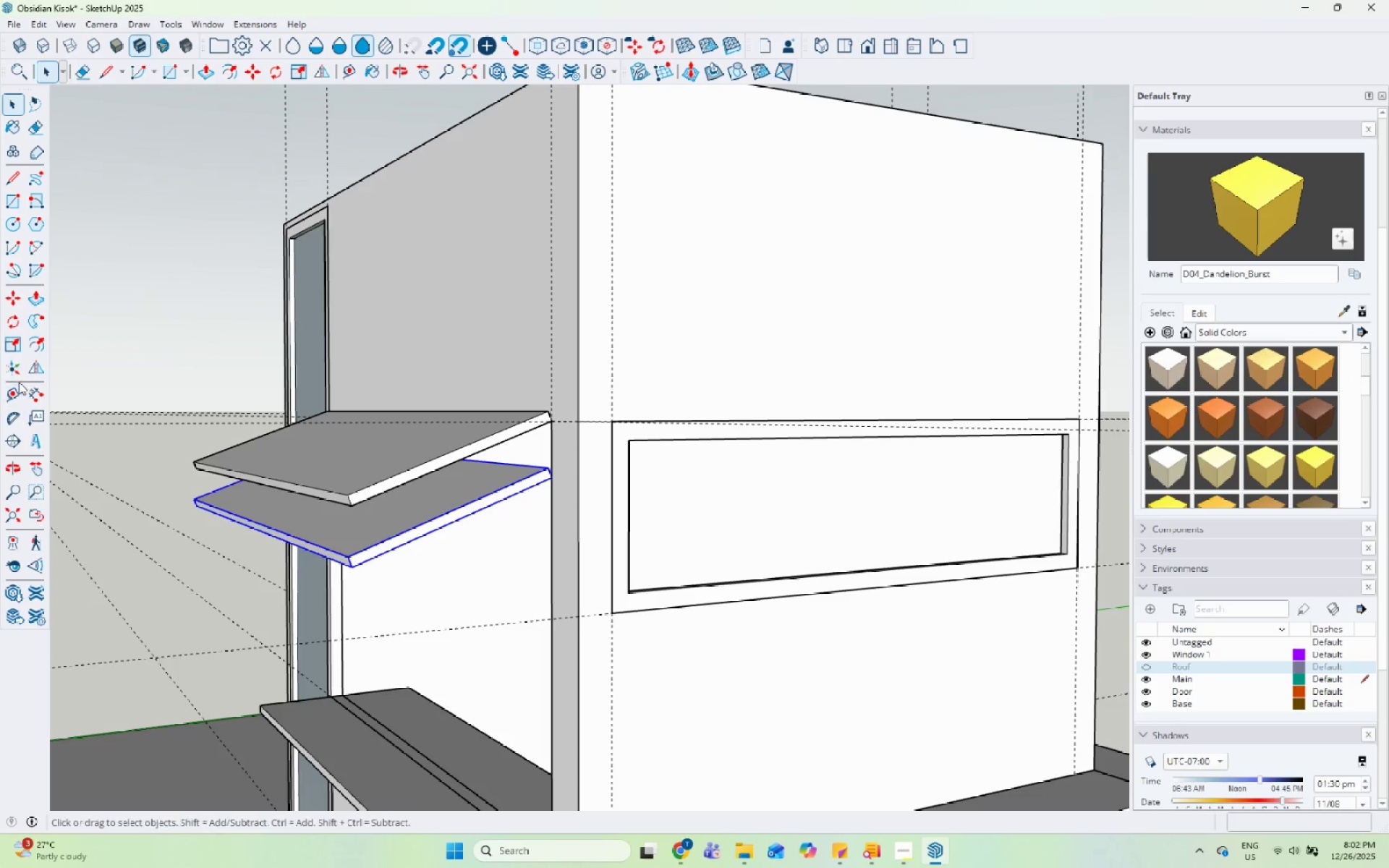 
left_click([39, 365])
 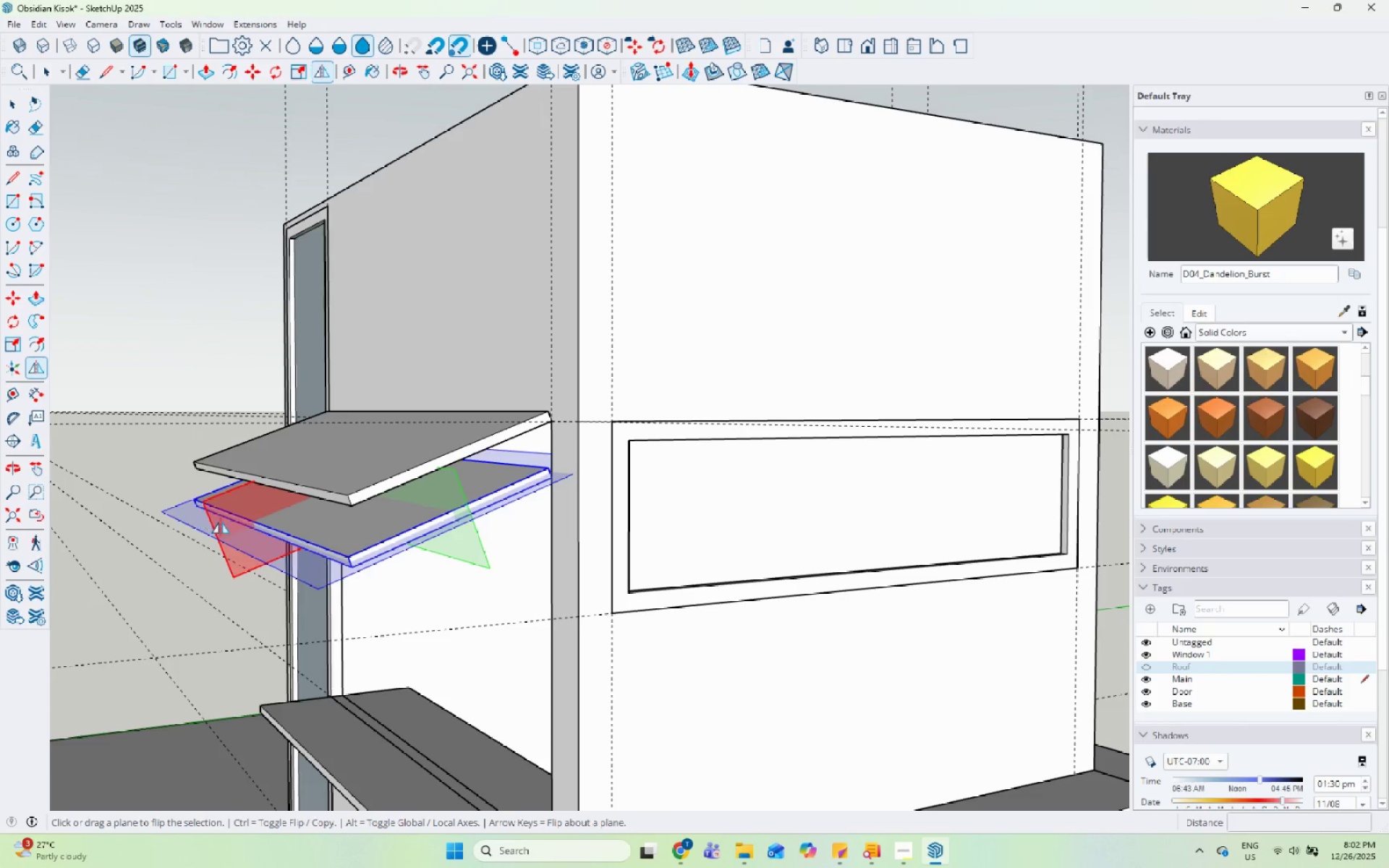 
left_click([300, 584])
 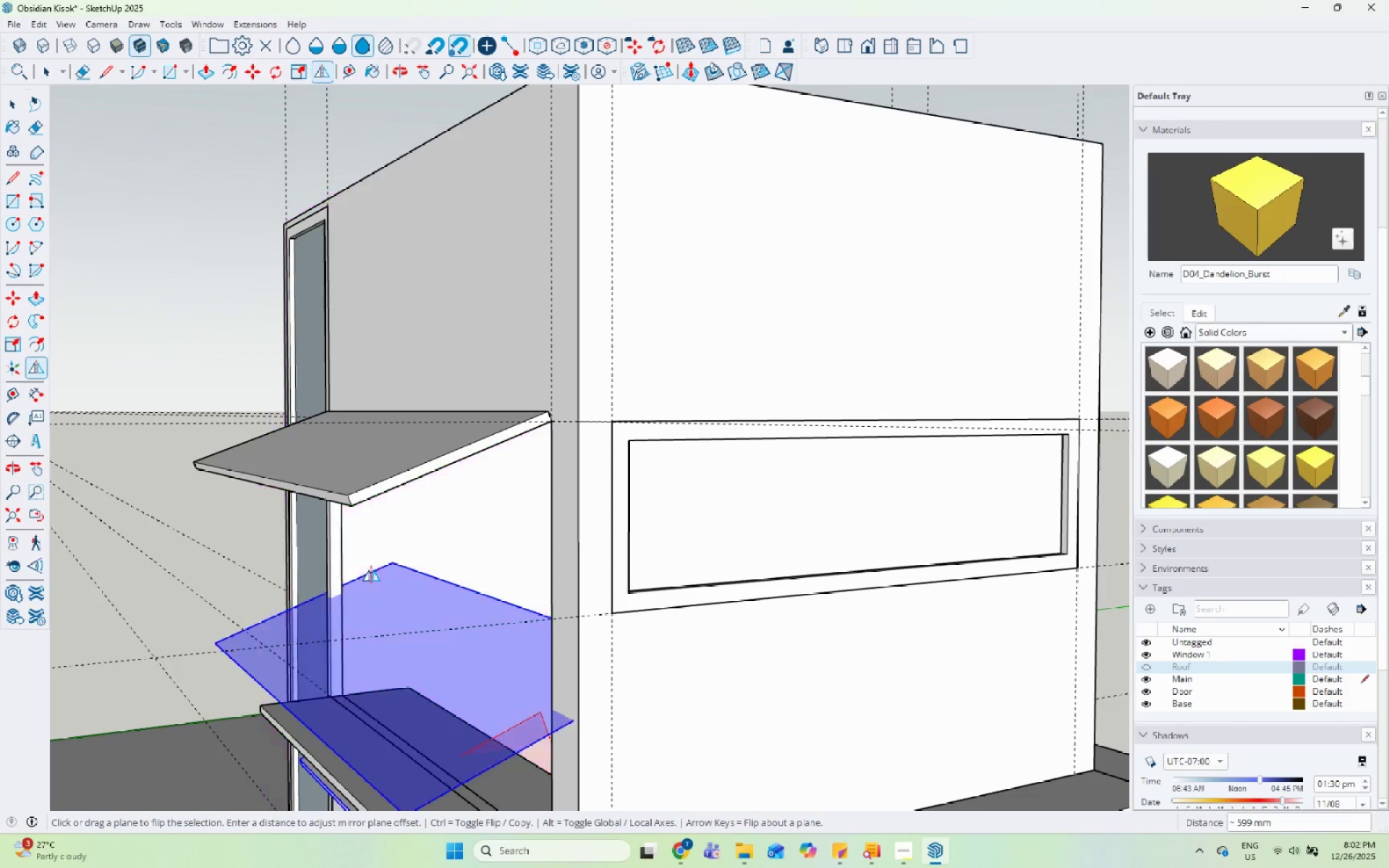 
key(Escape)
 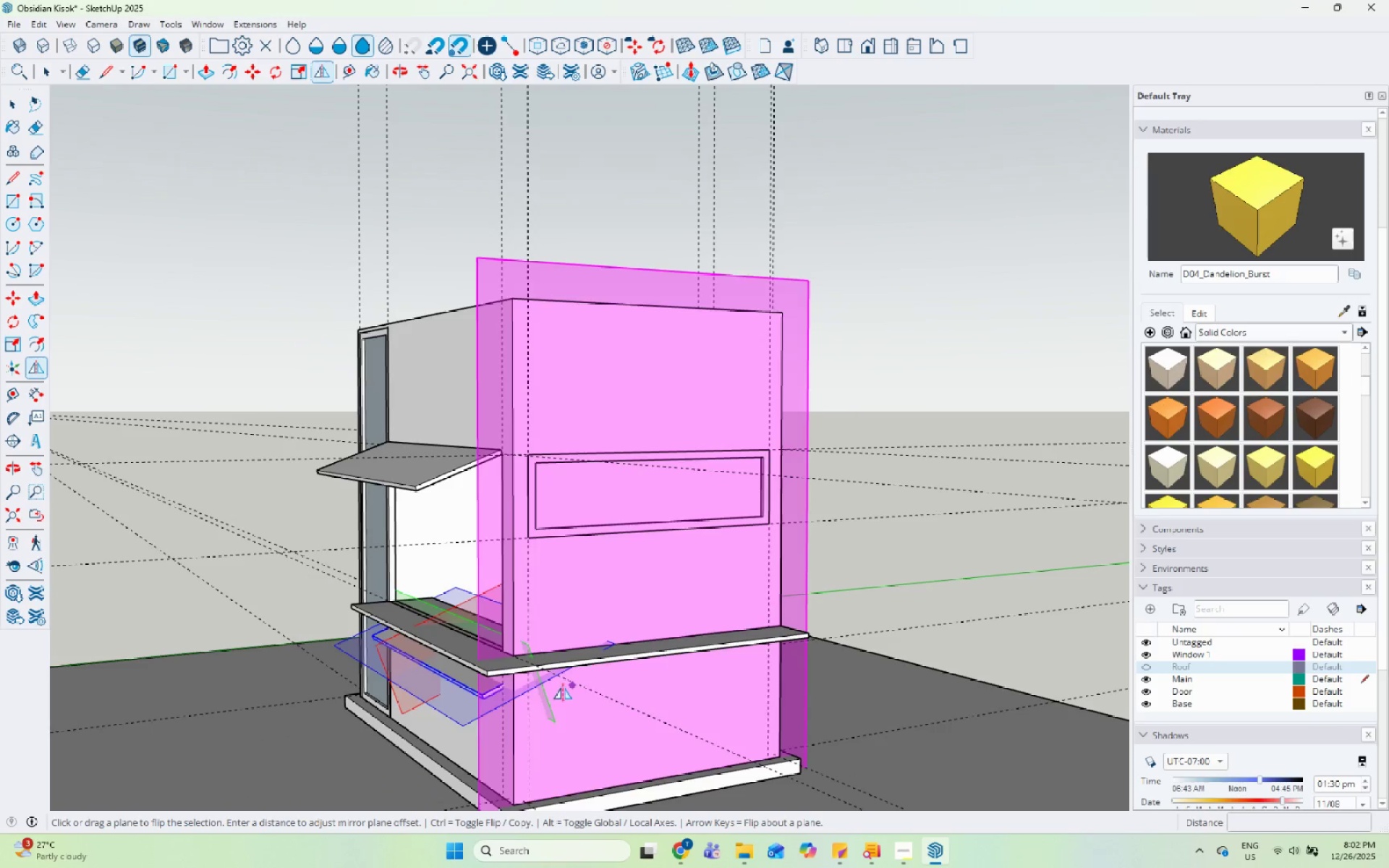 
scroll: coordinate [538, 458], scroll_direction: down, amount: 6.0
 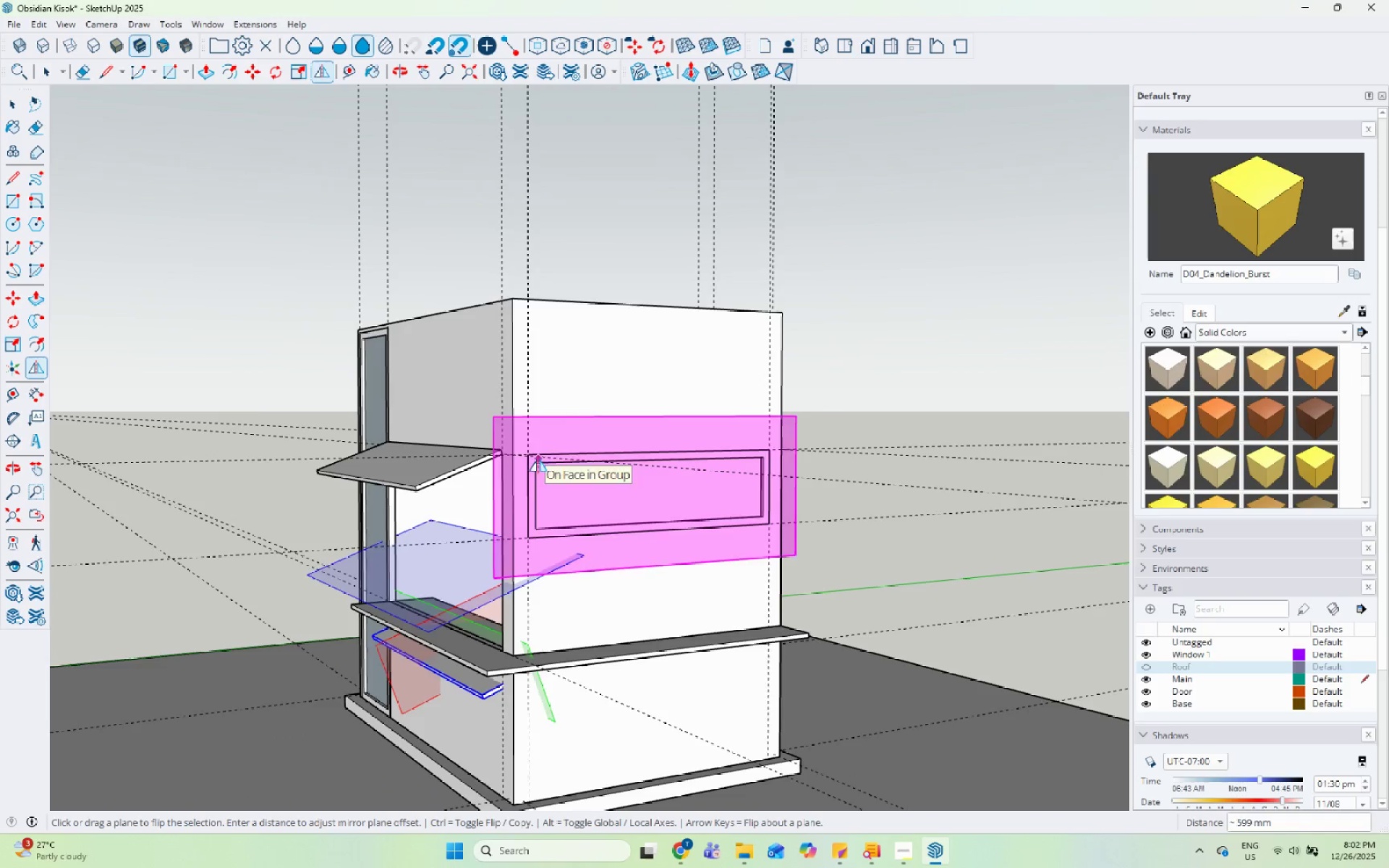 
key(Escape)
 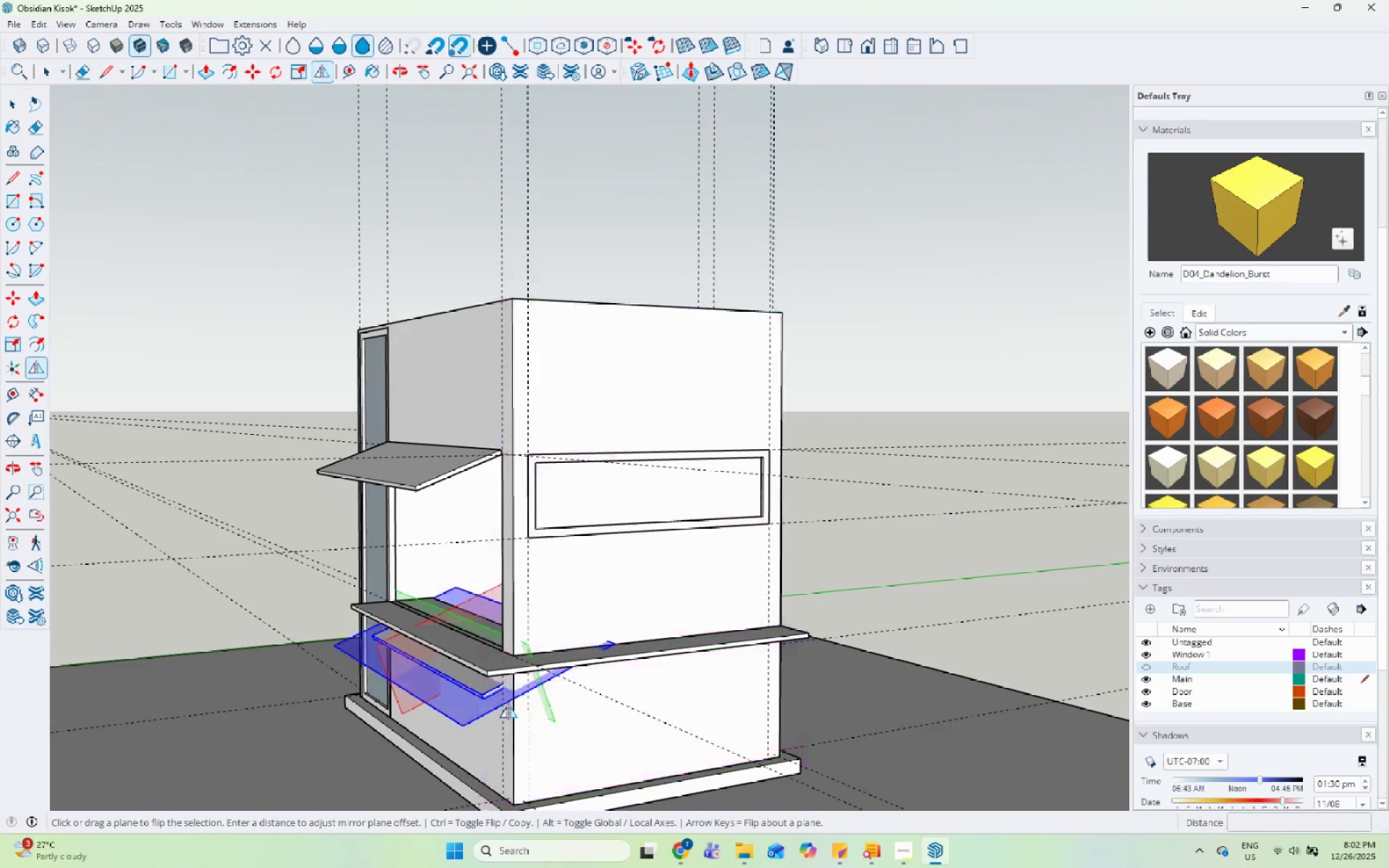 
scroll: coordinate [506, 707], scroll_direction: up, amount: 5.0
 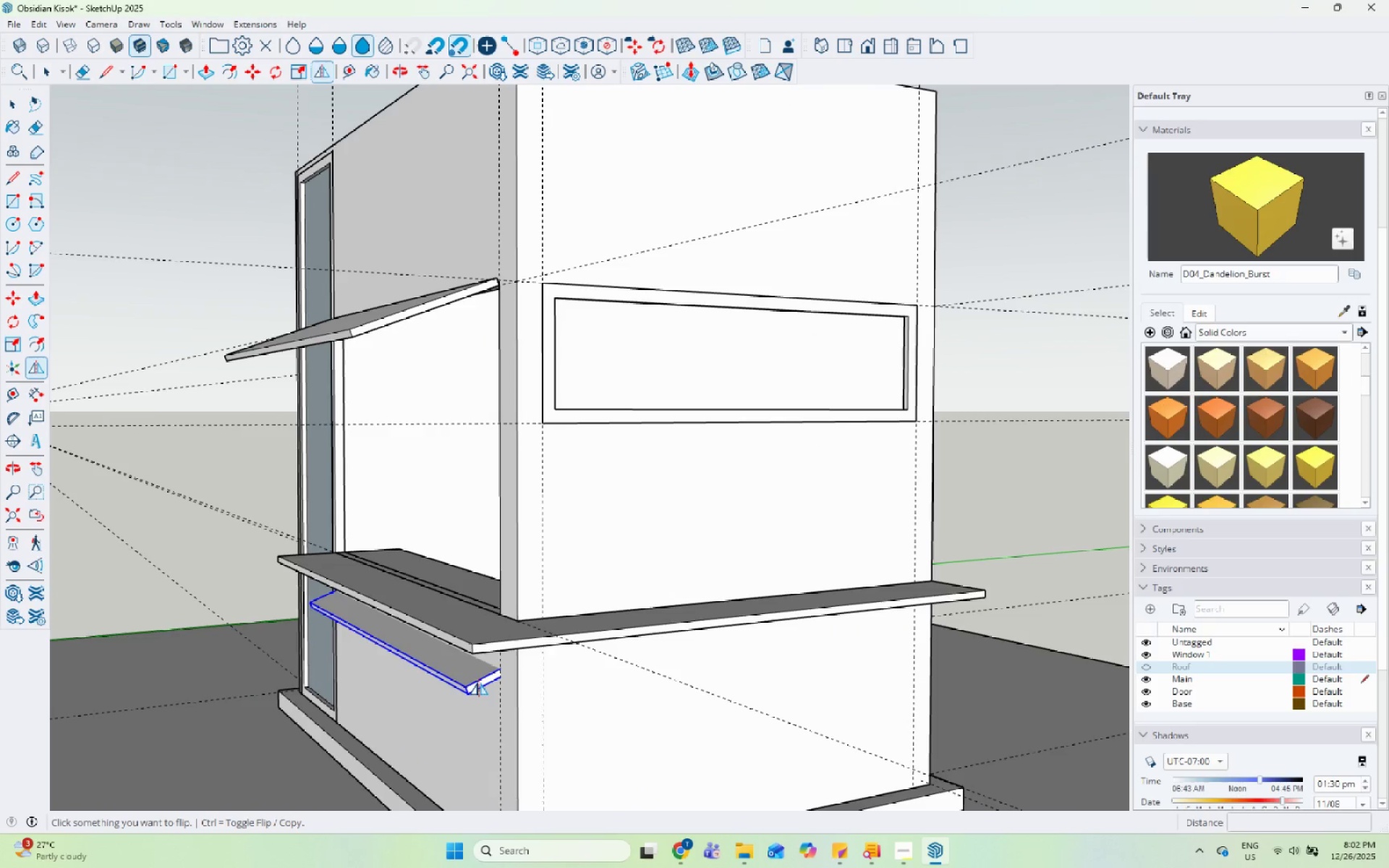 
key(Space)
 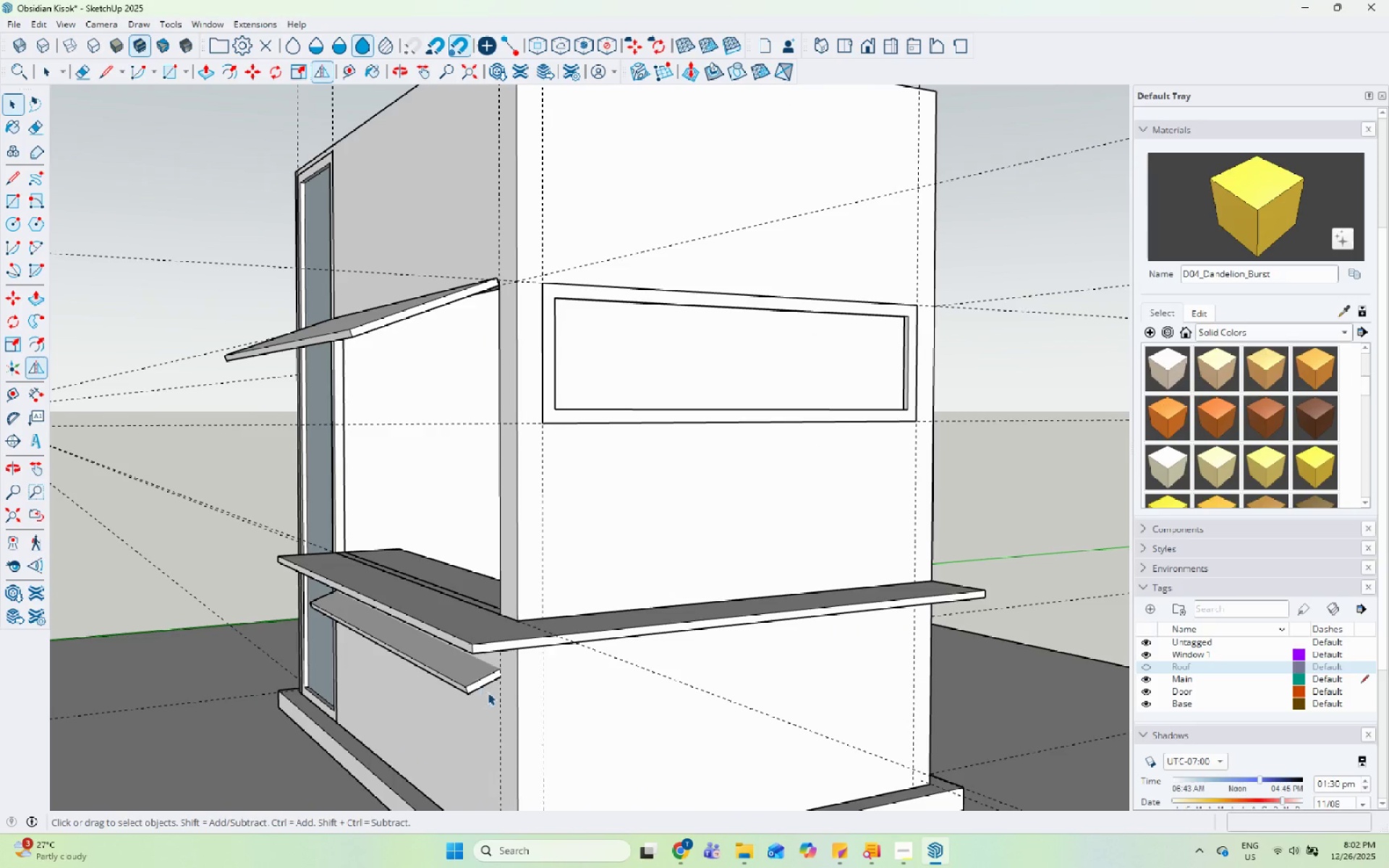 
key(Escape)
 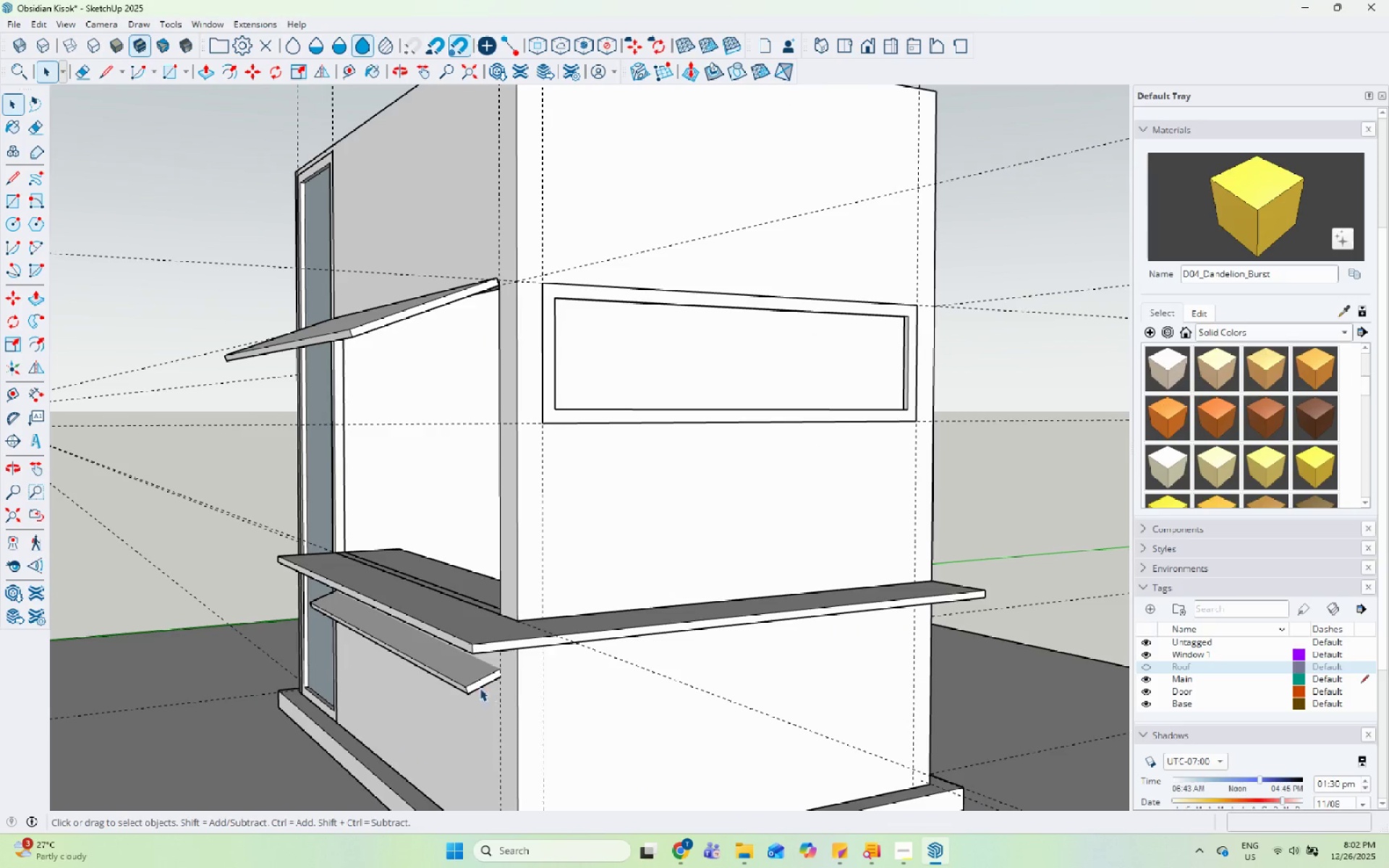 
key(Escape)
 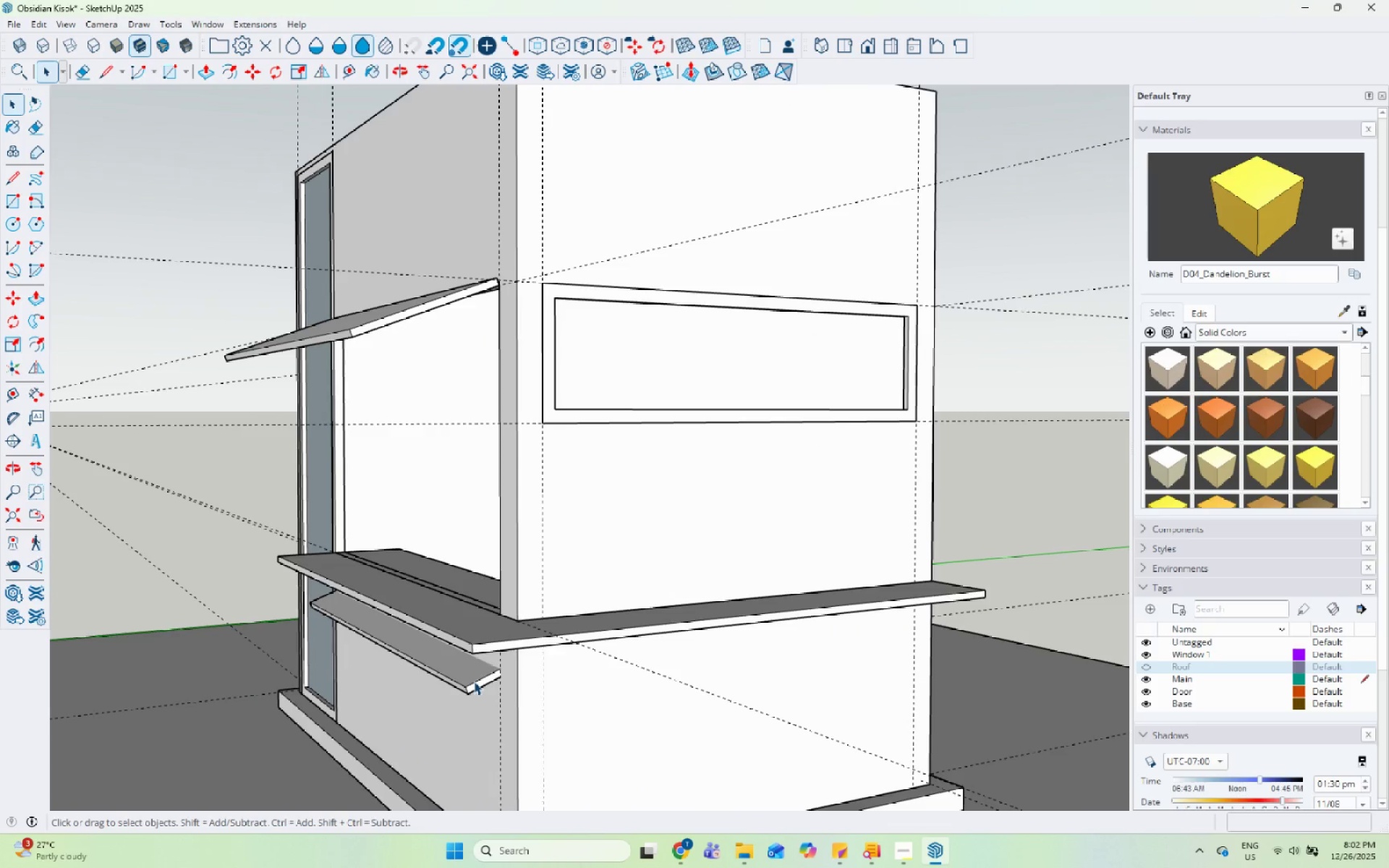 
left_click([474, 681])
 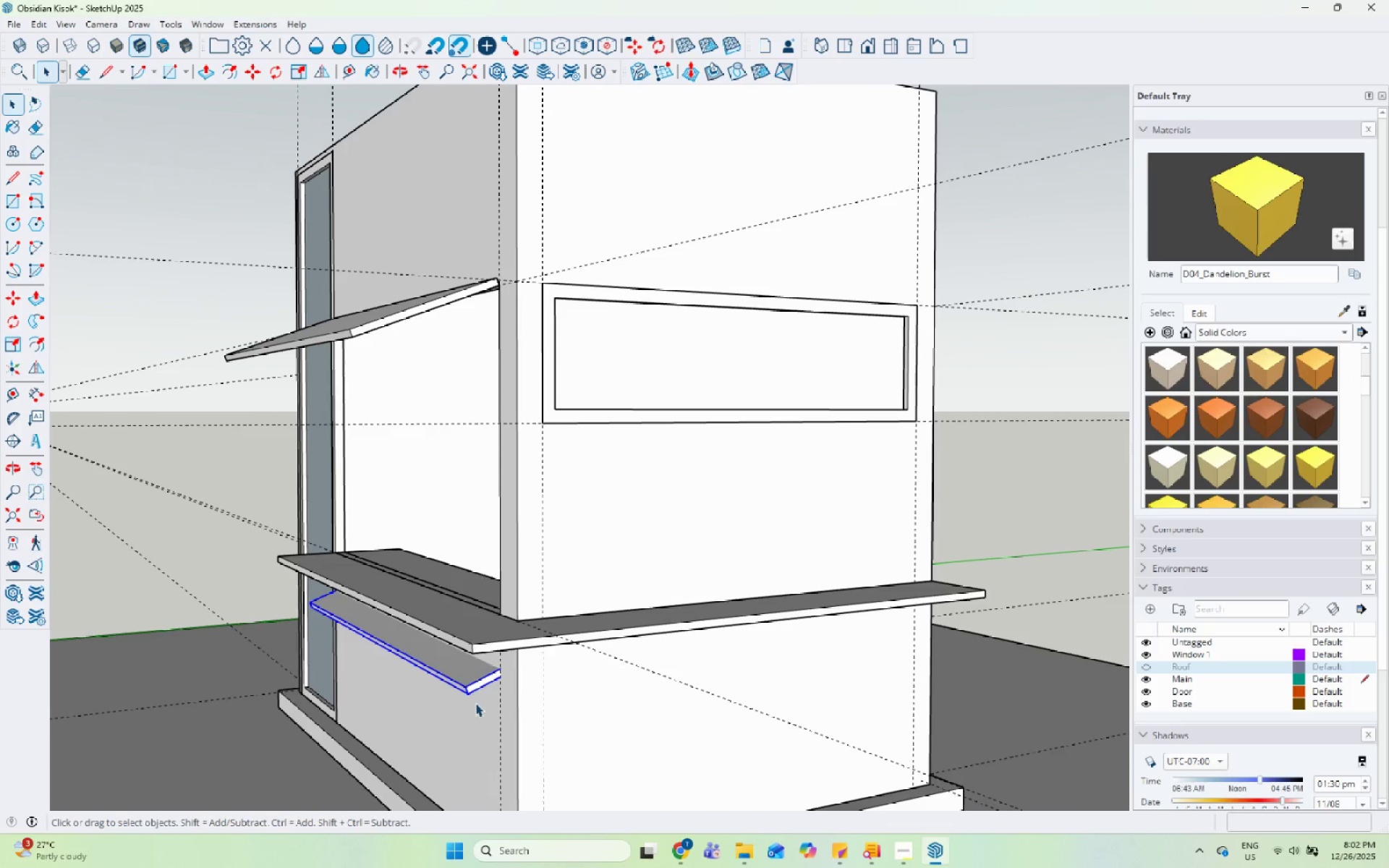 
key(M)
 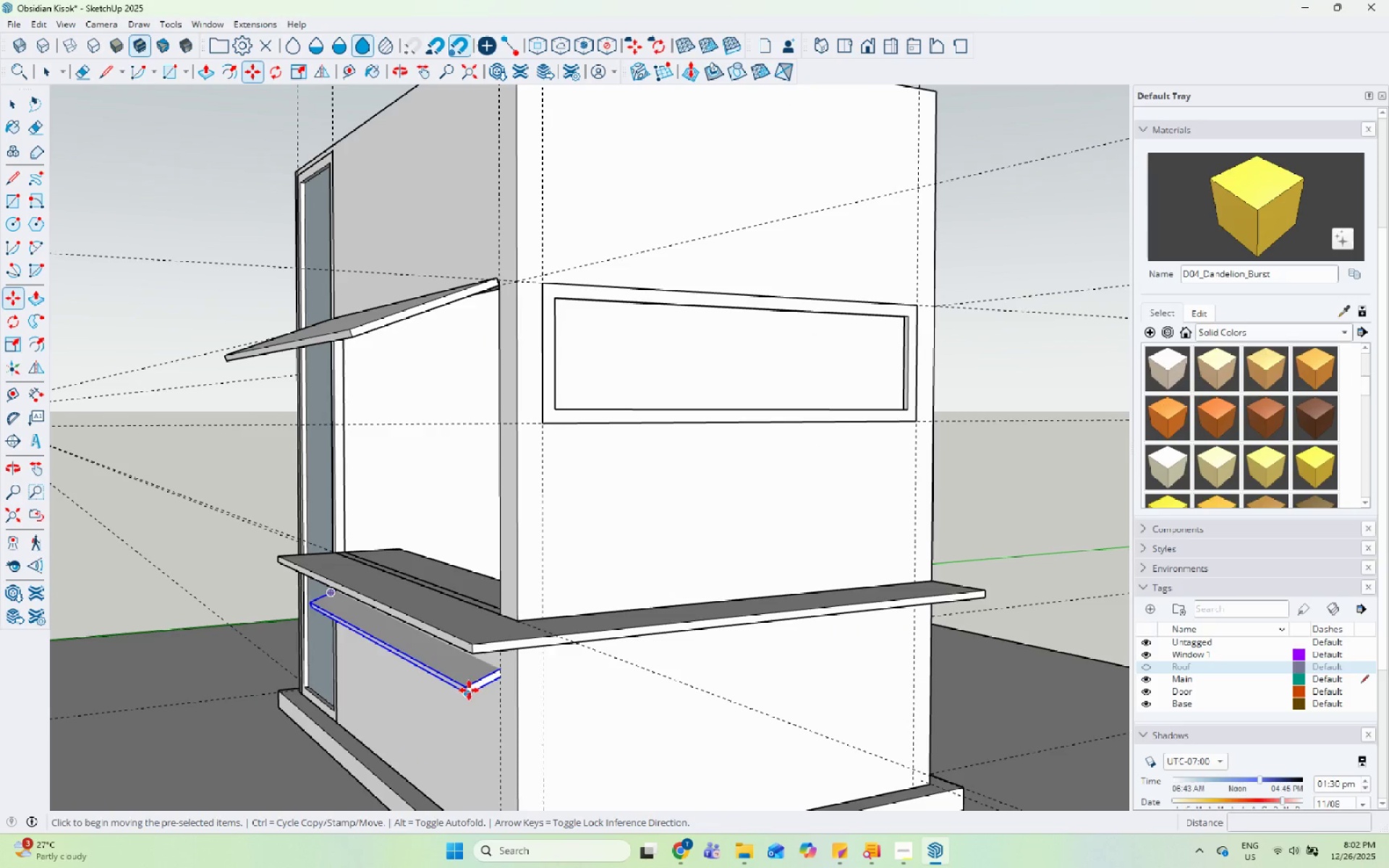 
left_click([467, 685])
 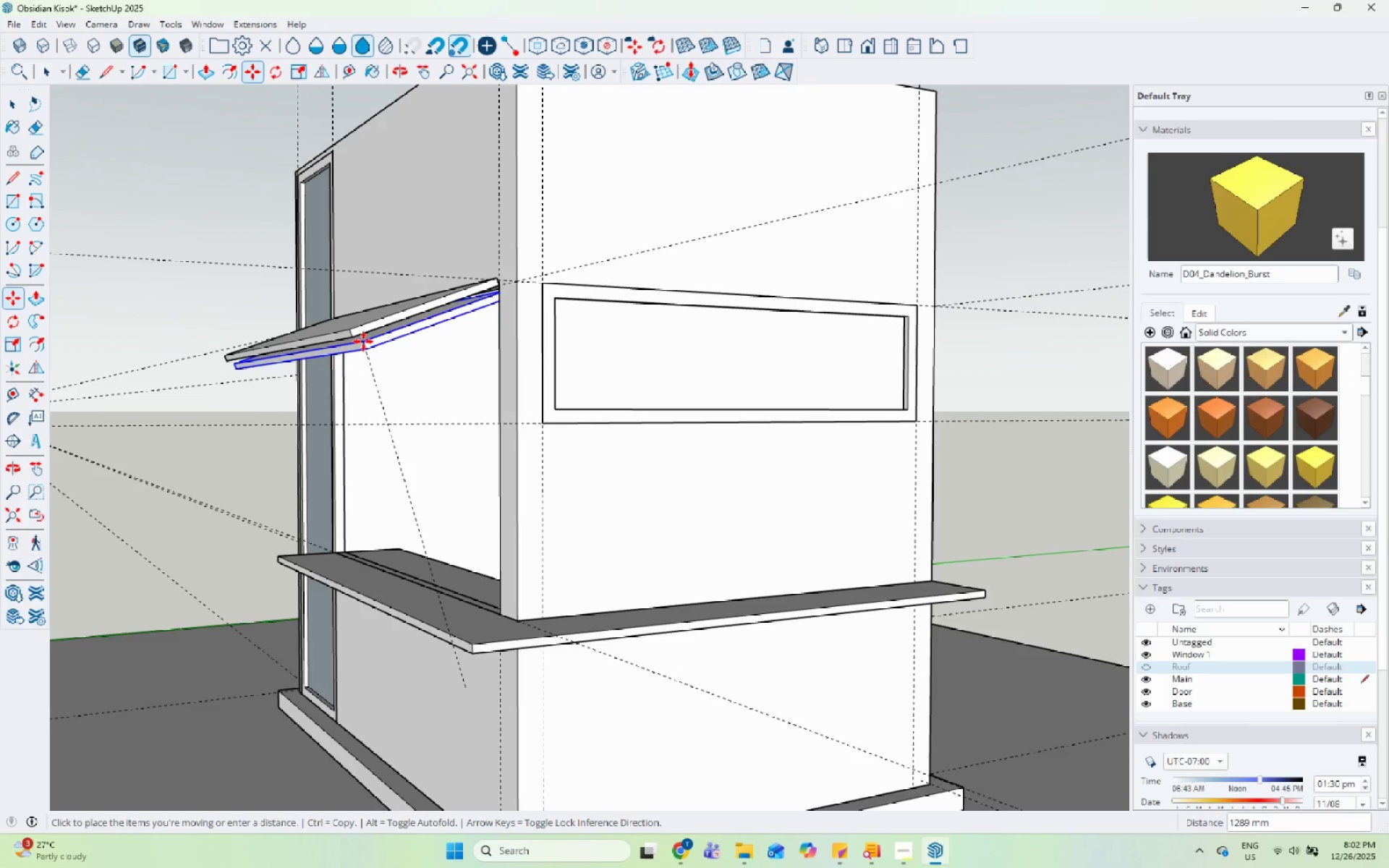 
left_click([362, 337])
 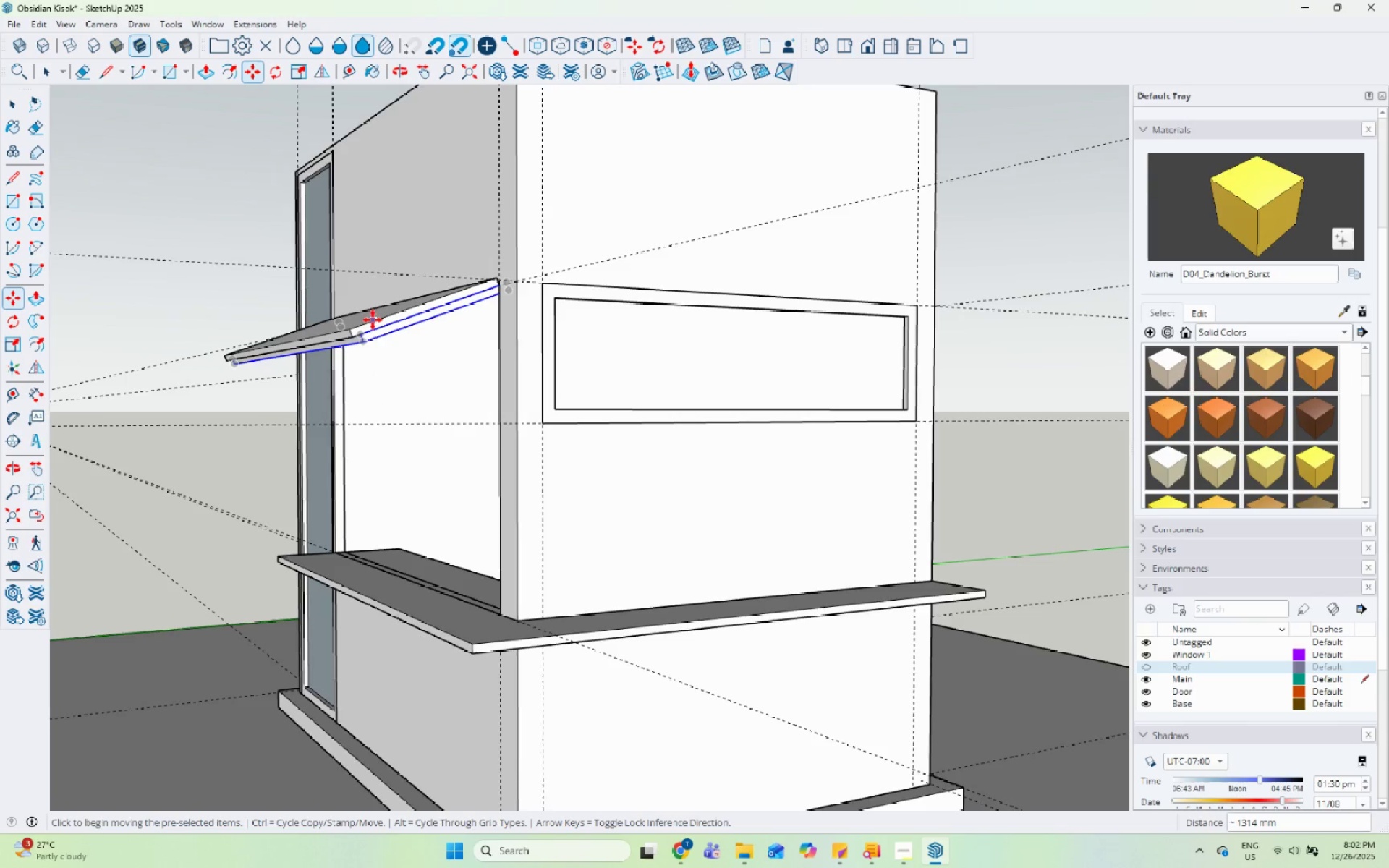 
key(Space)
 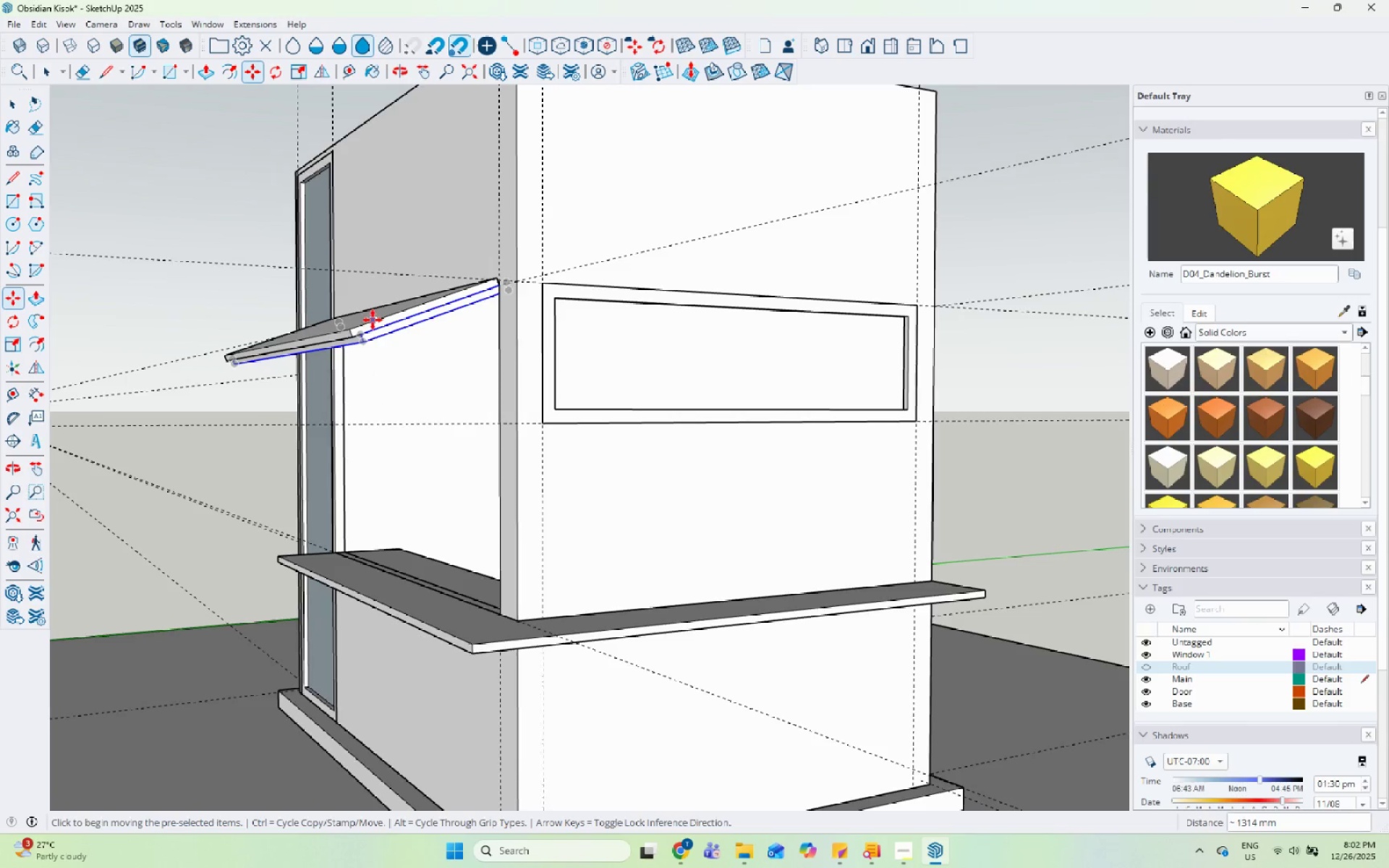 
scroll: coordinate [373, 320], scroll_direction: up, amount: 10.0
 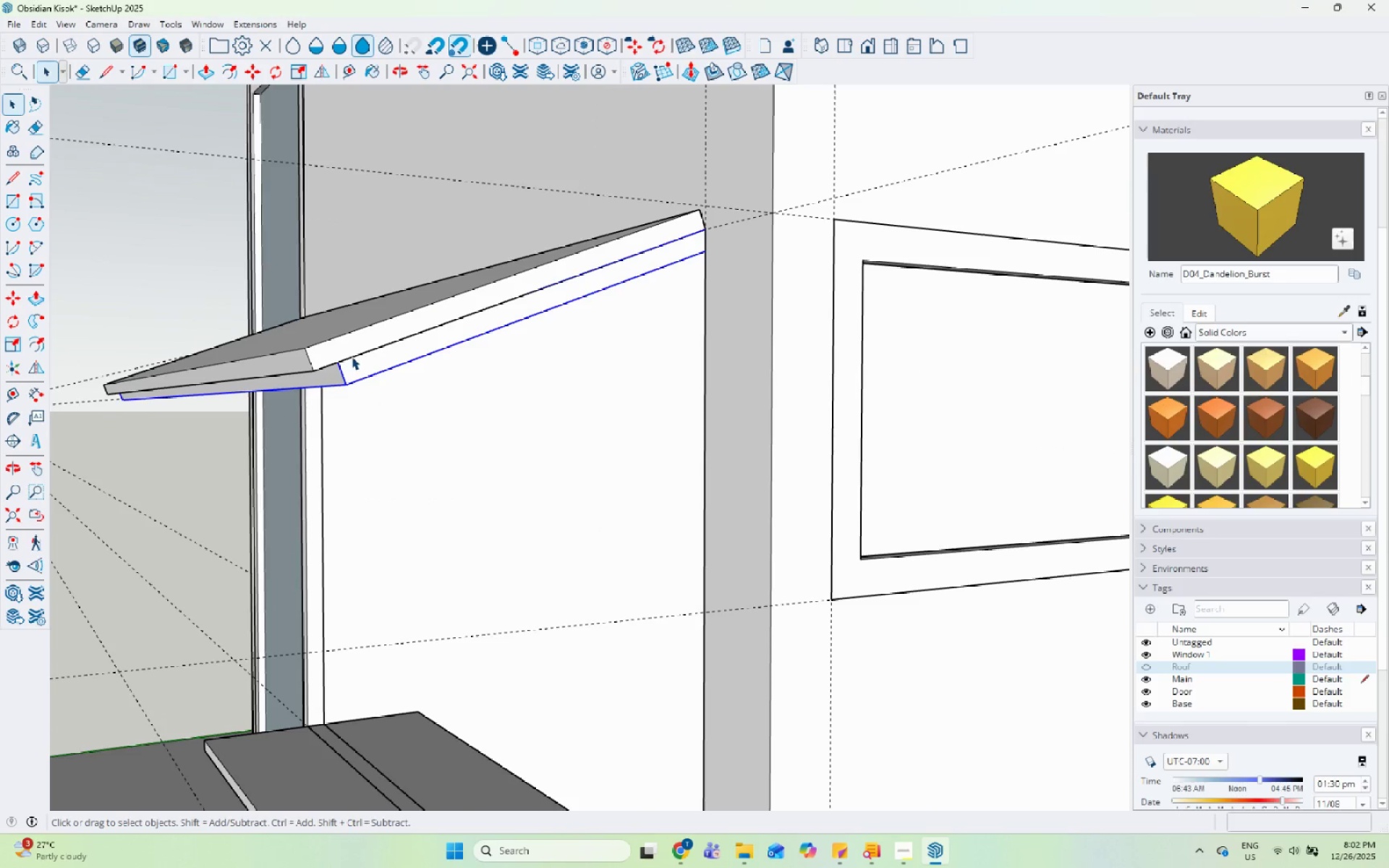 
key(M)
 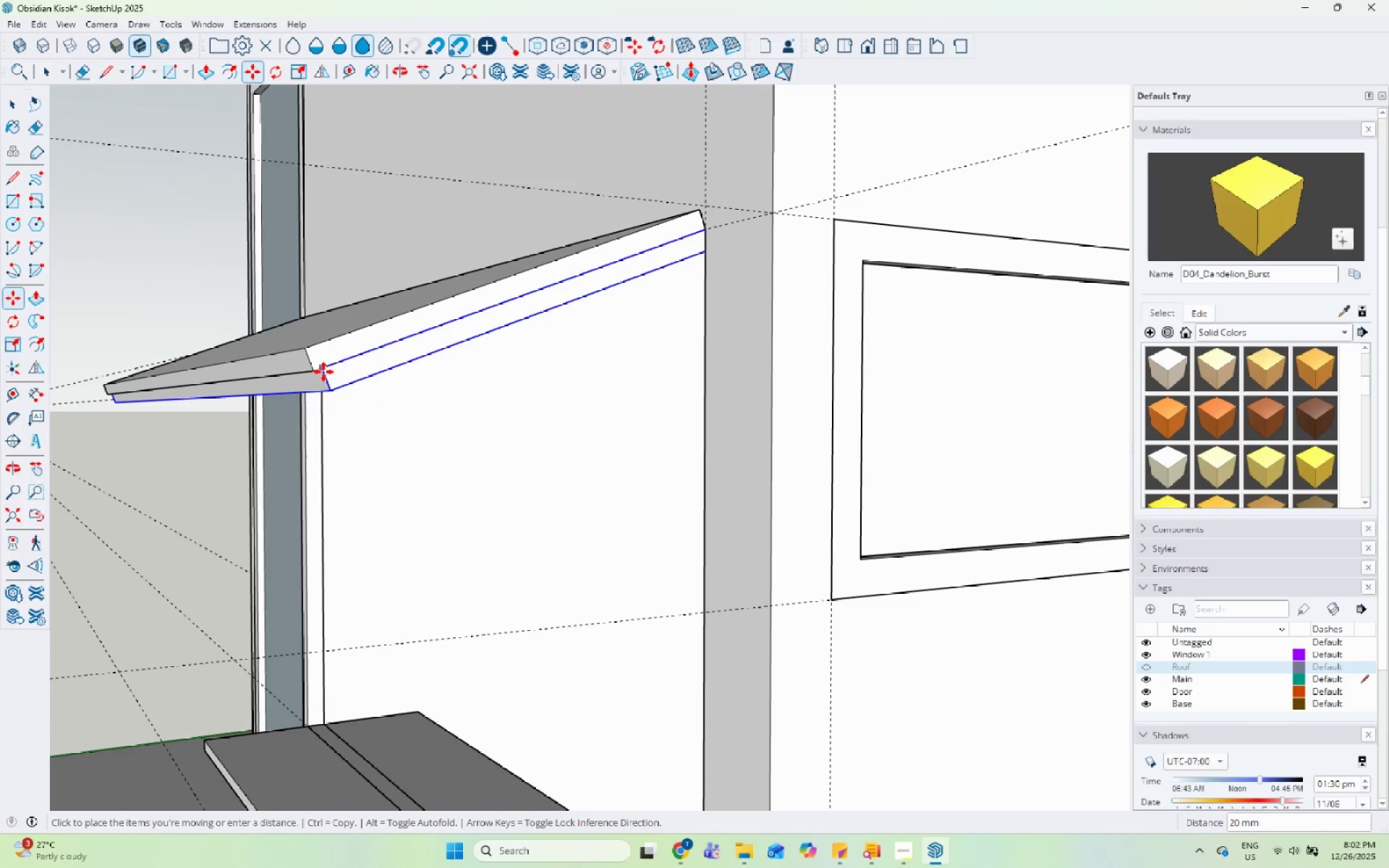 
left_click([315, 373])
 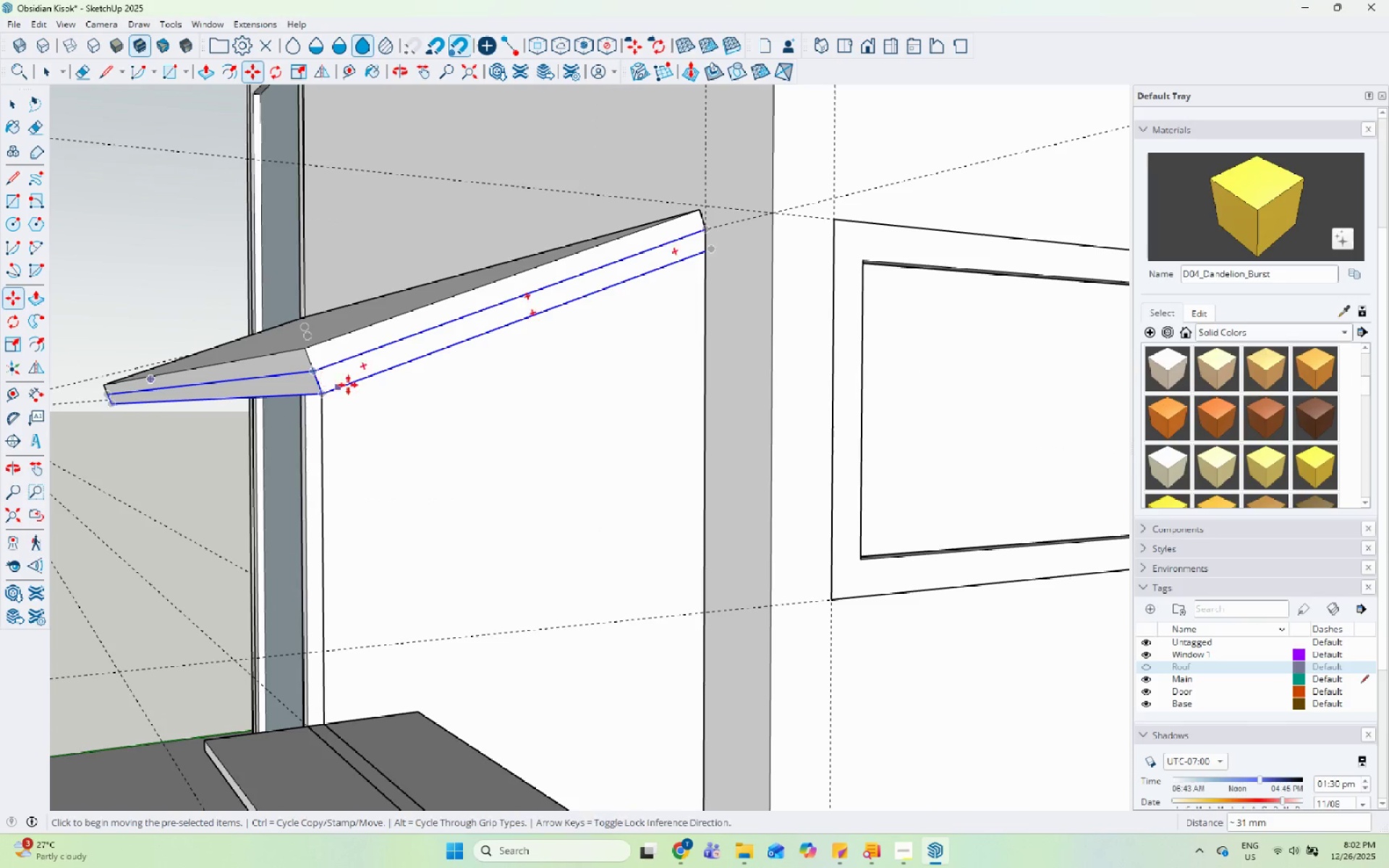 
scroll: coordinate [364, 386], scroll_direction: down, amount: 3.0
 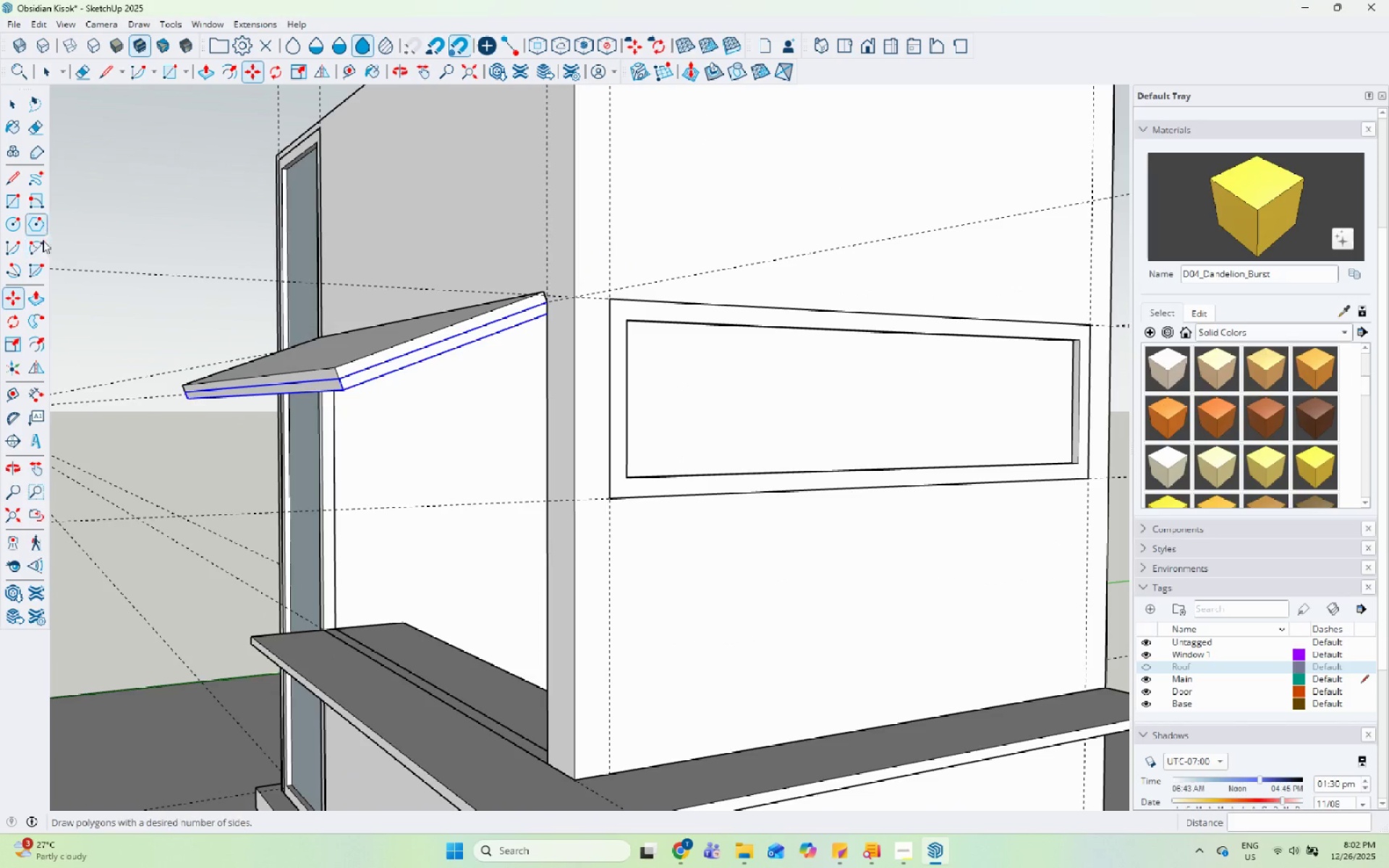 
left_click_drag(start_coordinate=[12, 320], to_coordinate=[19, 320])
 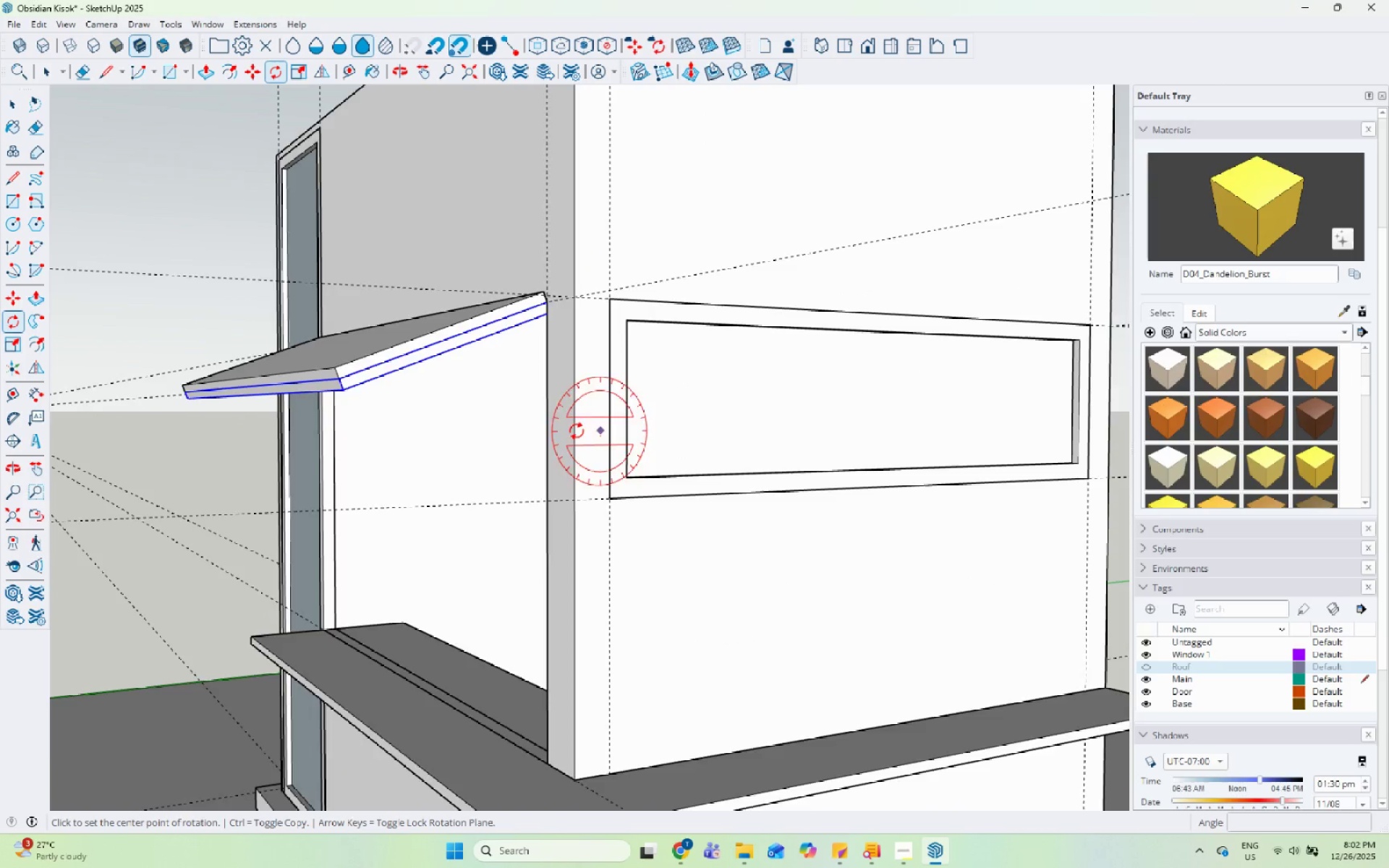 
scroll: coordinate [399, 399], scroll_direction: up, amount: 3.0
 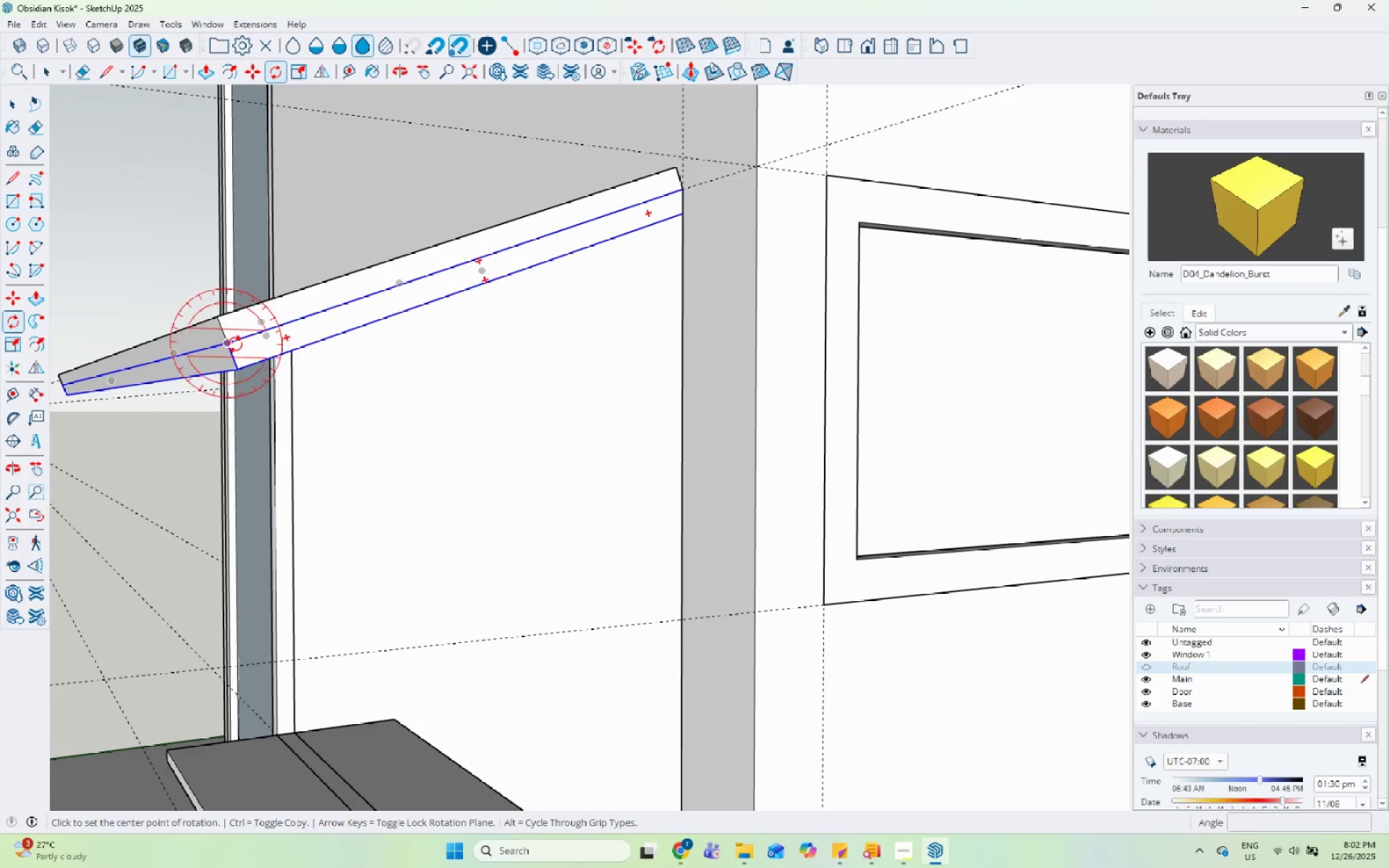 
left_click([229, 344])
 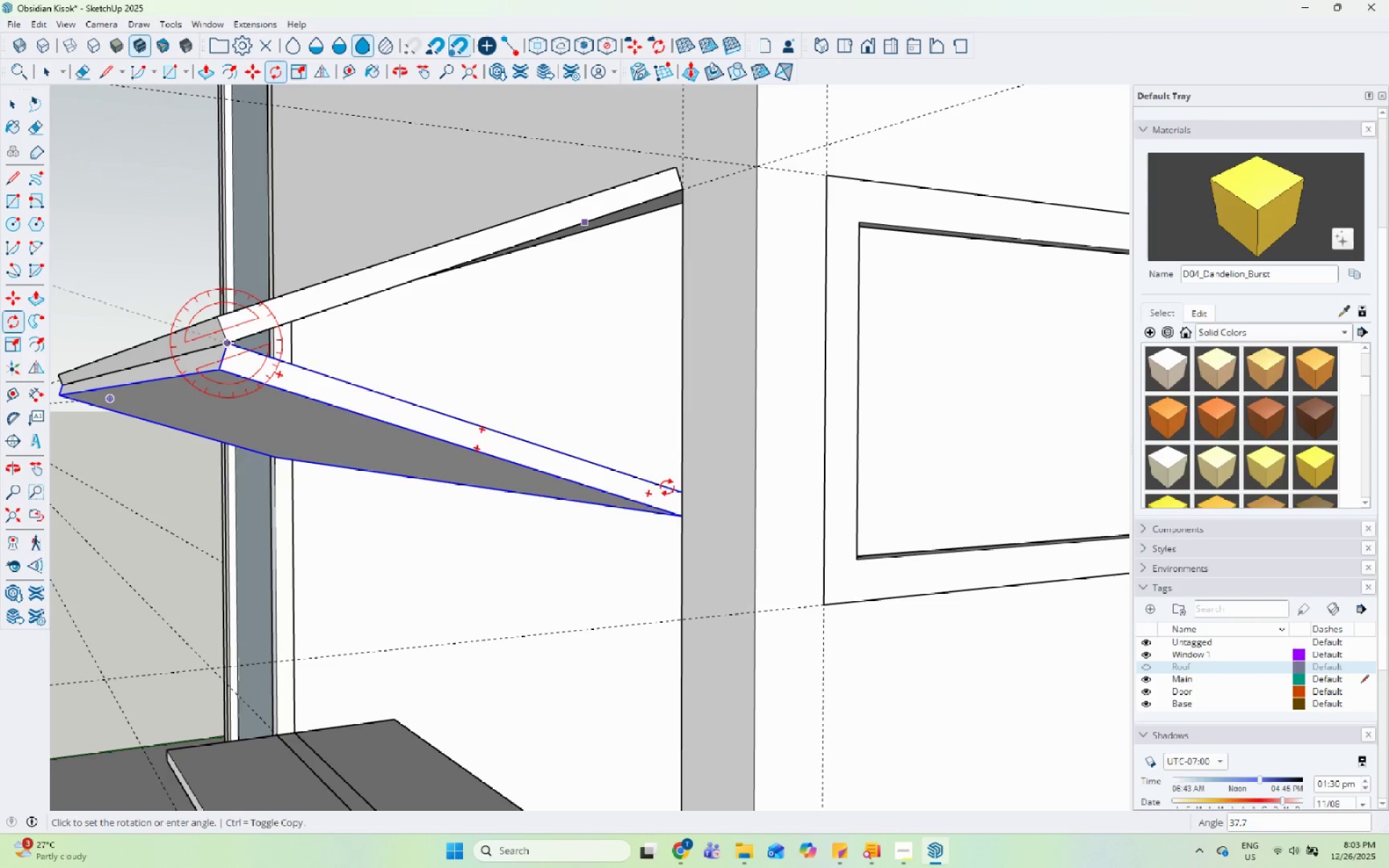 
key(Space)
 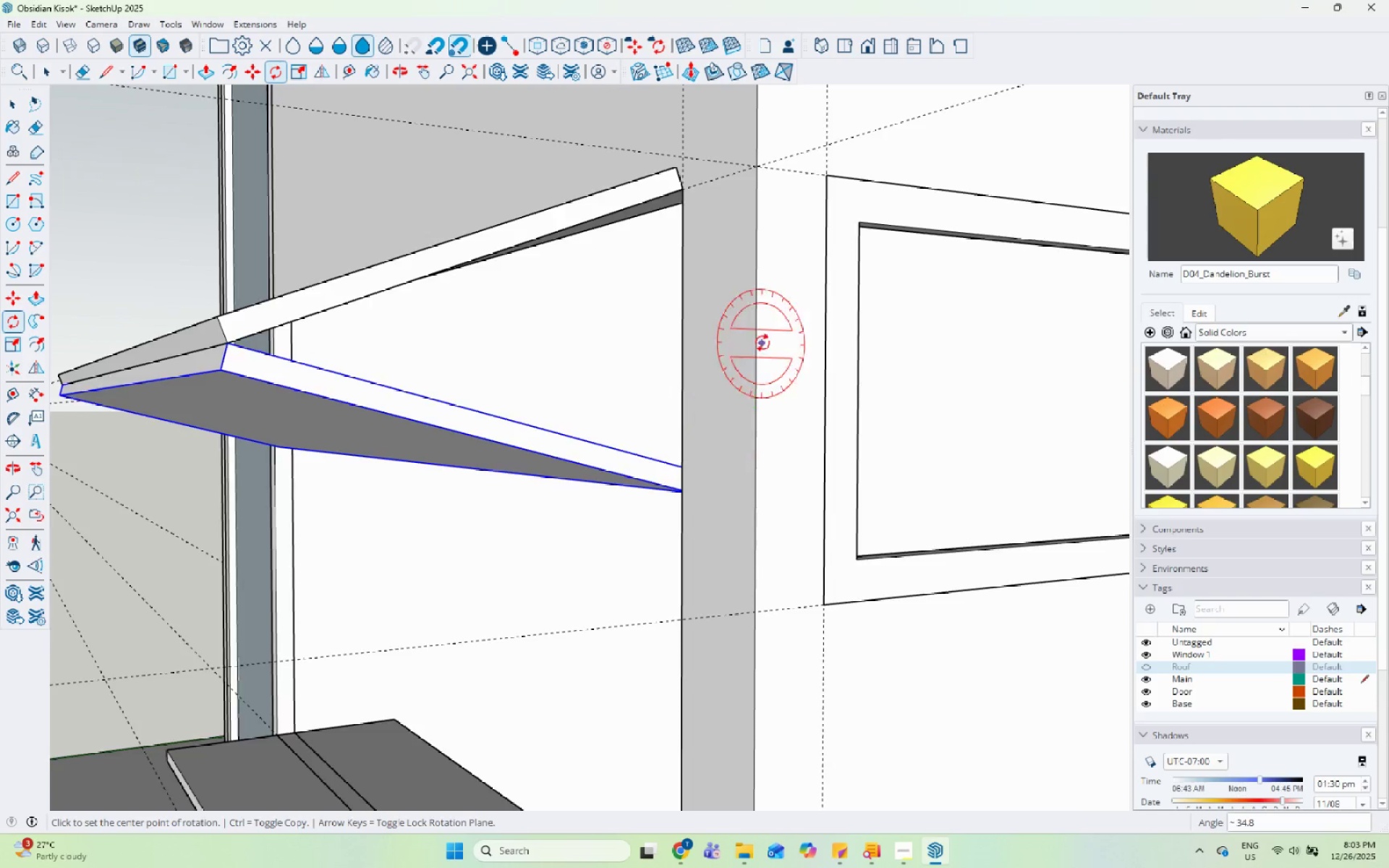 
scroll: coordinate [726, 404], scroll_direction: down, amount: 11.0
 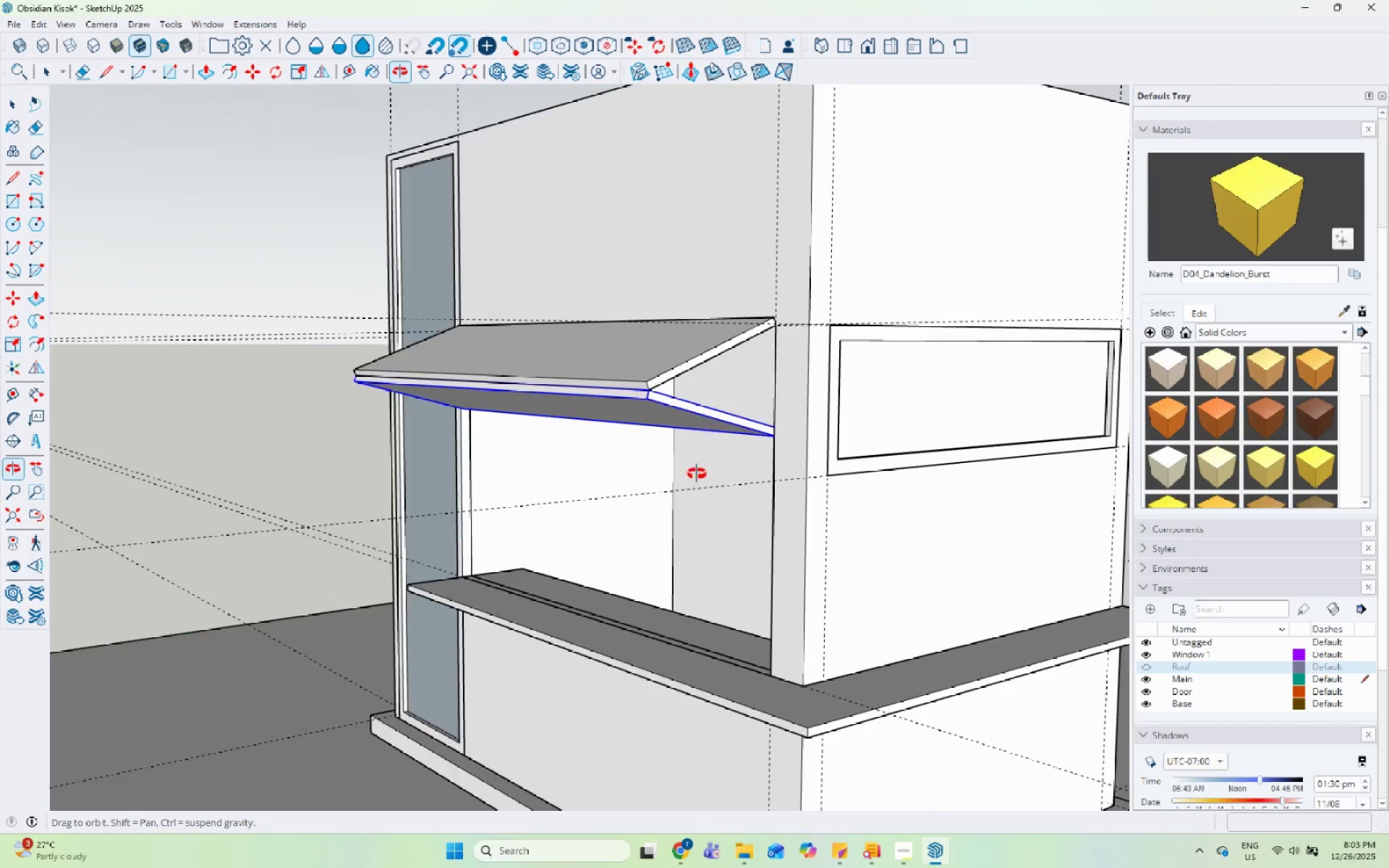 
scroll: coordinate [519, 404], scroll_direction: up, amount: 5.0
 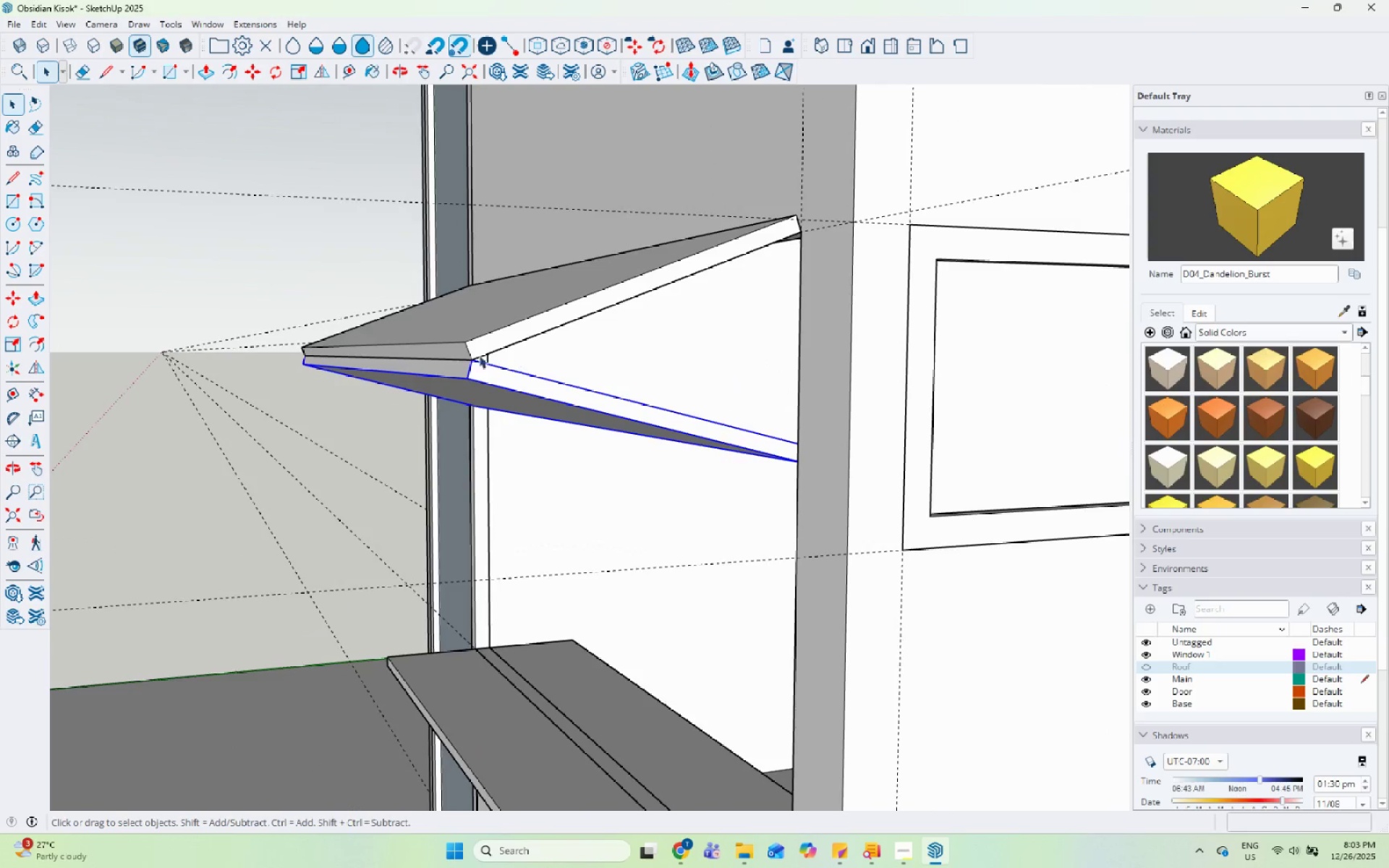 
left_click([477, 344])
 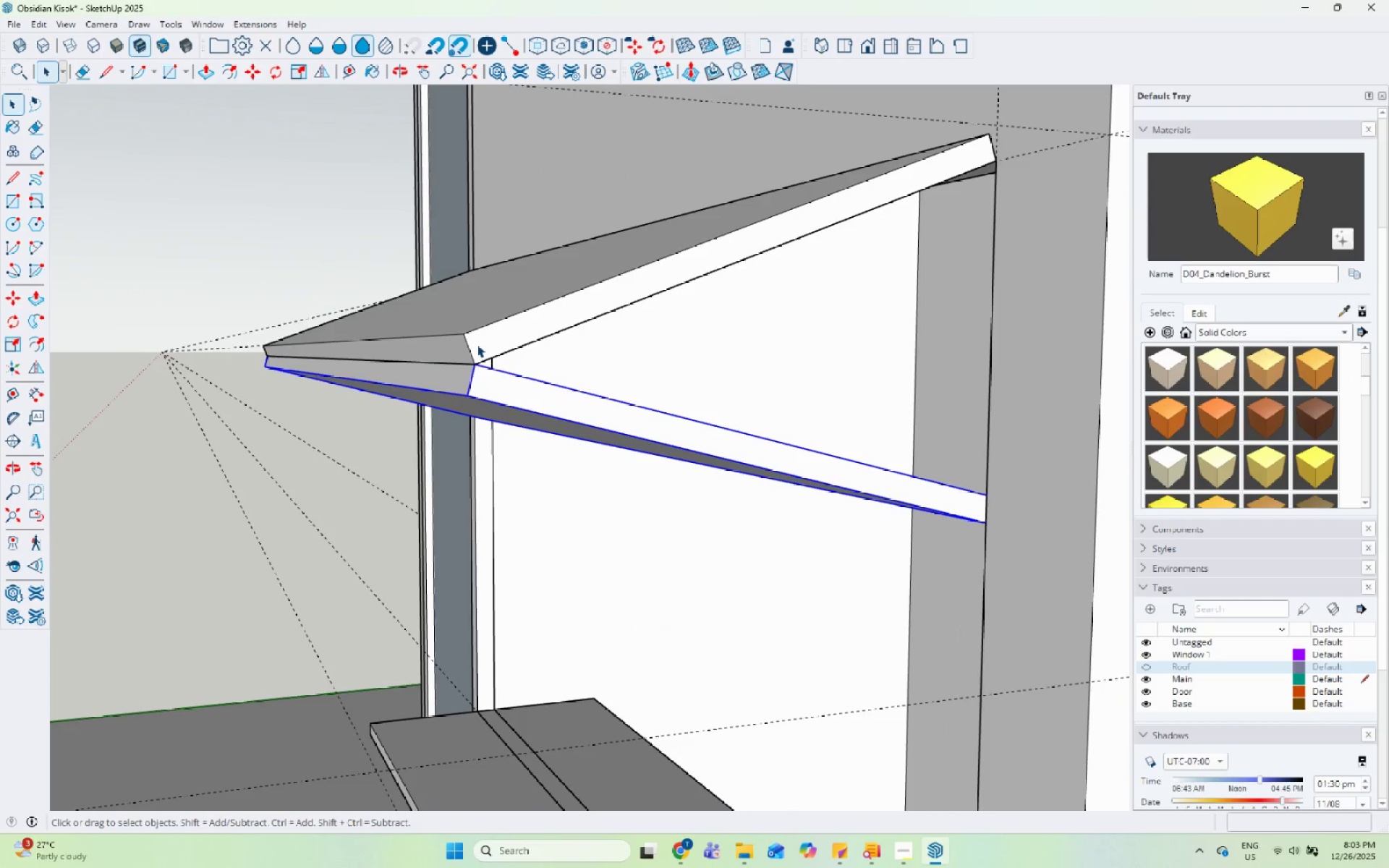 
scroll: coordinate [467, 354], scroll_direction: up, amount: 5.0
 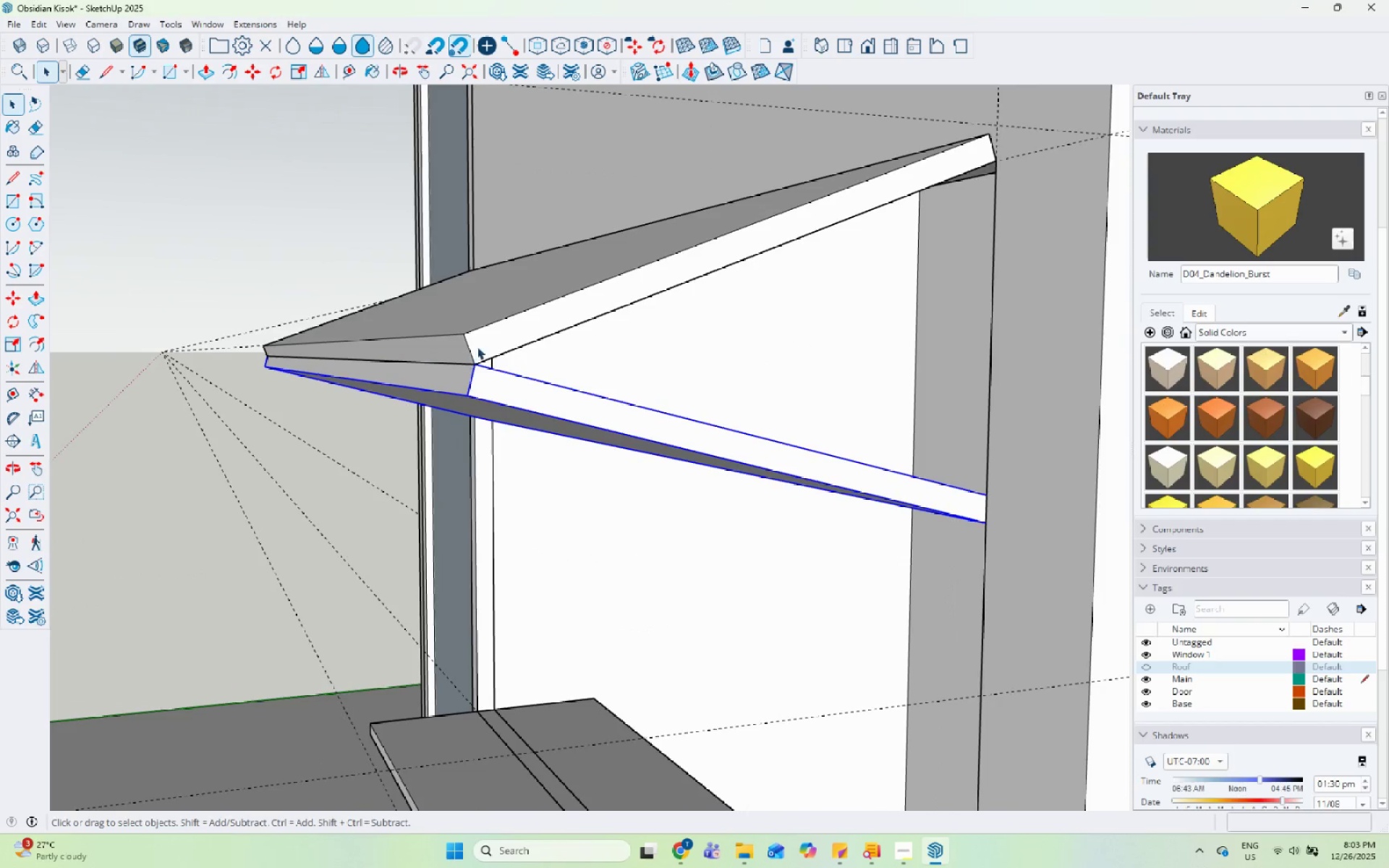 
double_click([477, 344])
 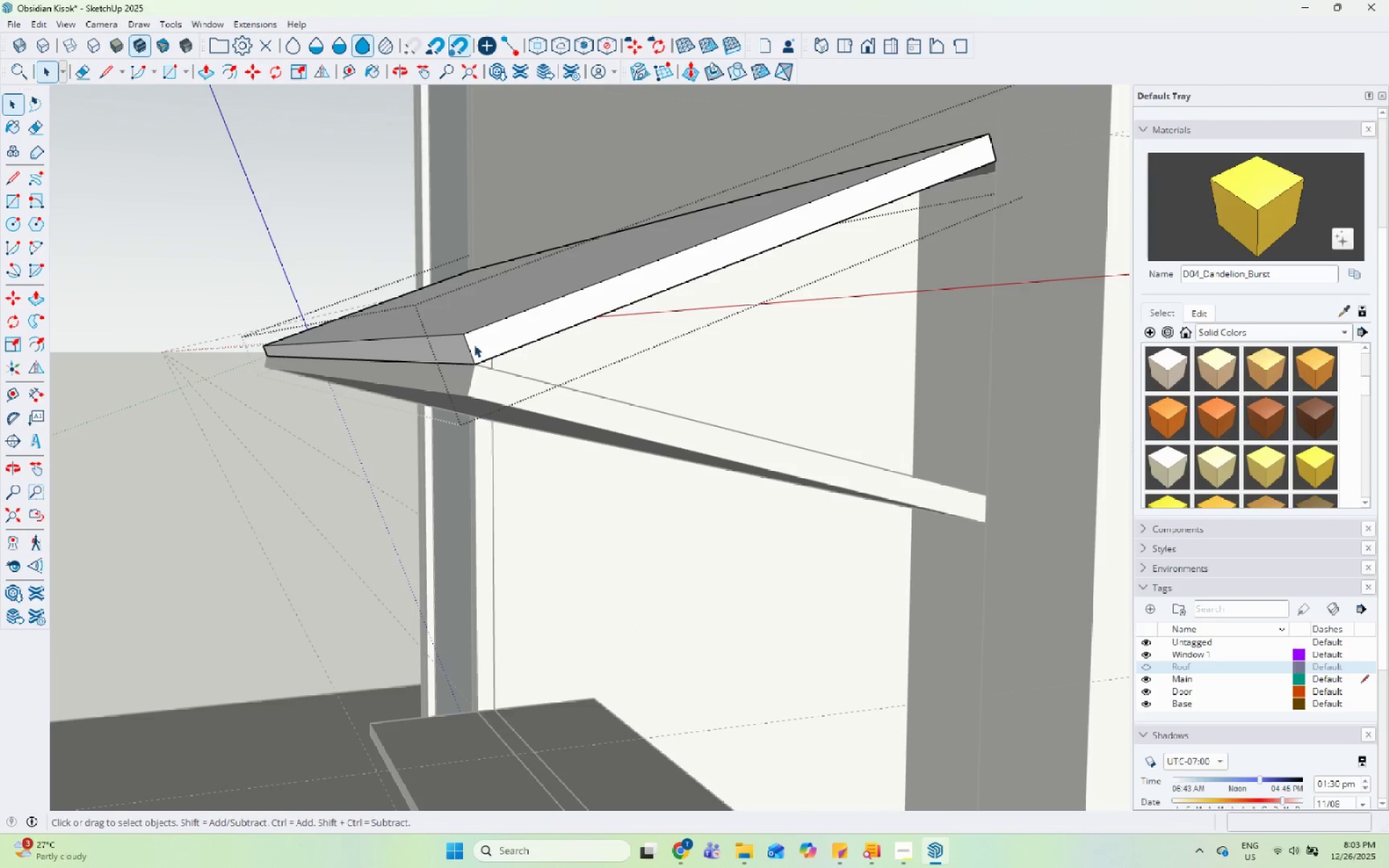 
triple_click([472, 344])
 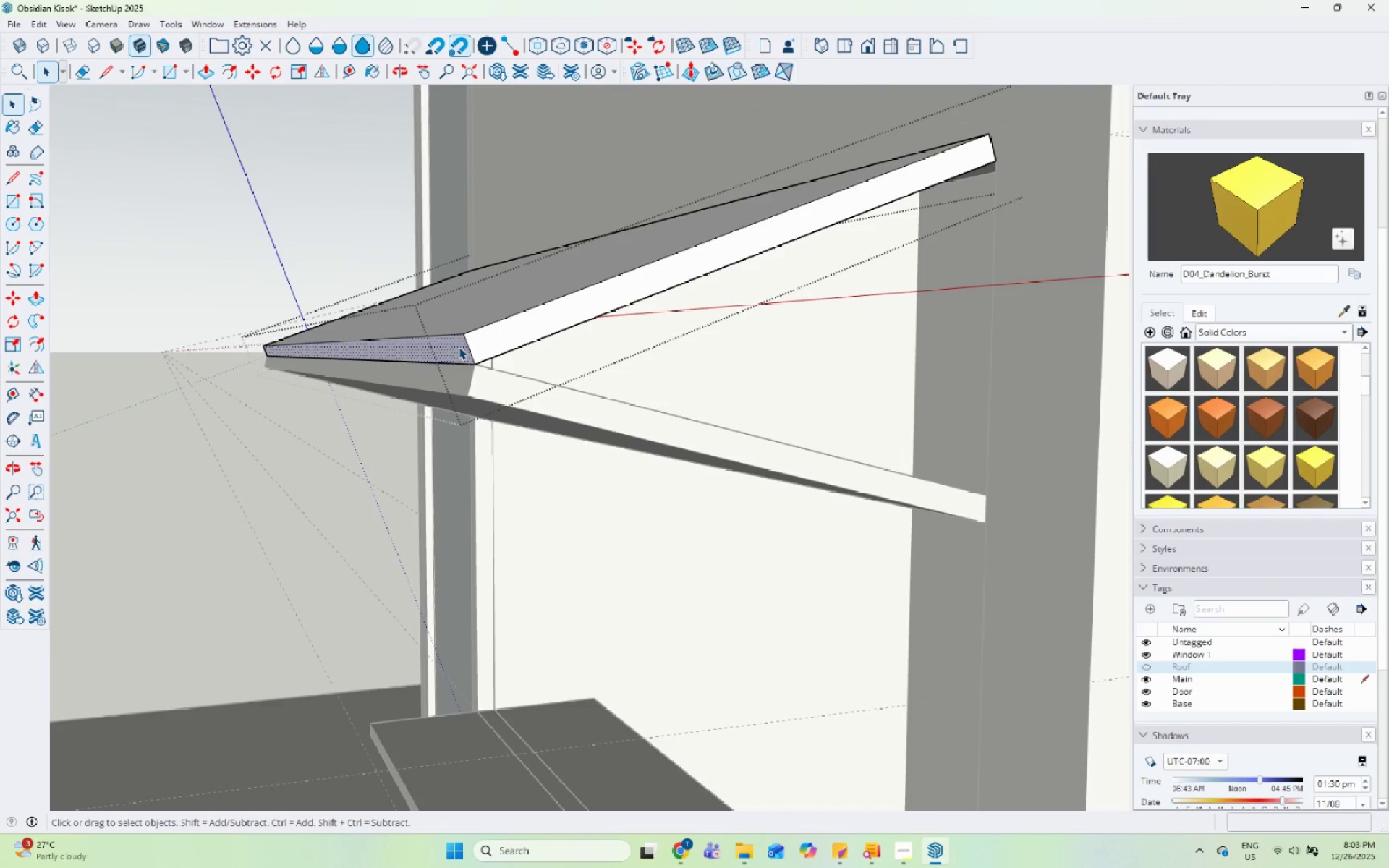 
key(P)
 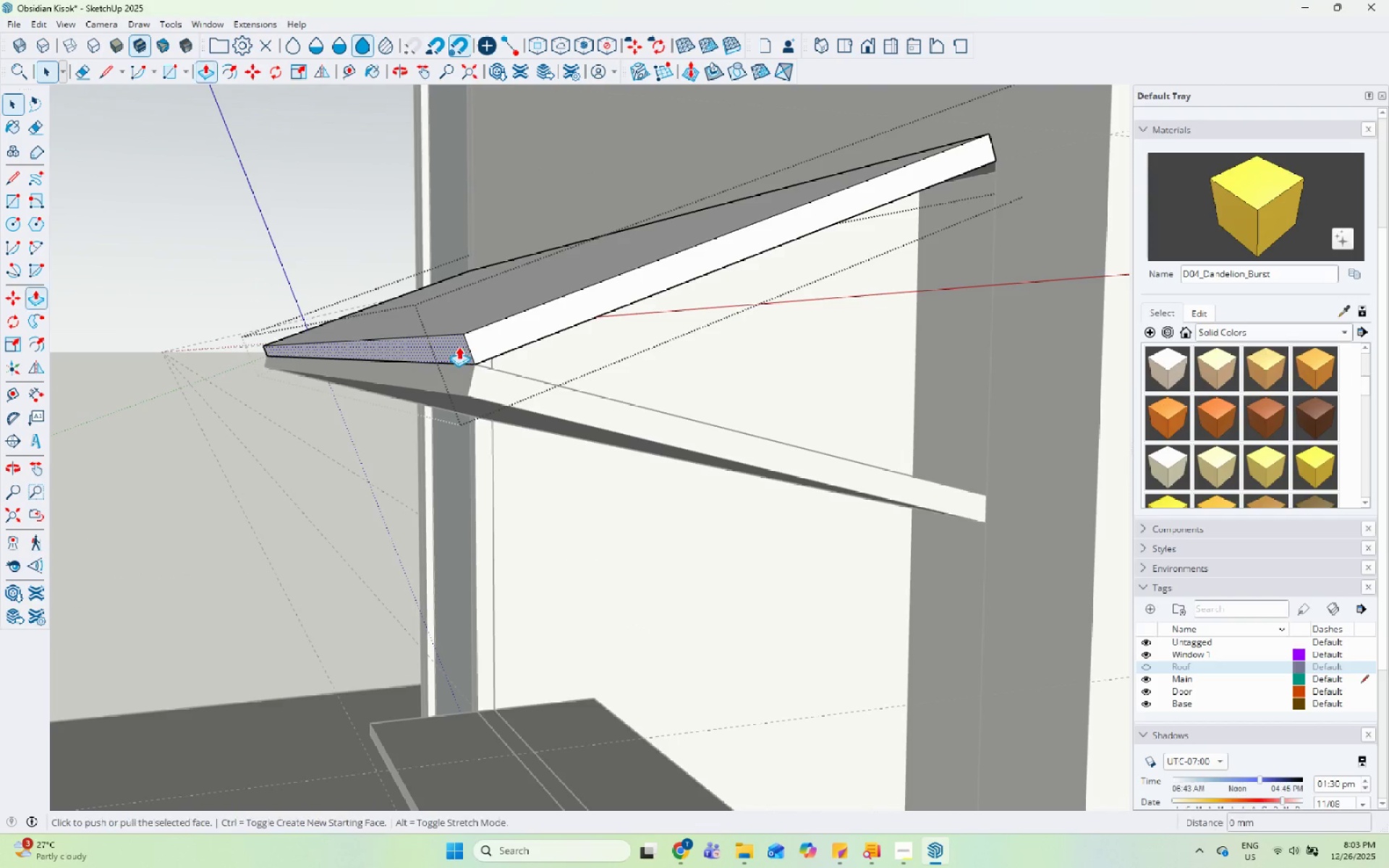 
left_click([459, 346])
 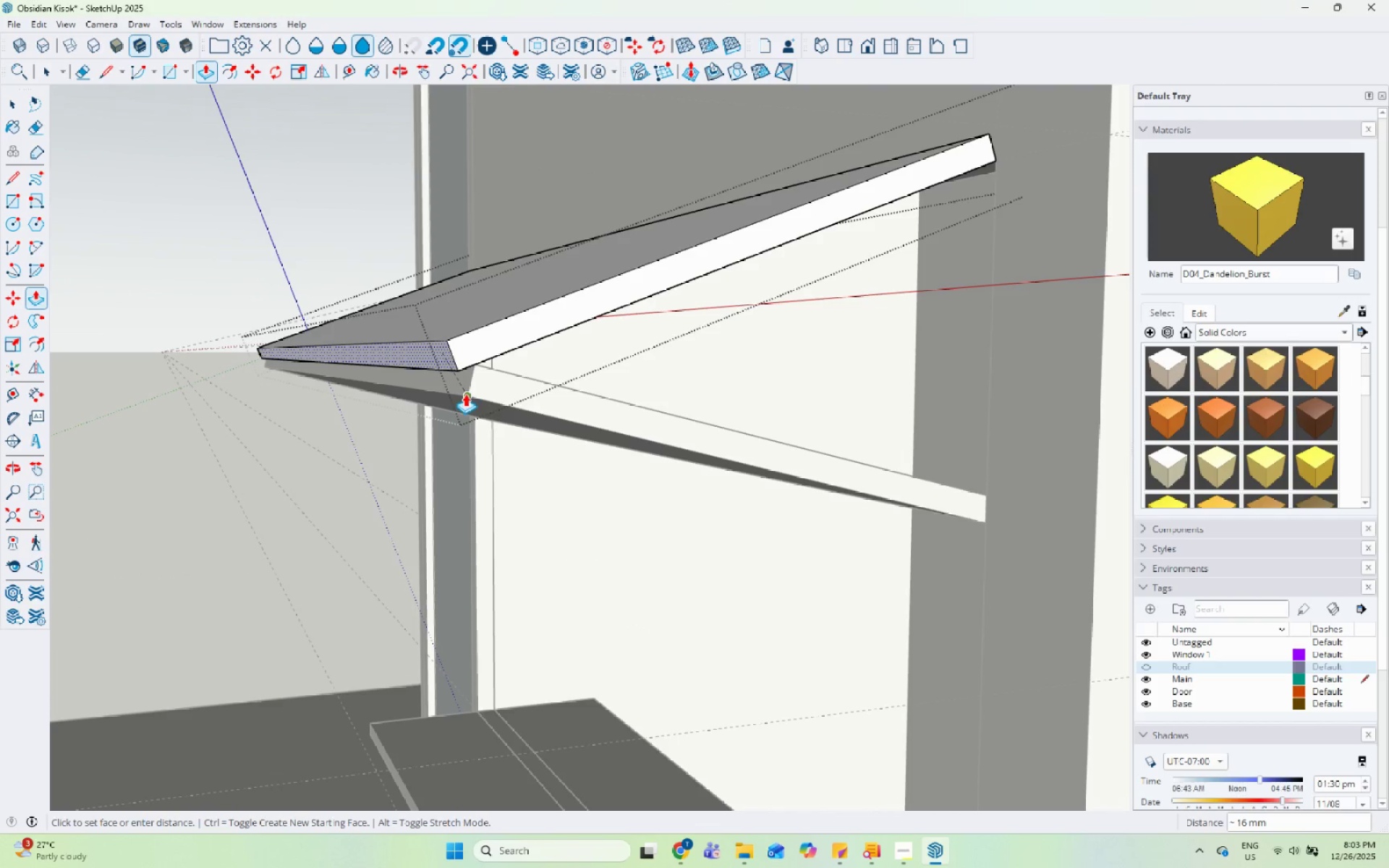 
left_click([465, 393])
 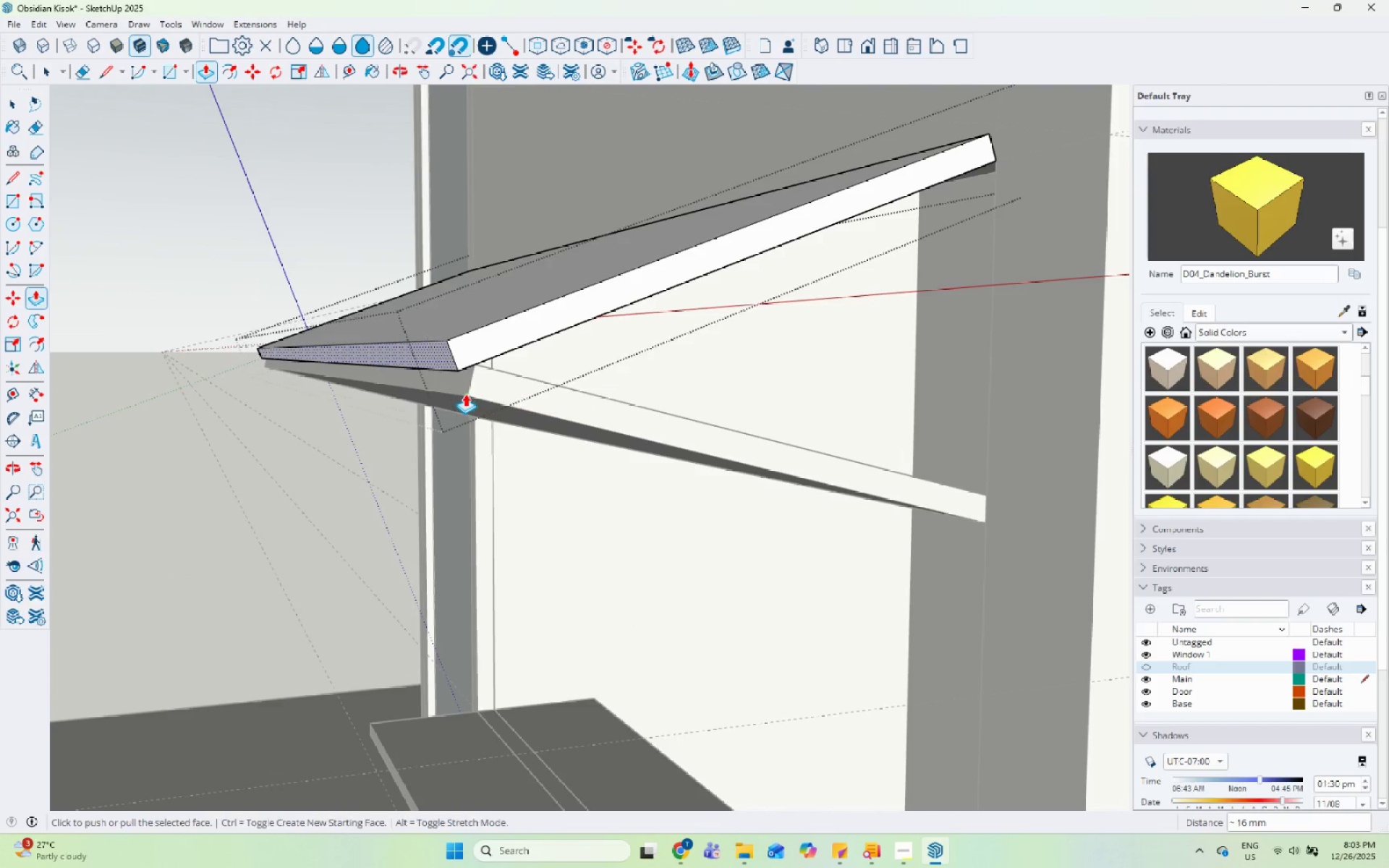 
key(Space)
 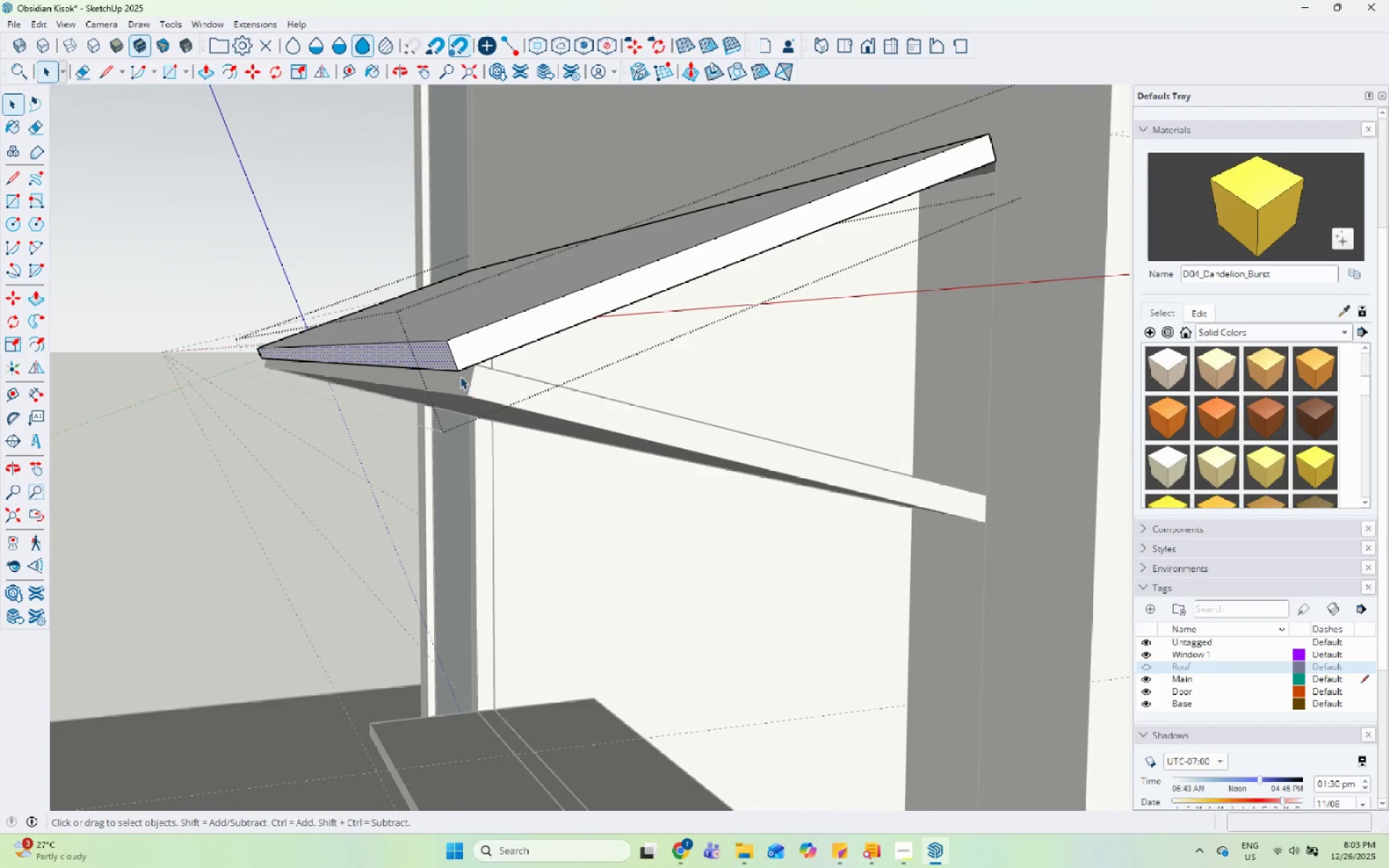 
double_click([459, 375])
 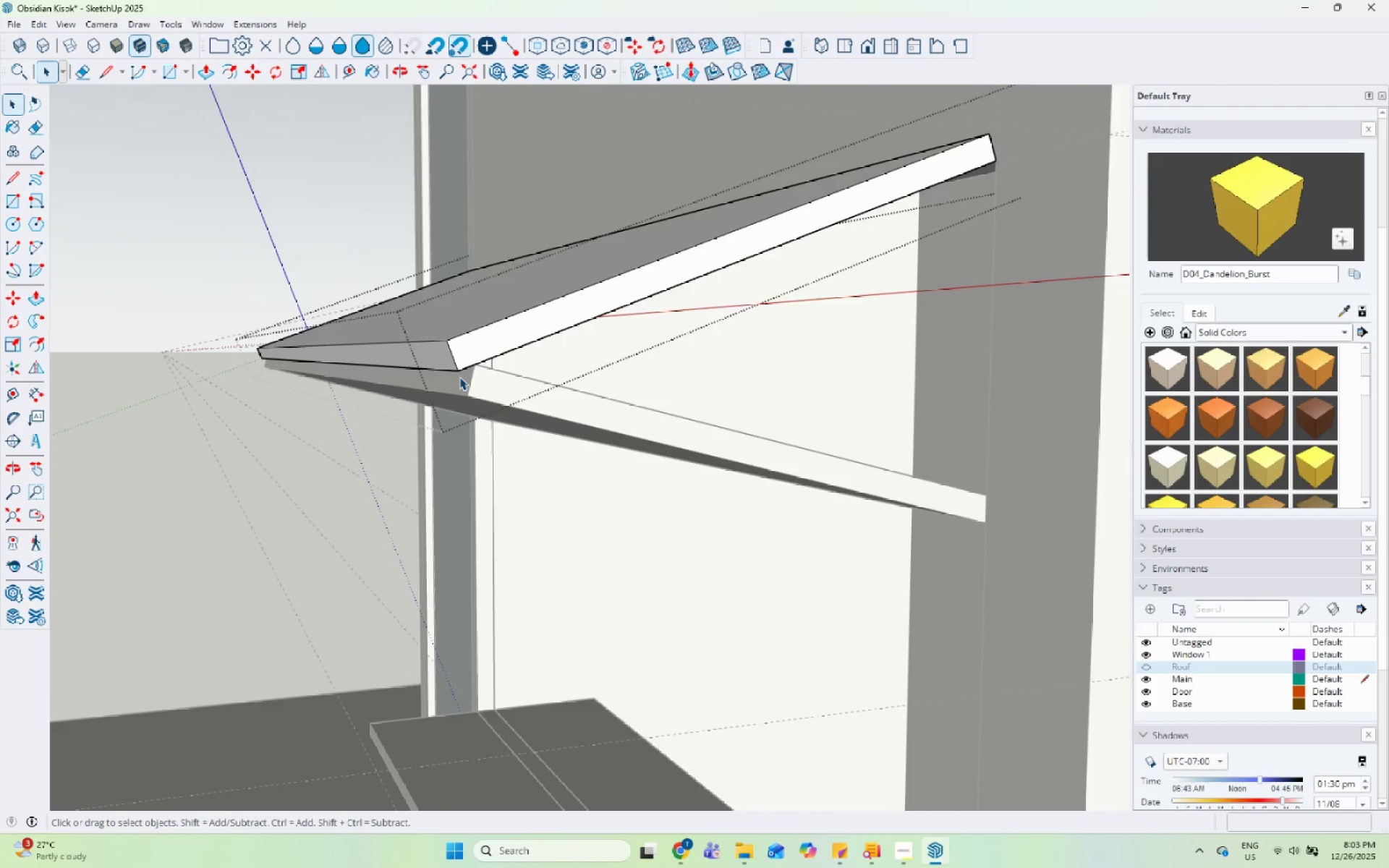 
triple_click([459, 377])
 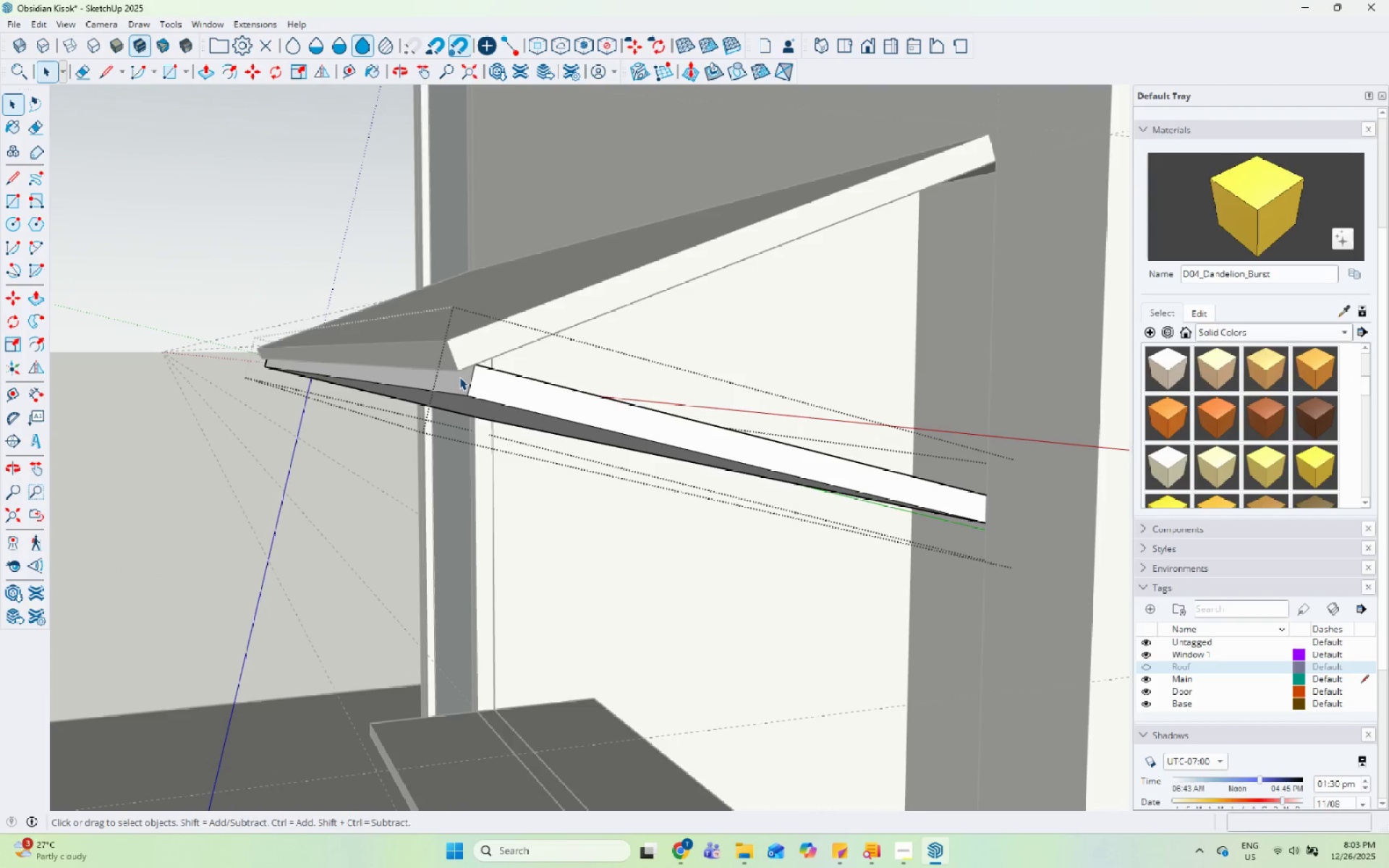 
triple_click([459, 377])
 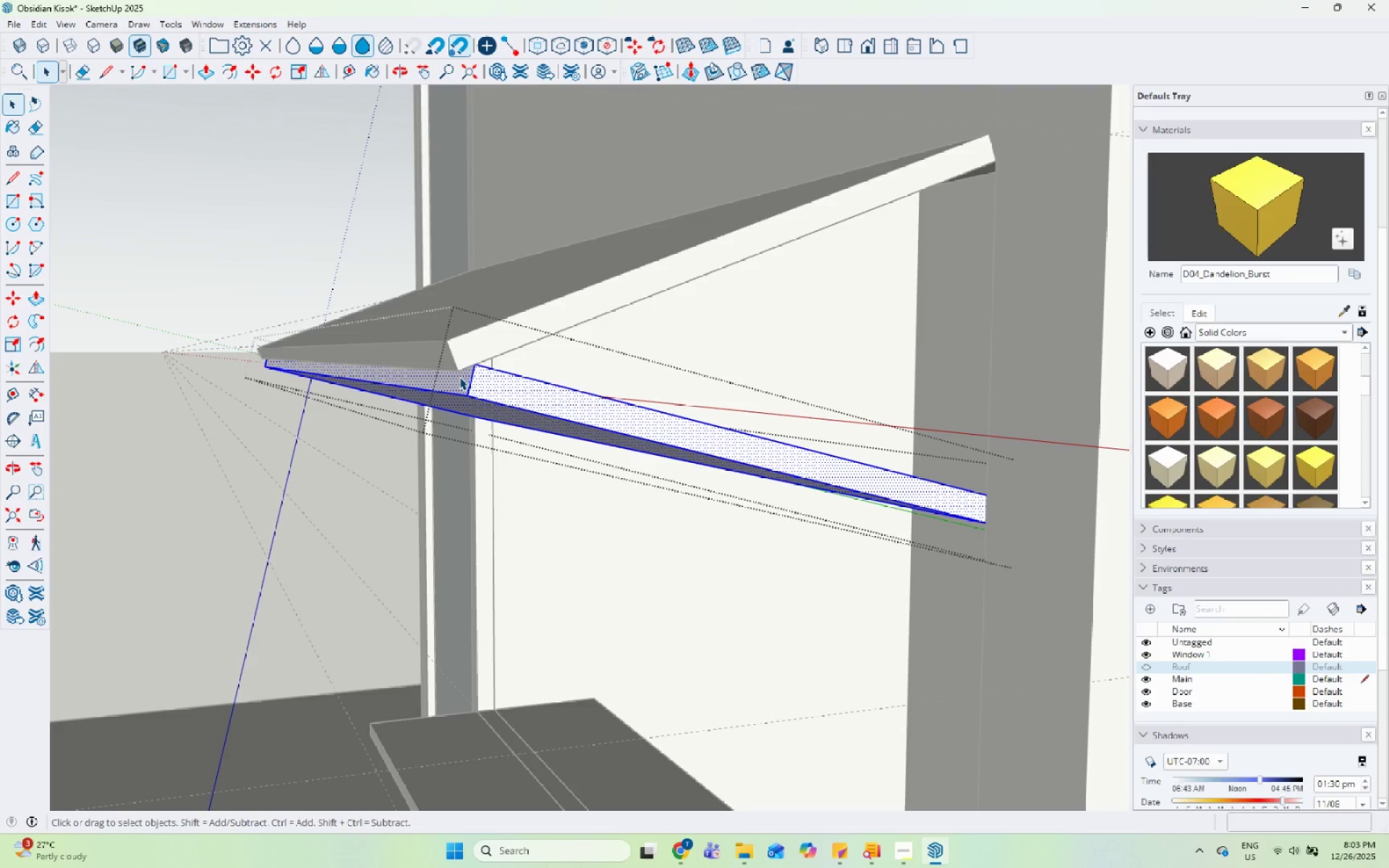 
left_click([459, 377])
 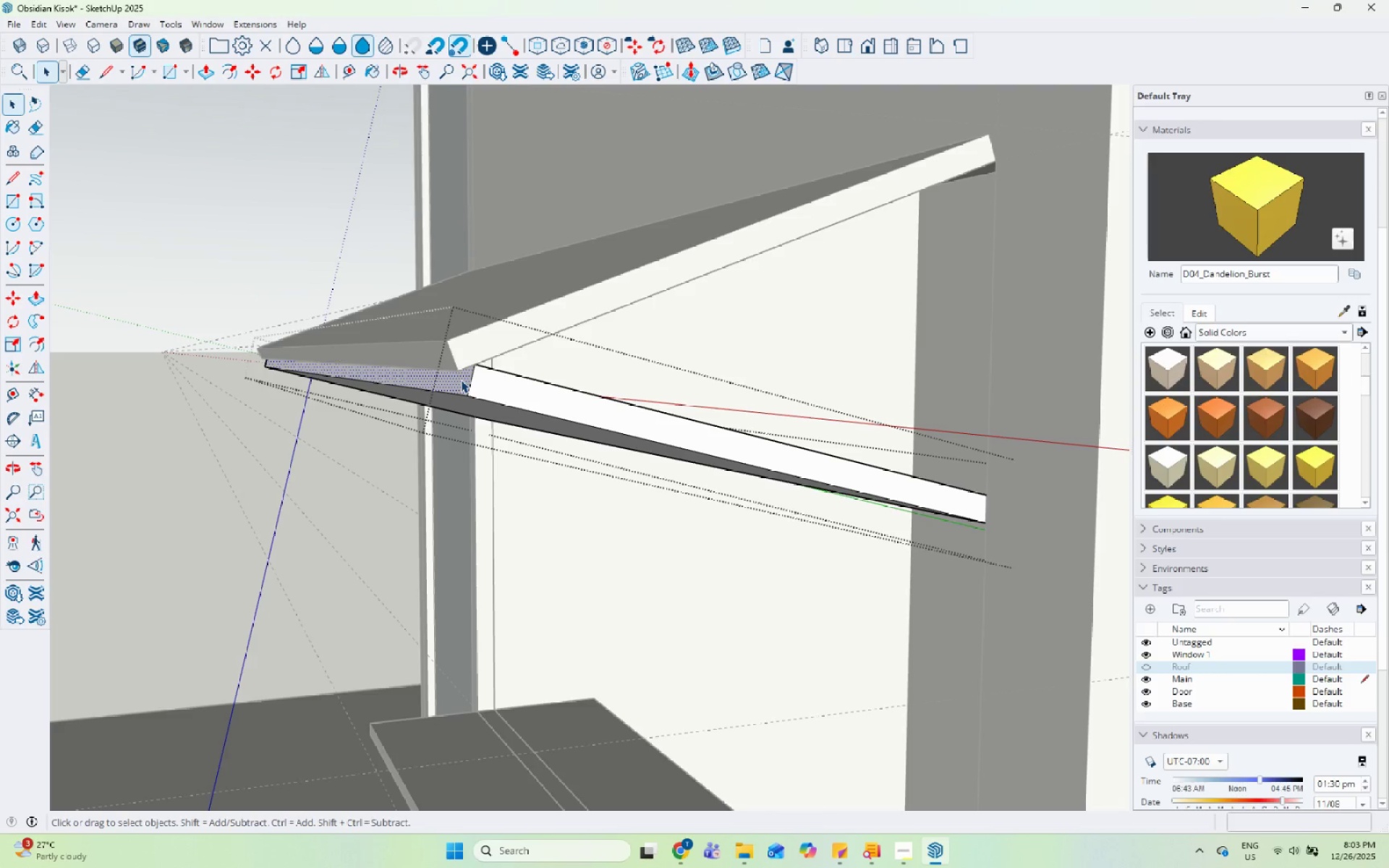 
key(P)
 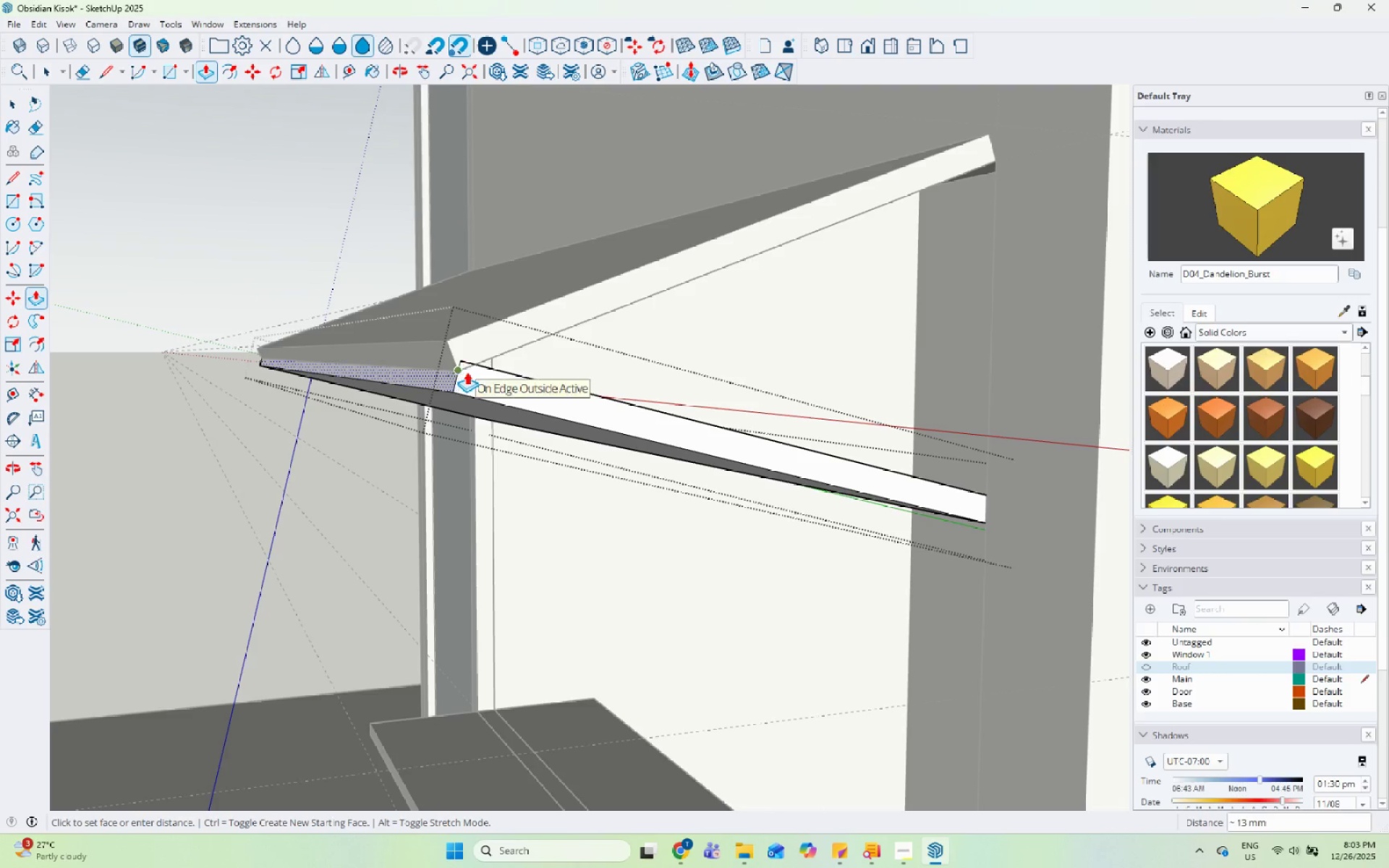 
key(Space)
 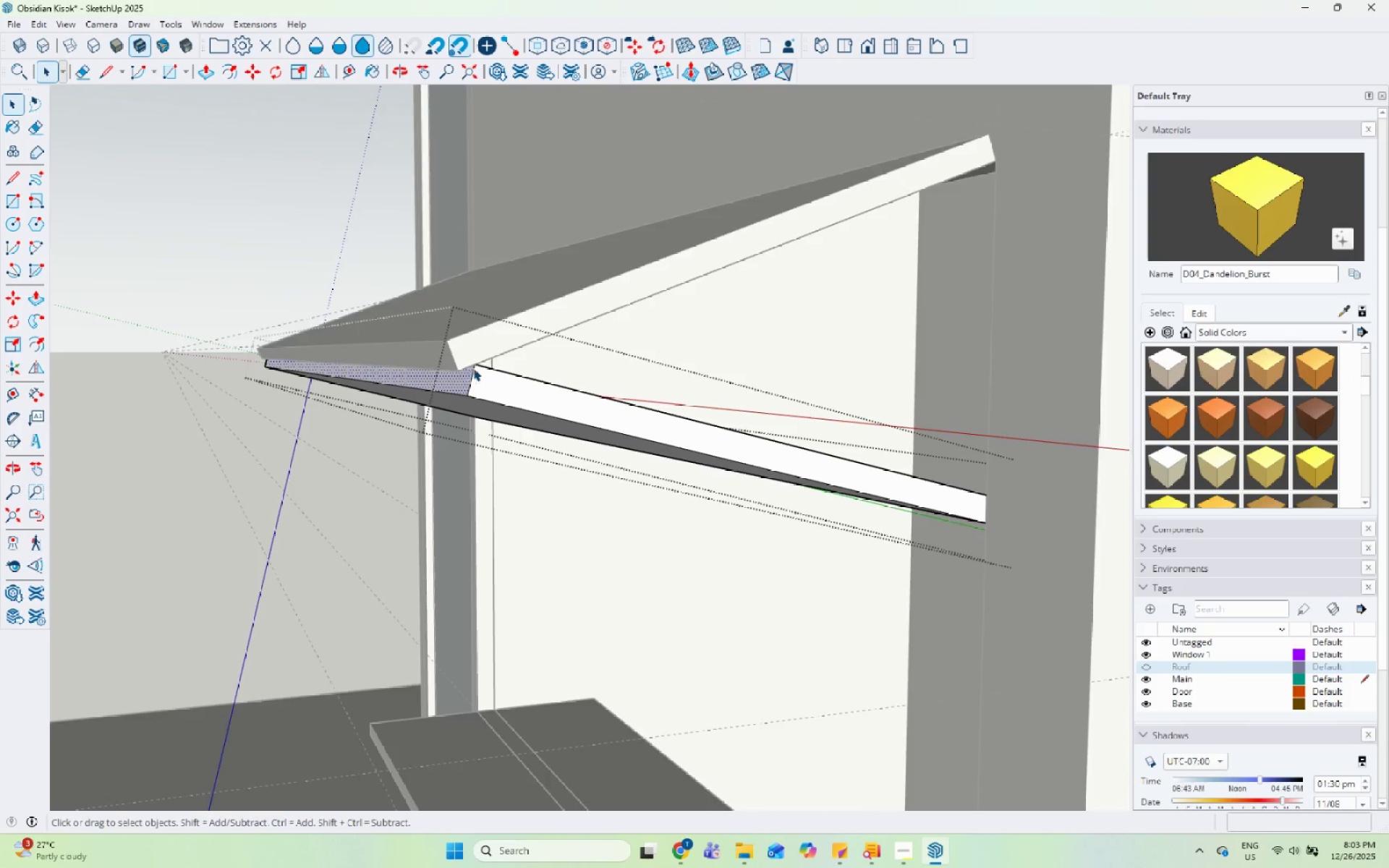 
key(Escape)
 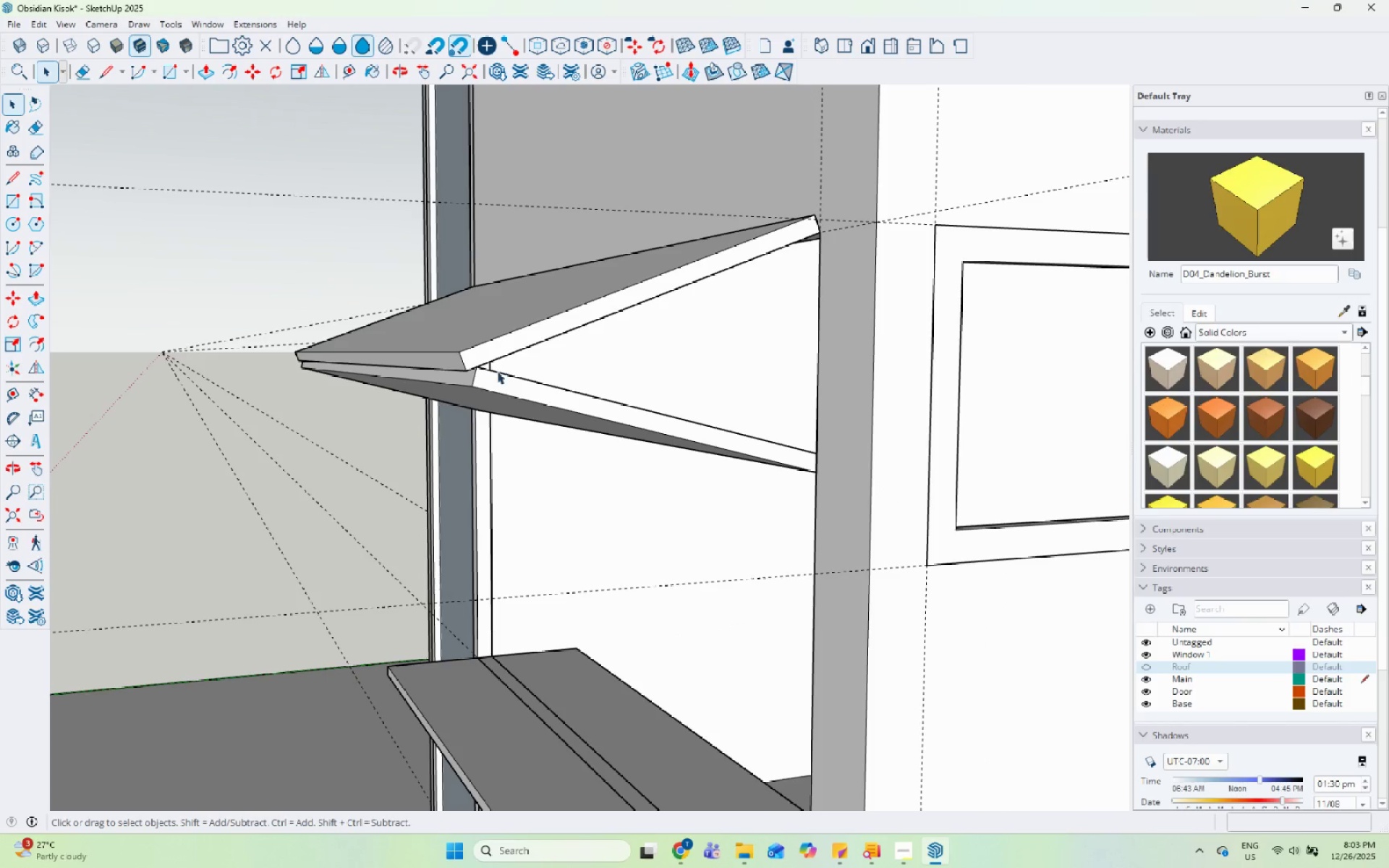 
key(Escape)
 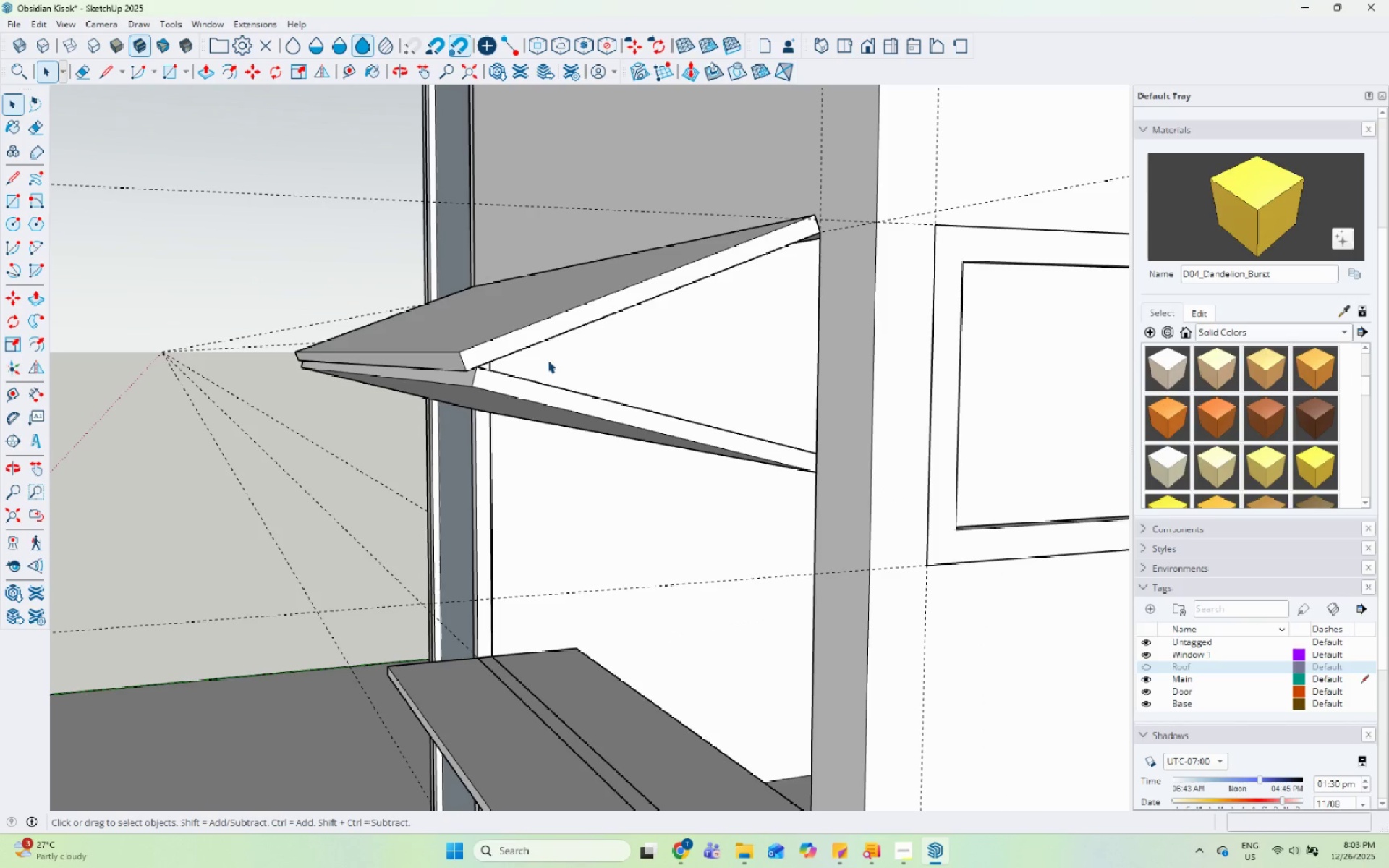 
scroll: coordinate [481, 372], scroll_direction: down, amount: 5.0
 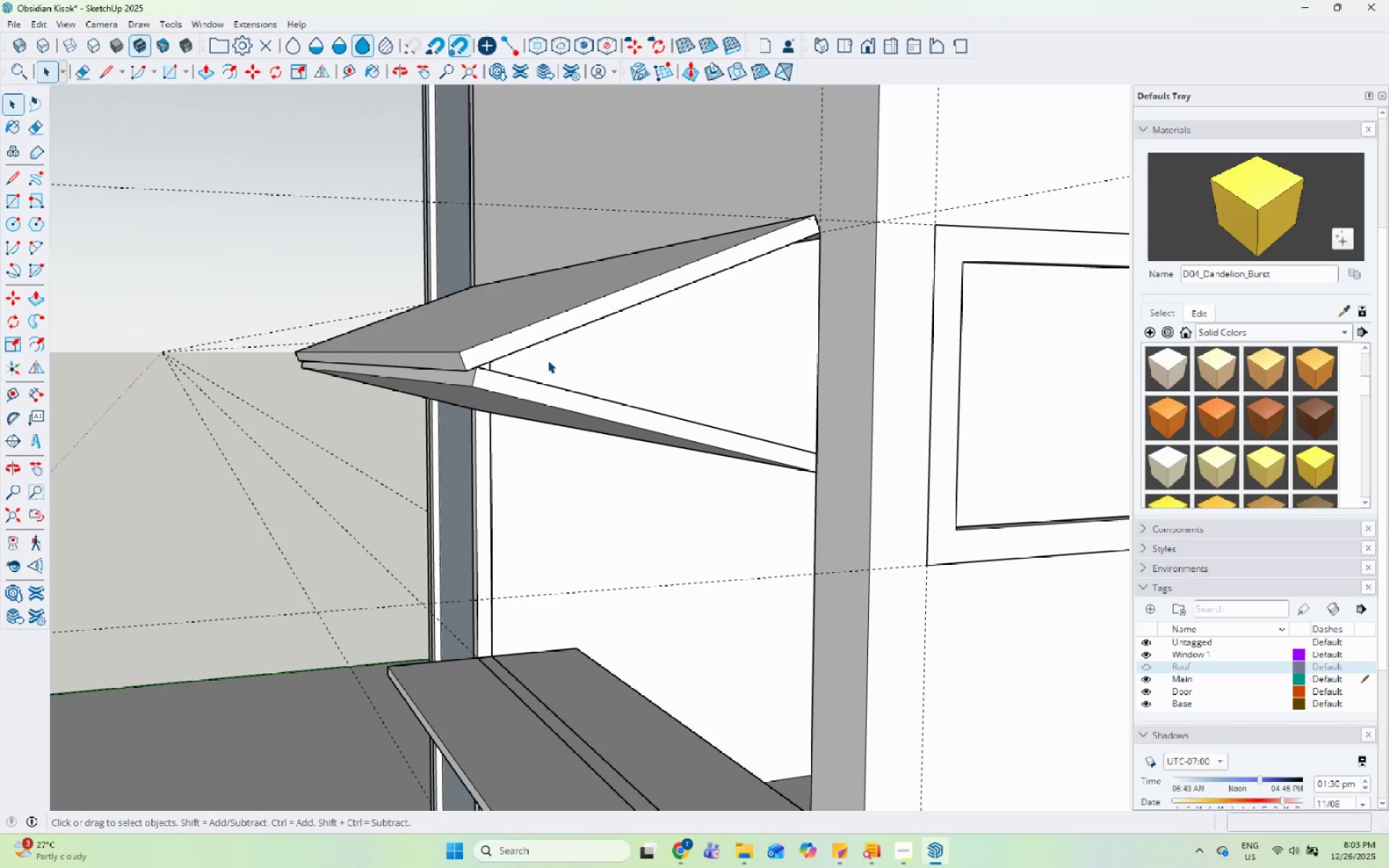 
key(Control+Z)
 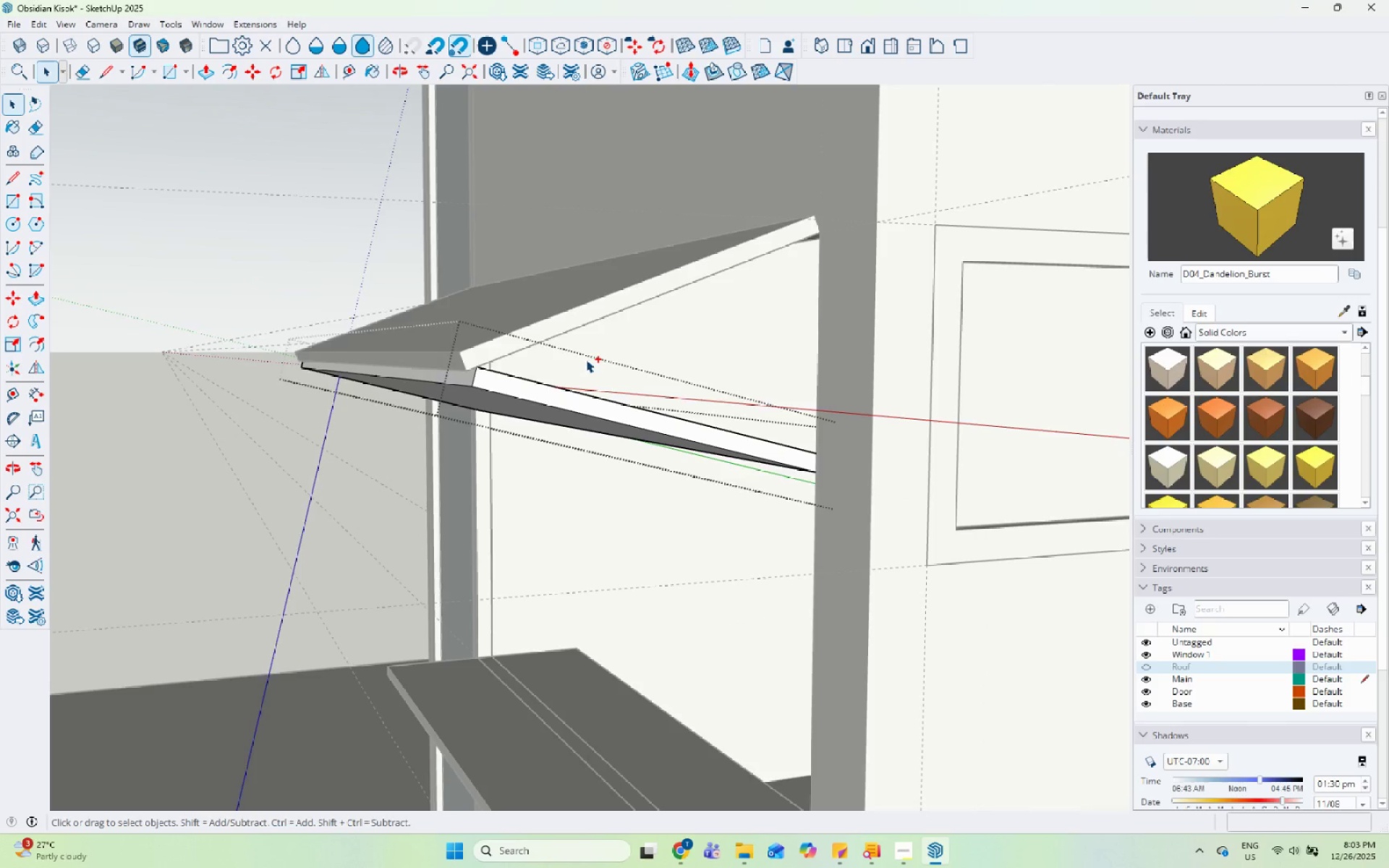 
key(Control+Z)
 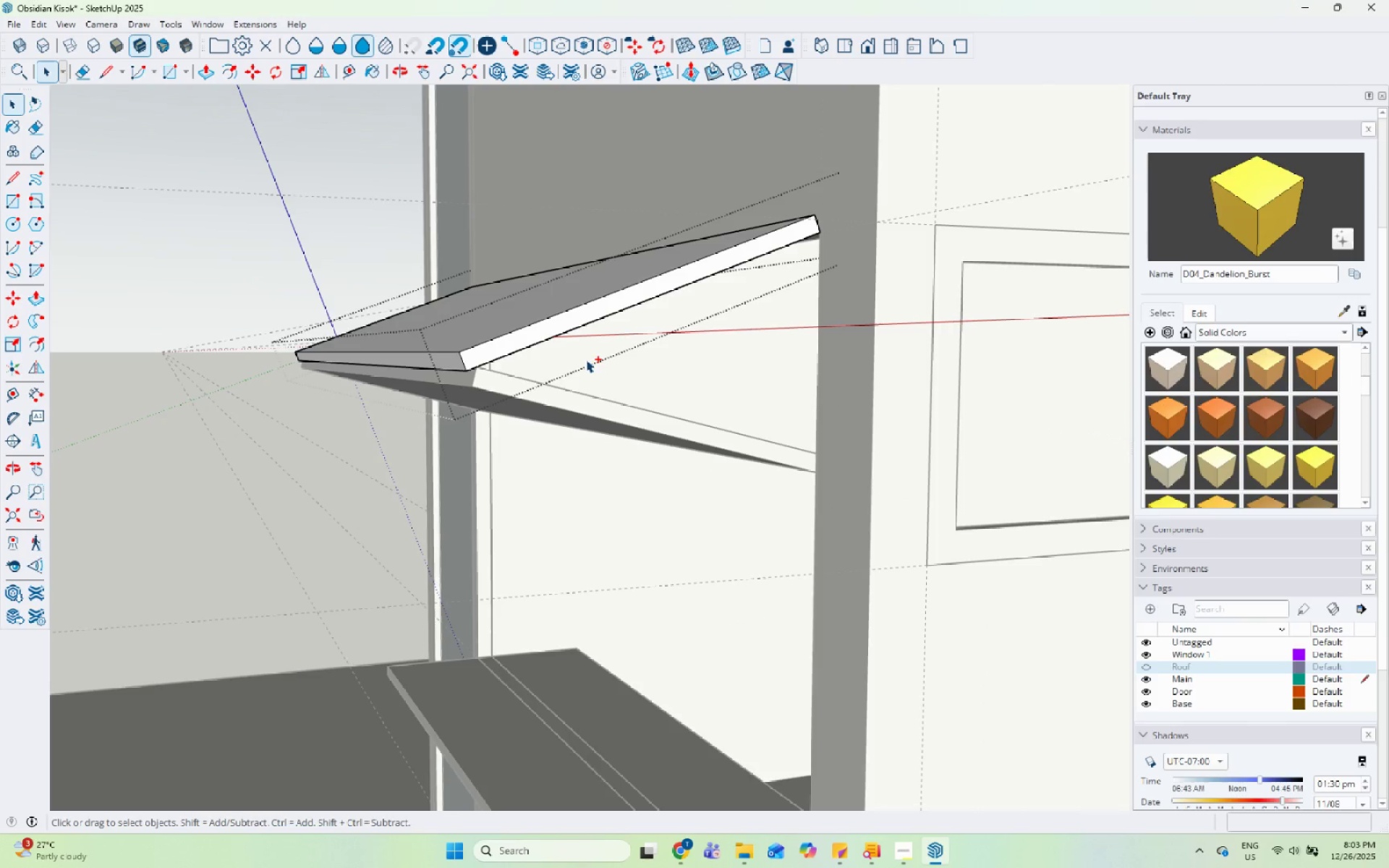 
key(Control+Z)
 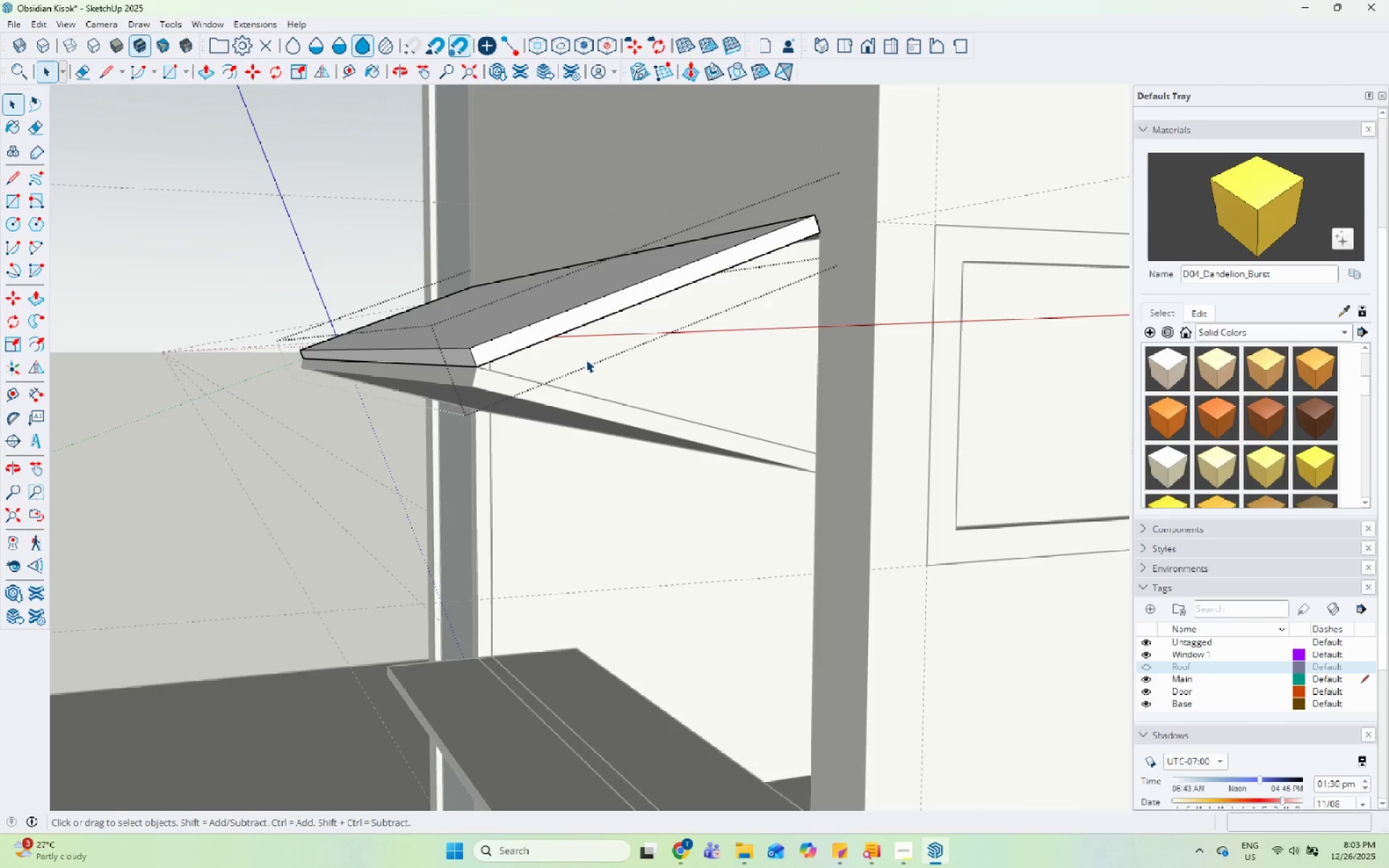 
key(Escape)
 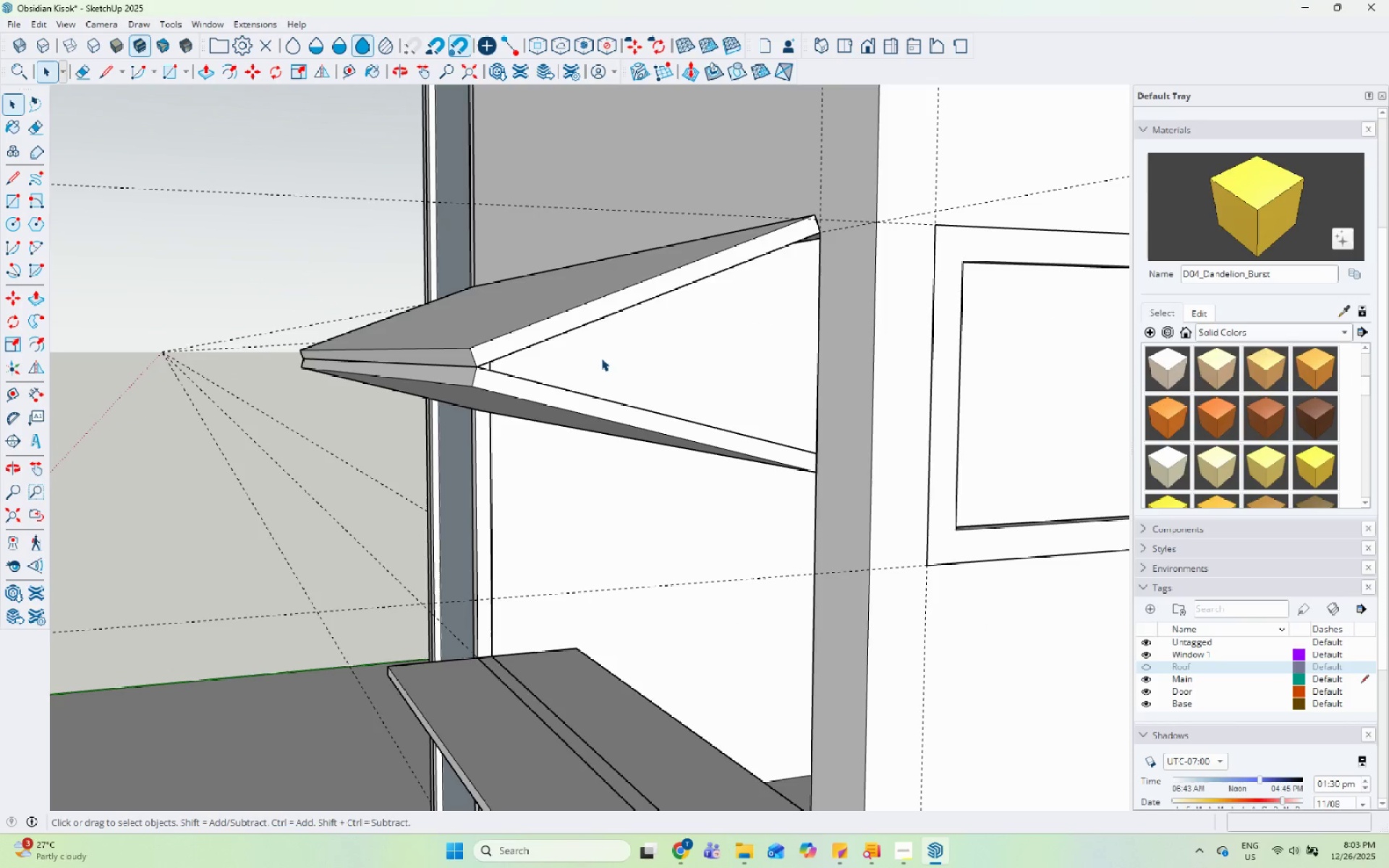 
key(Escape)
 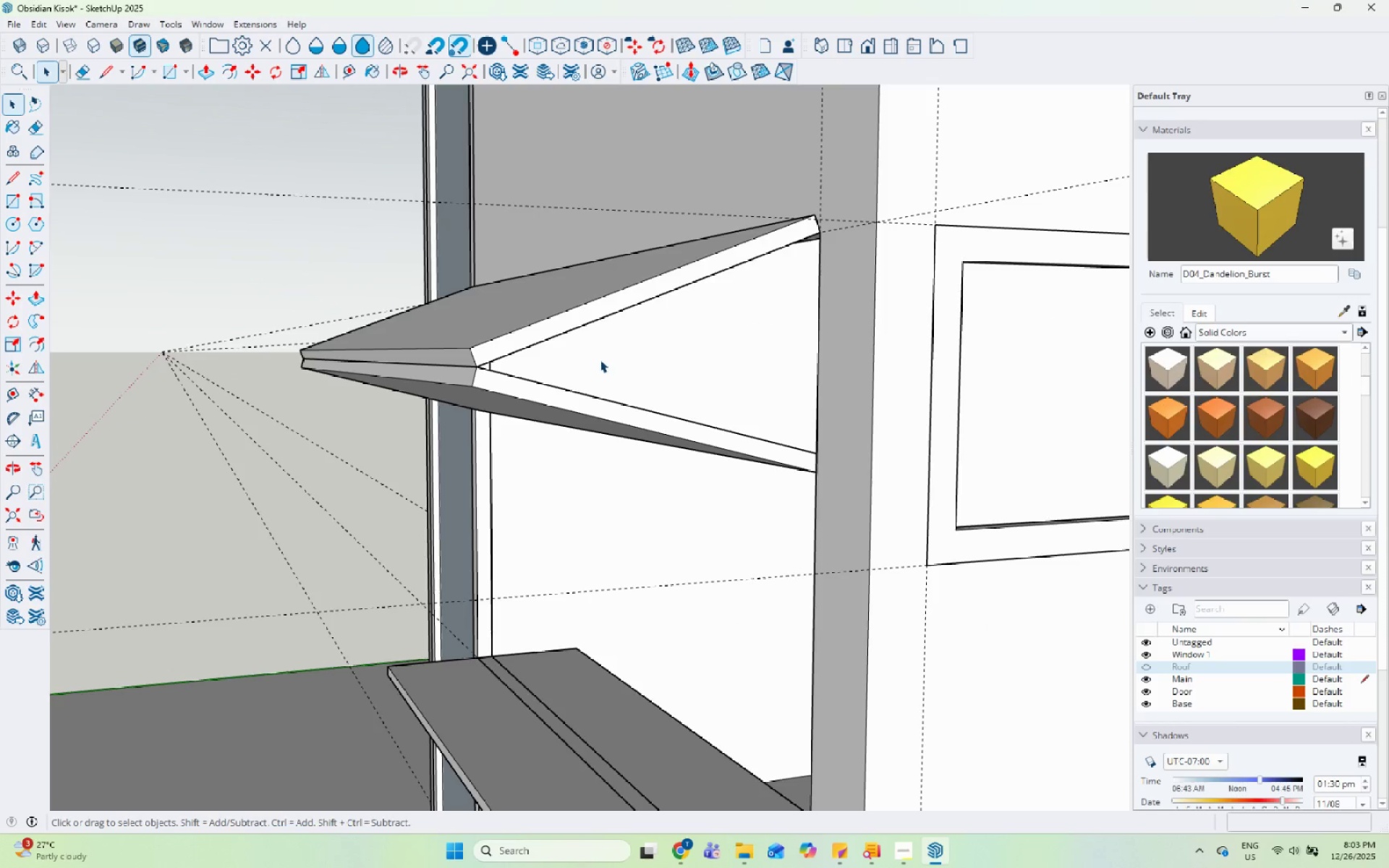 
scroll: coordinate [598, 366], scroll_direction: down, amount: 5.0
 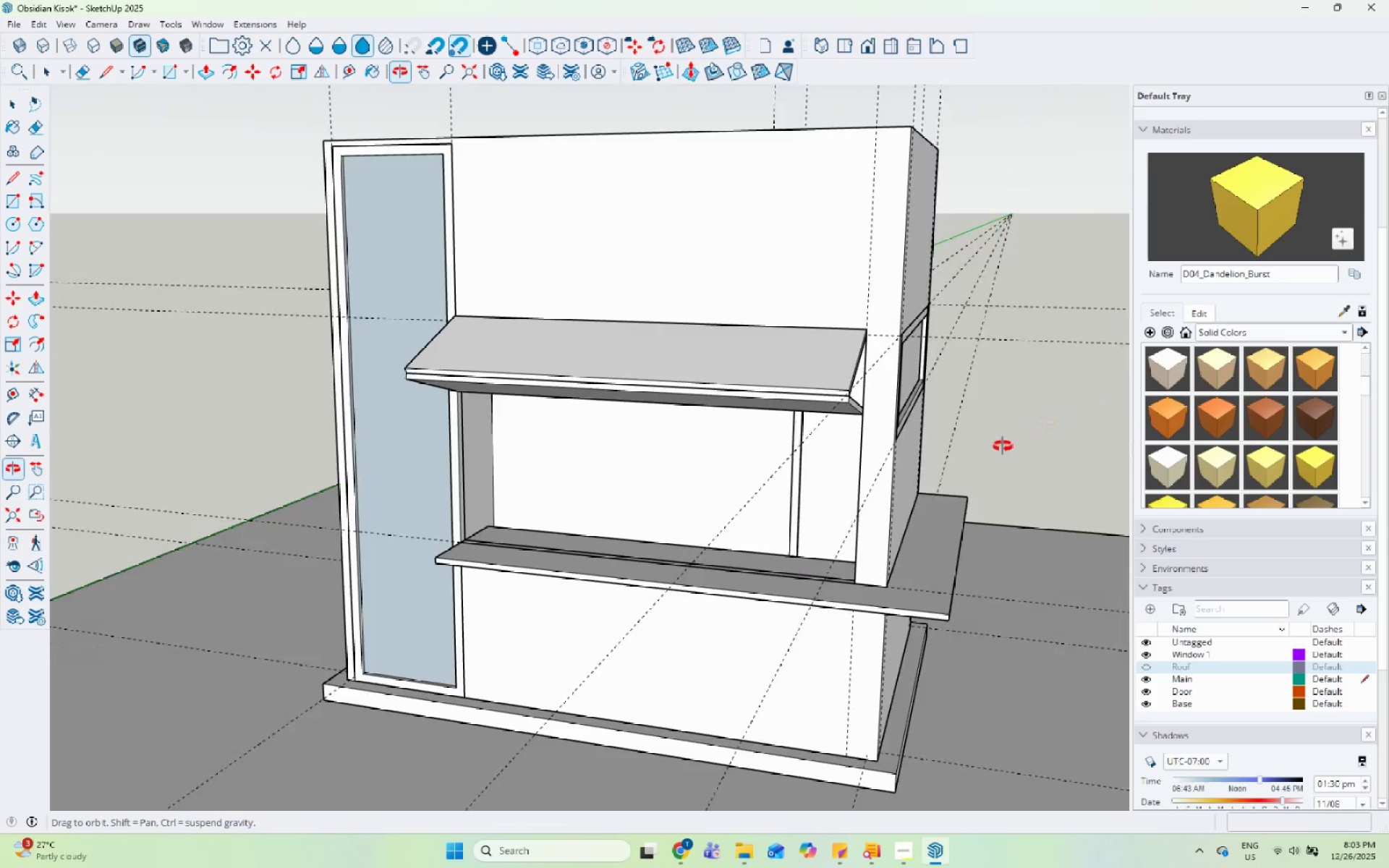 
scroll: coordinate [470, 404], scroll_direction: up, amount: 5.0
 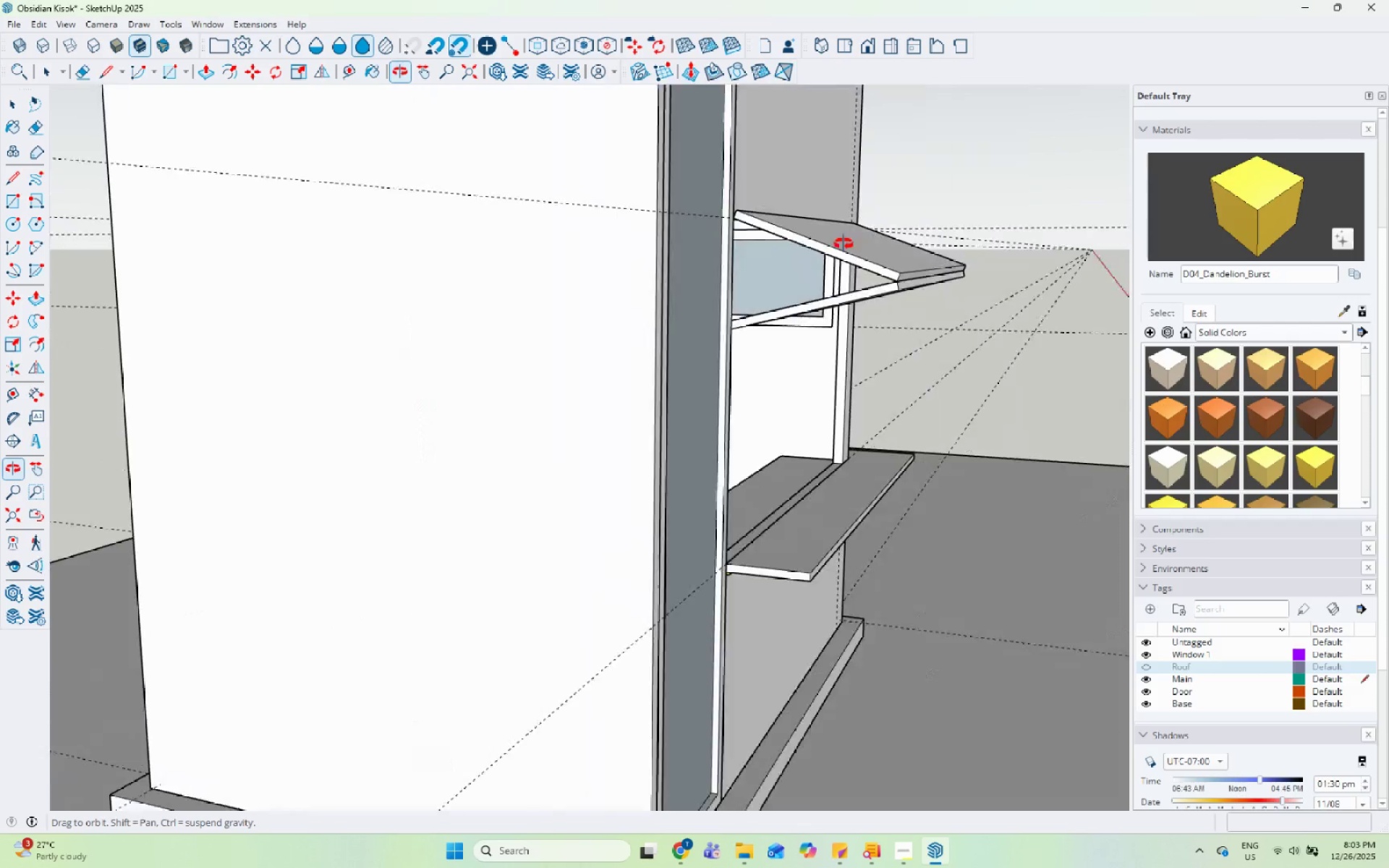 
double_click([698, 353])
 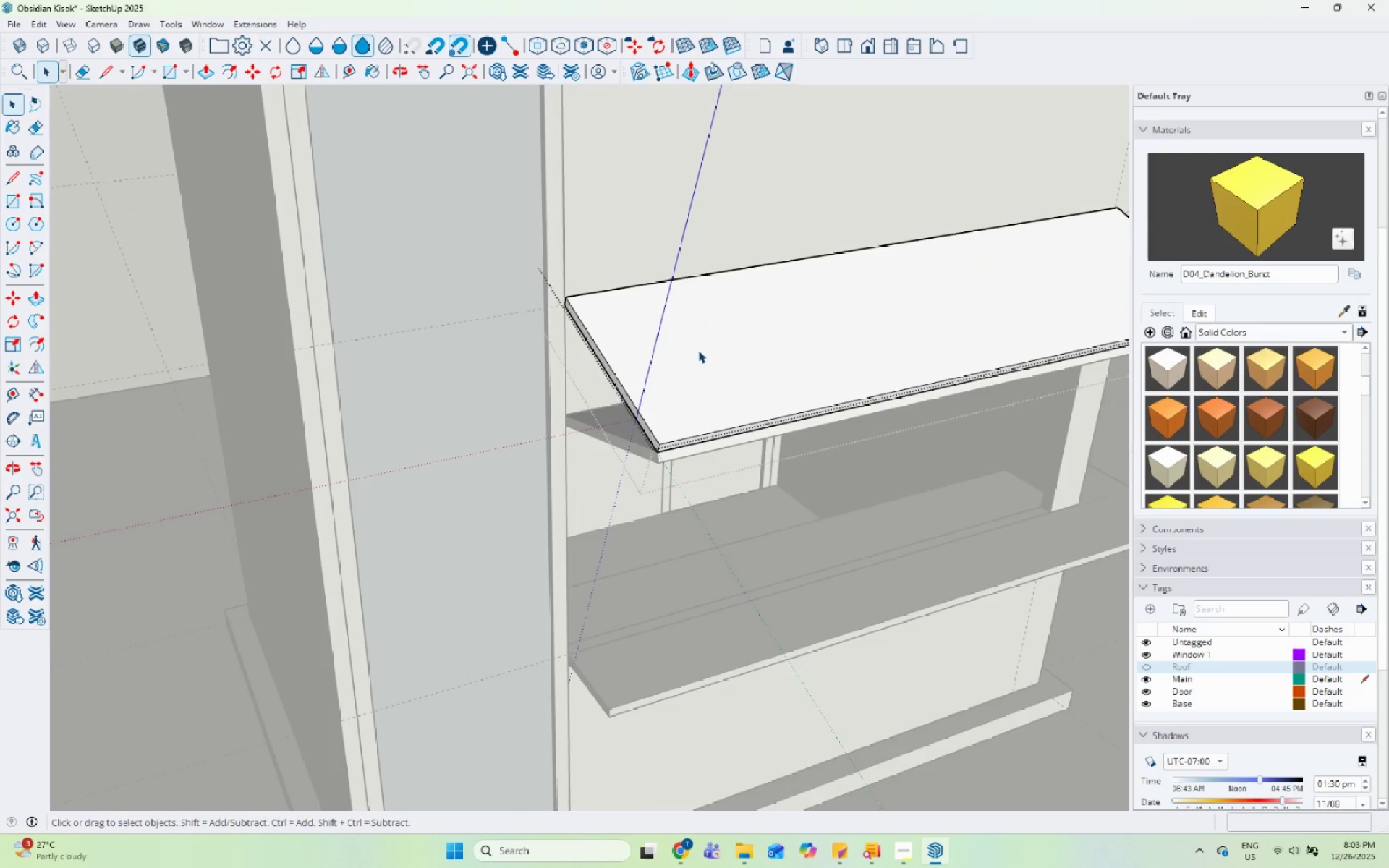 
scroll: coordinate [501, 380], scroll_direction: up, amount: 1.0
 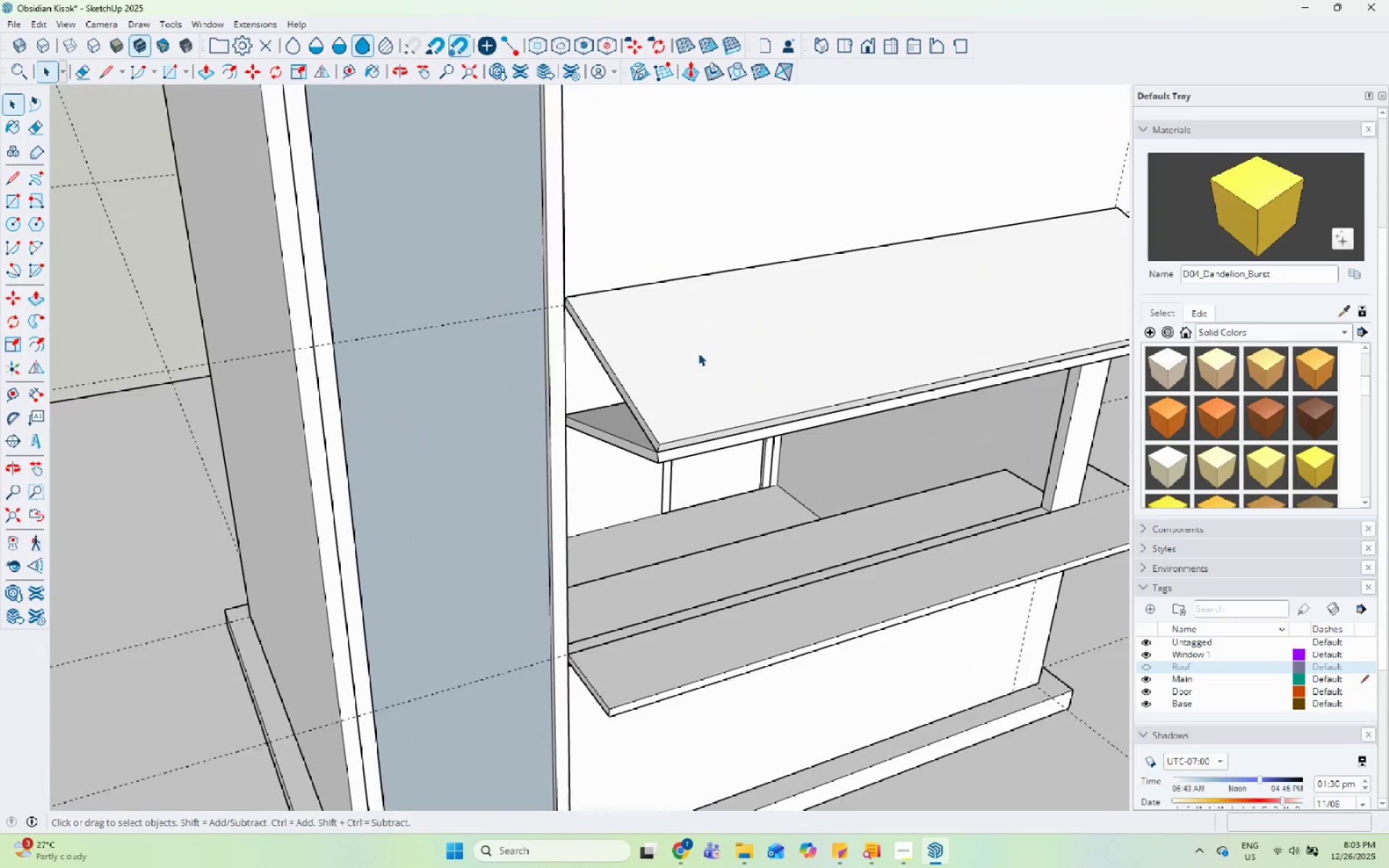 
triple_click([695, 338])
 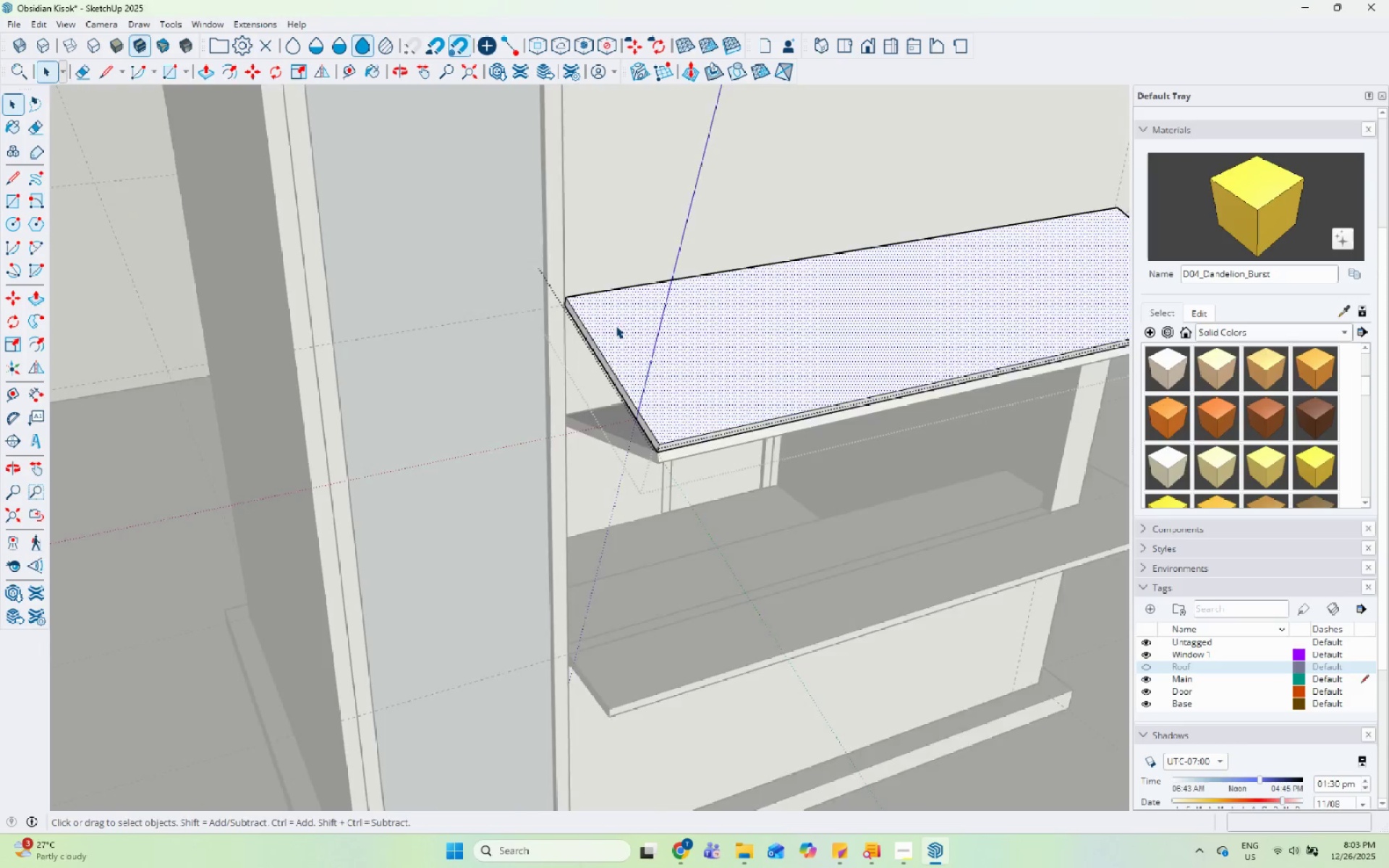 
scroll: coordinate [629, 280], scroll_direction: up, amount: 9.0
 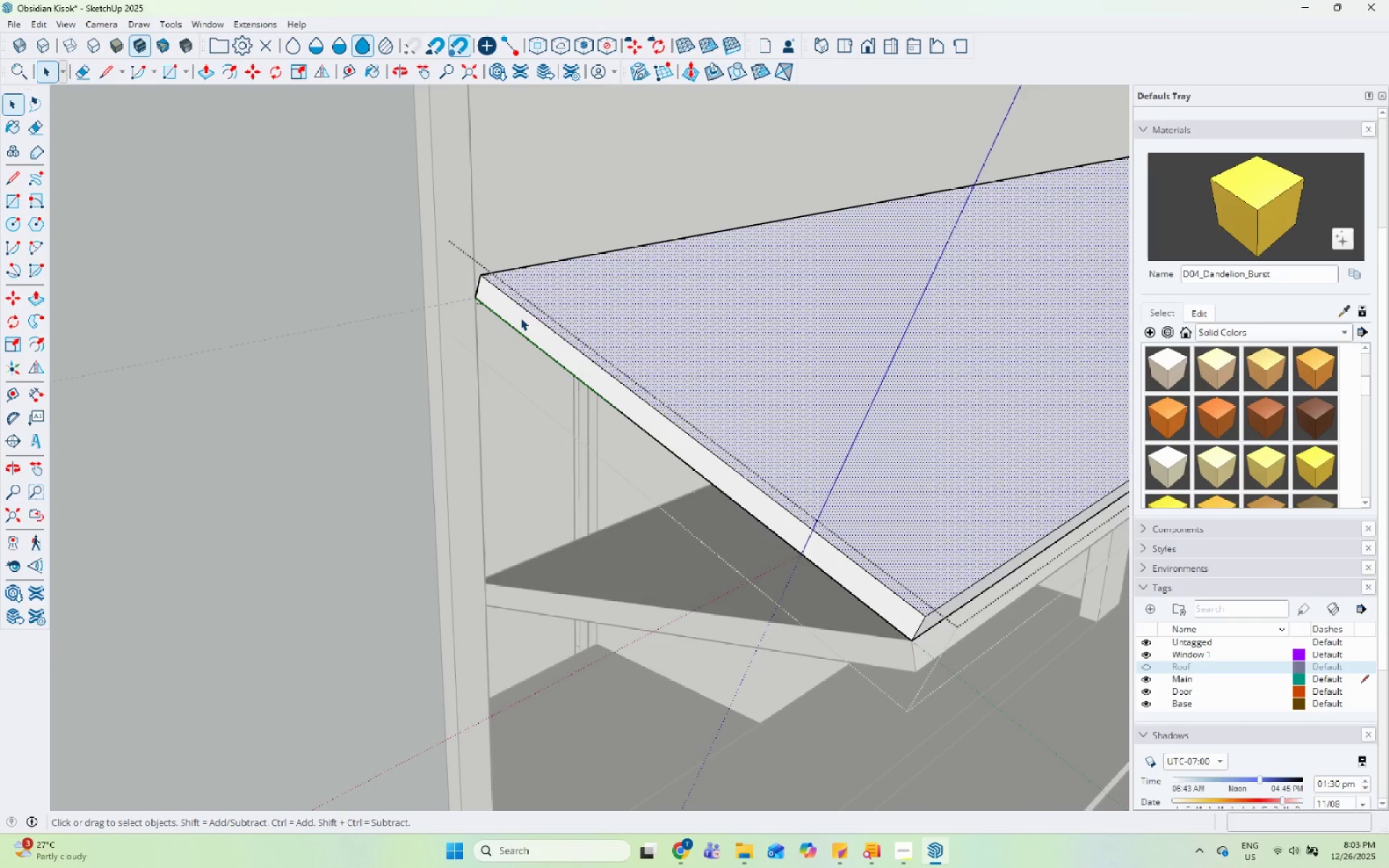 
double_click([520, 318])
 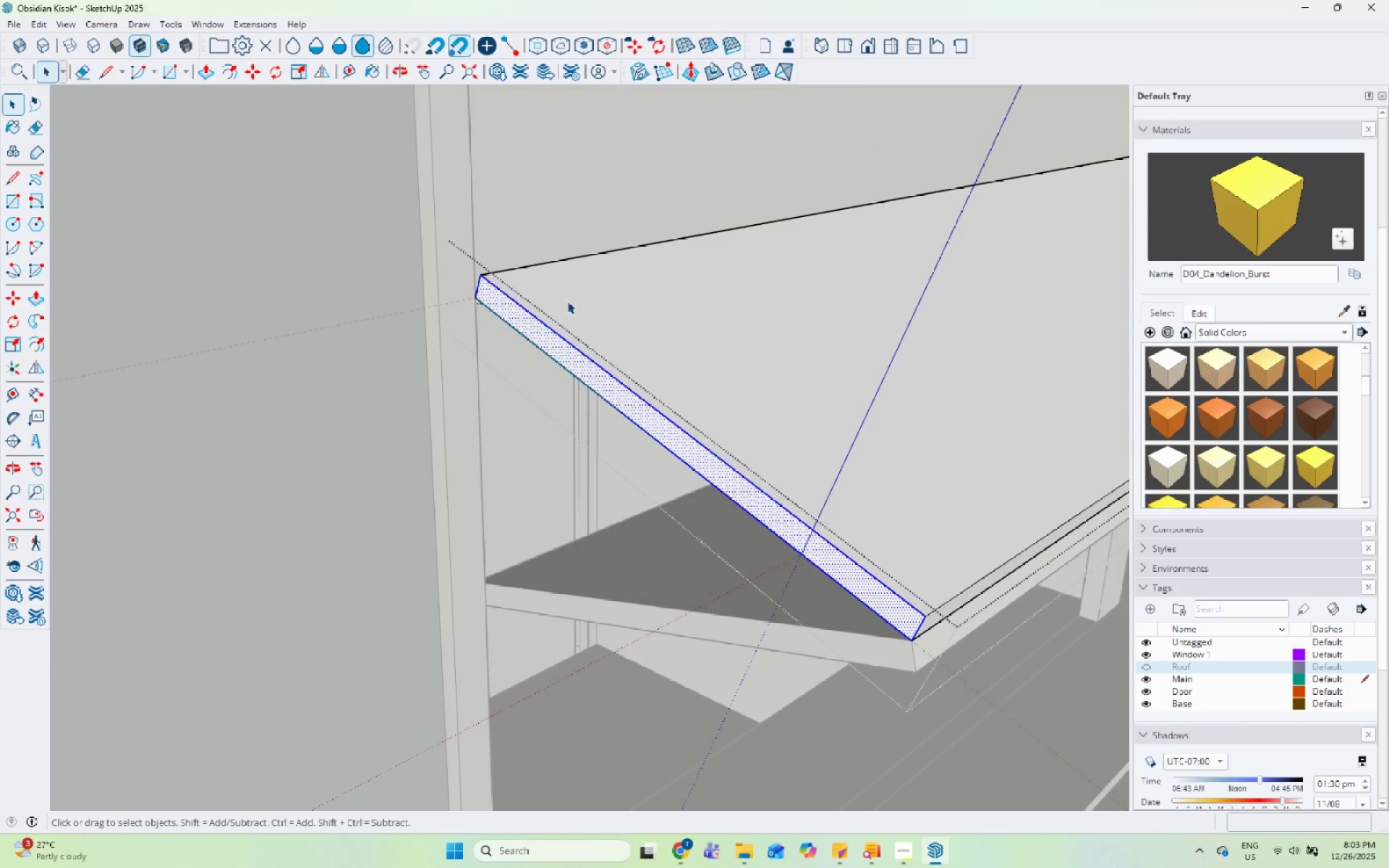 
triple_click([567, 301])
 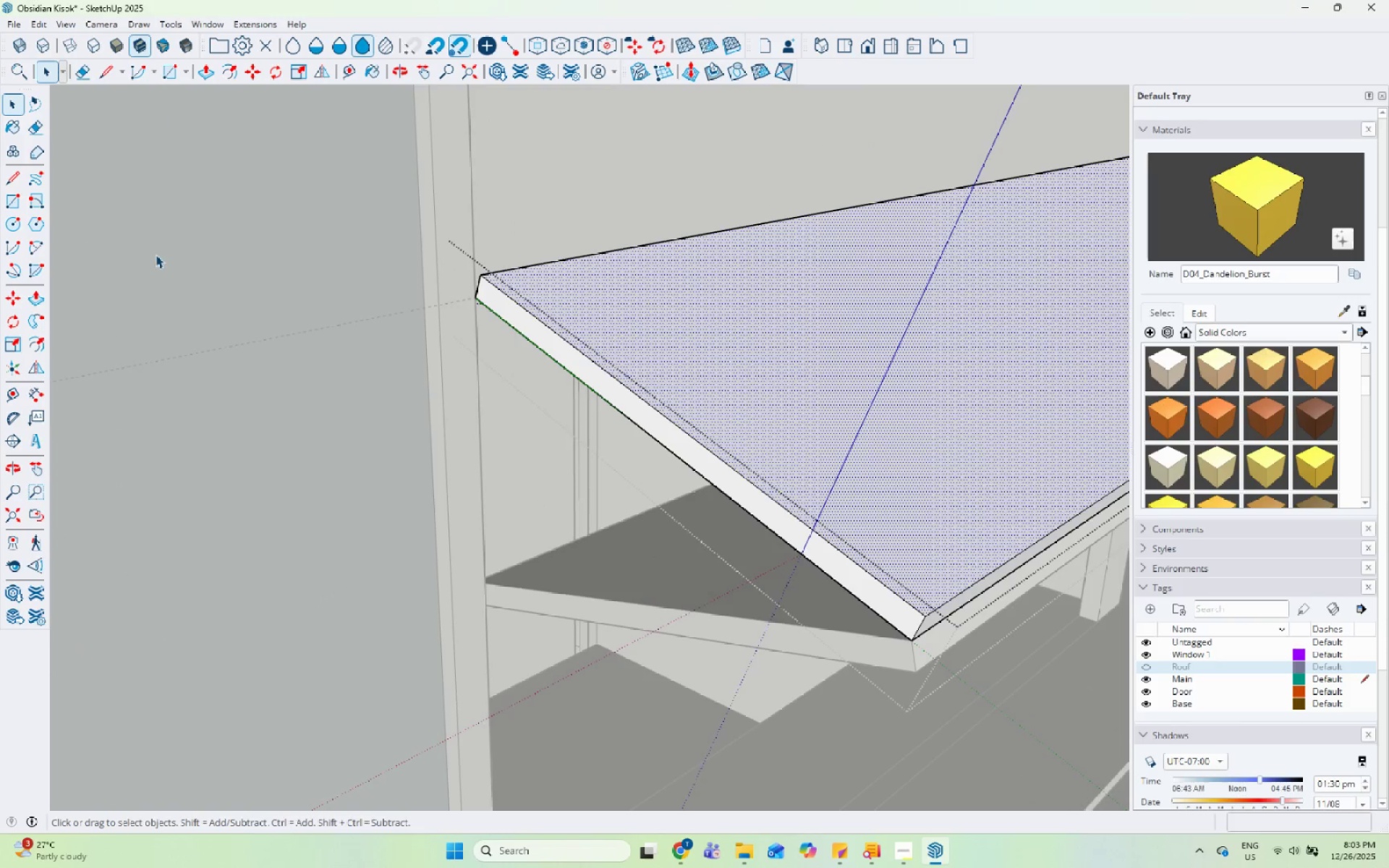 
mouse_move([39, 268])
 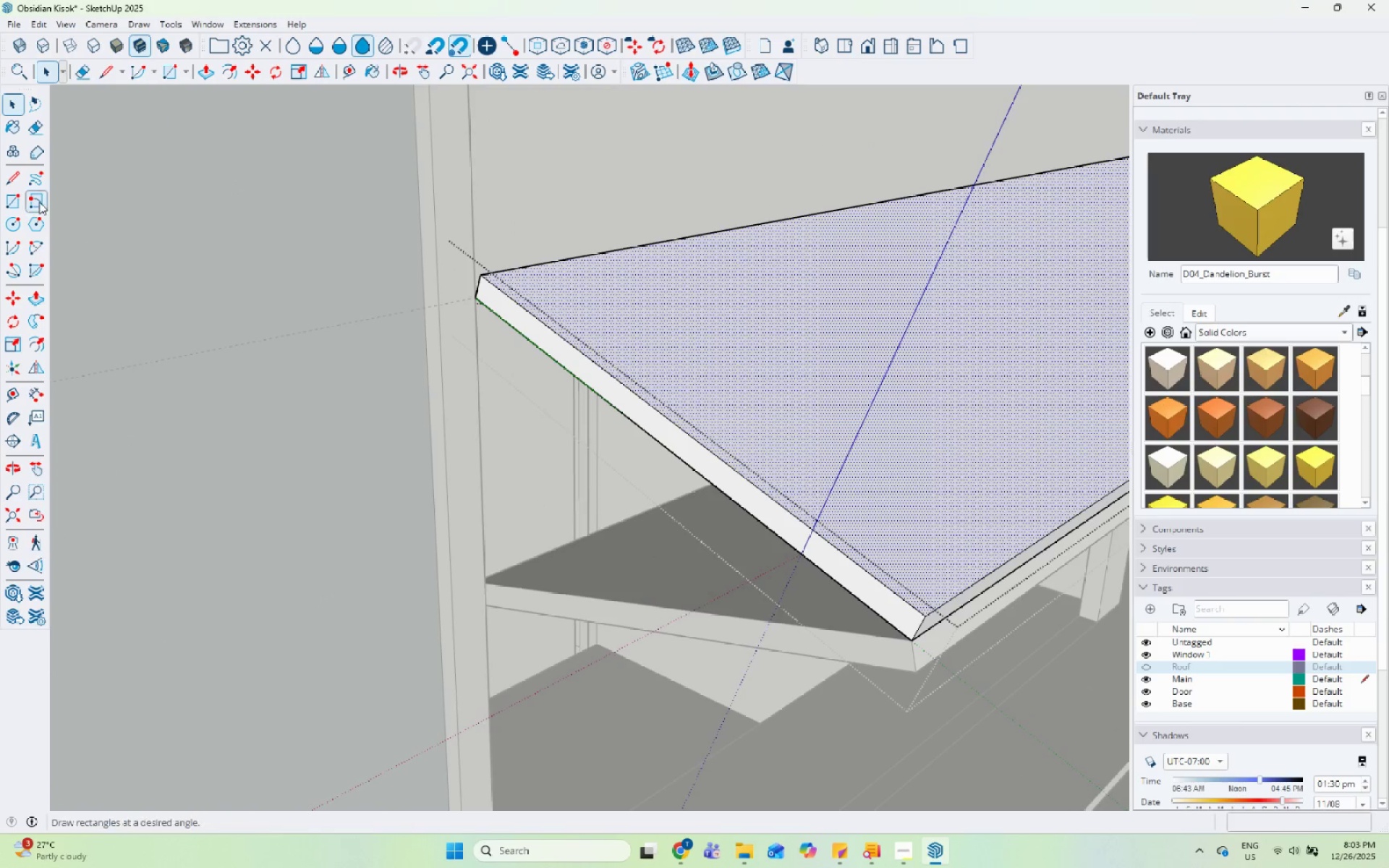 
wait(6.94)
 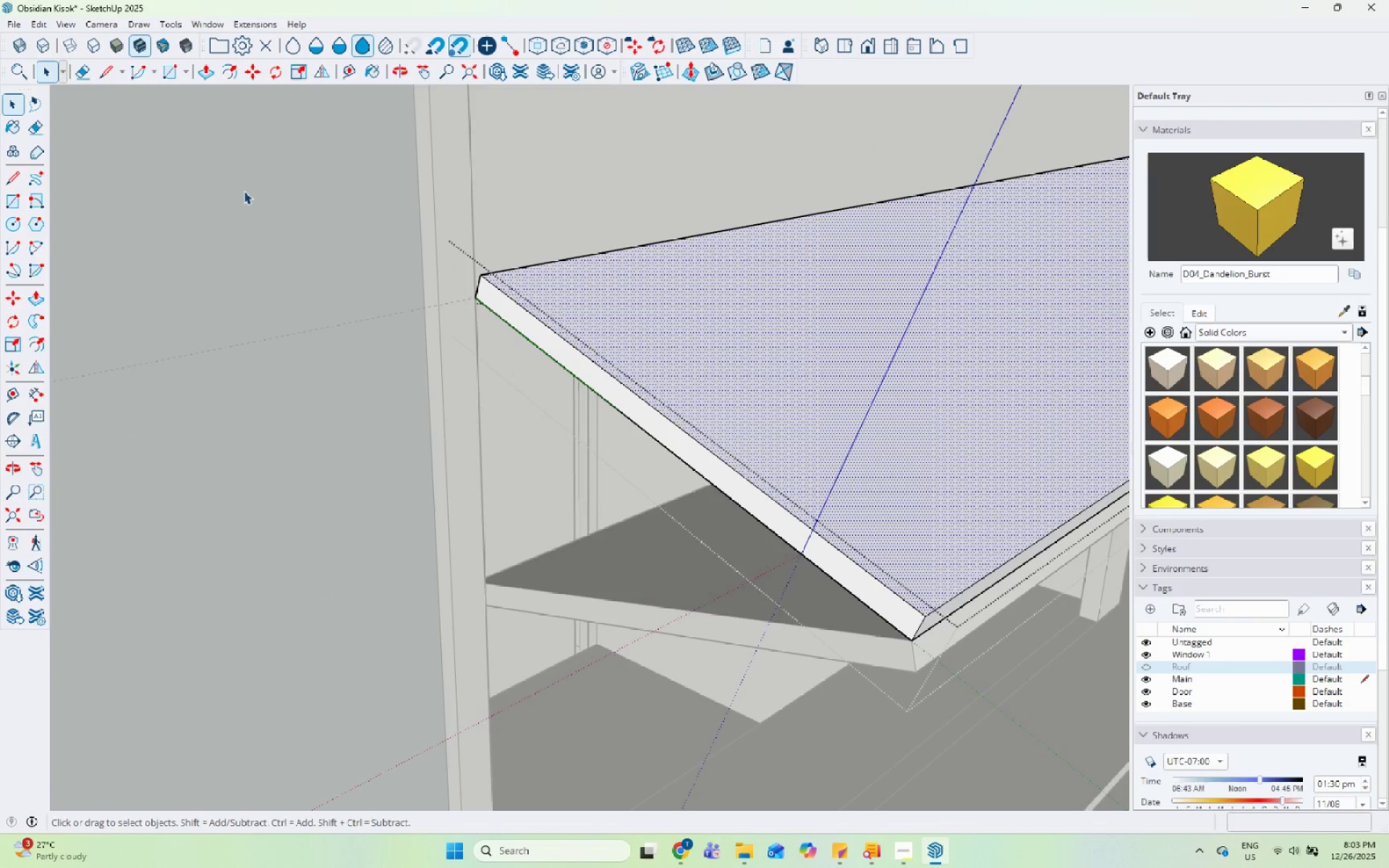 
left_click([9, 399])
 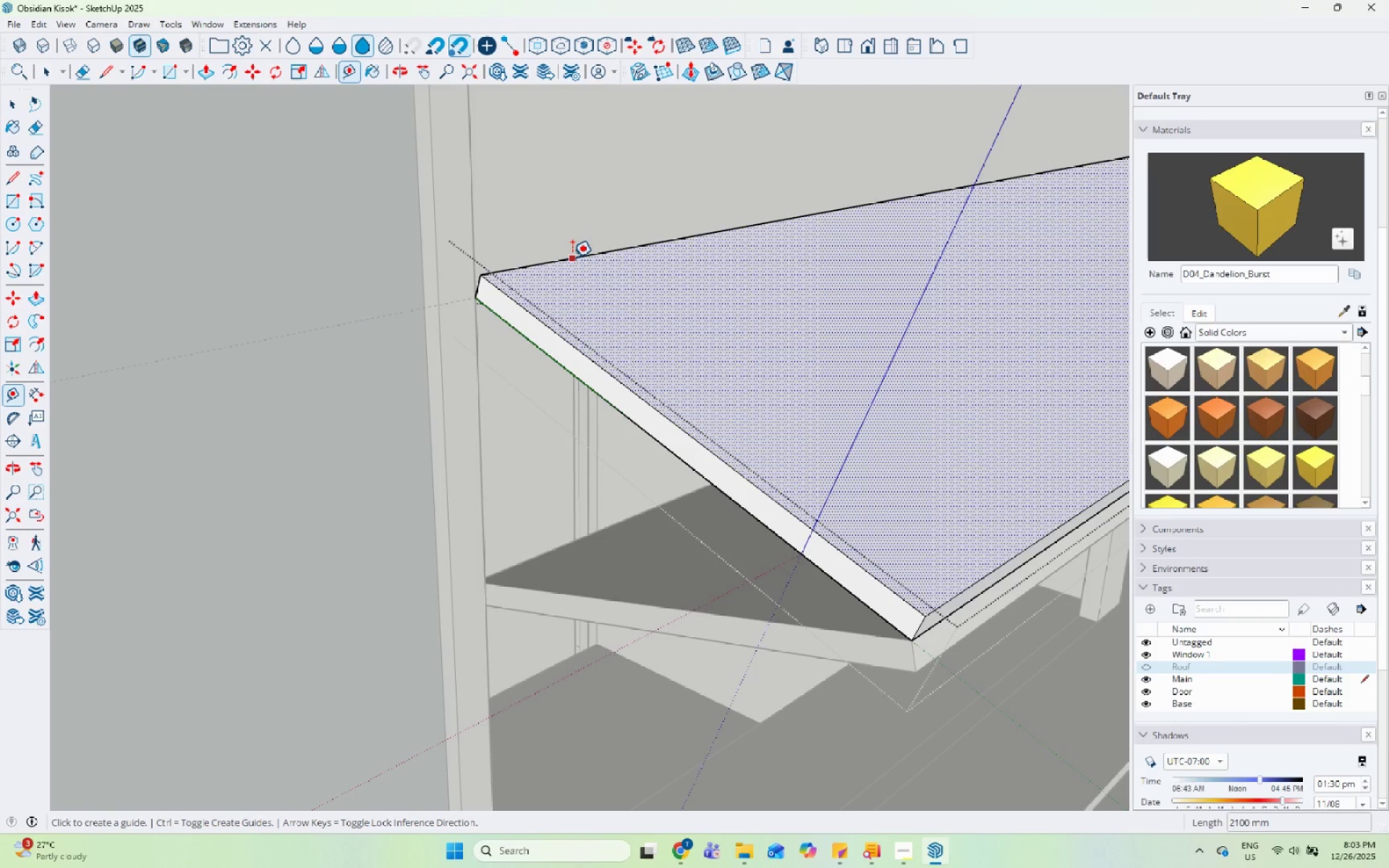 
left_click([574, 255])
 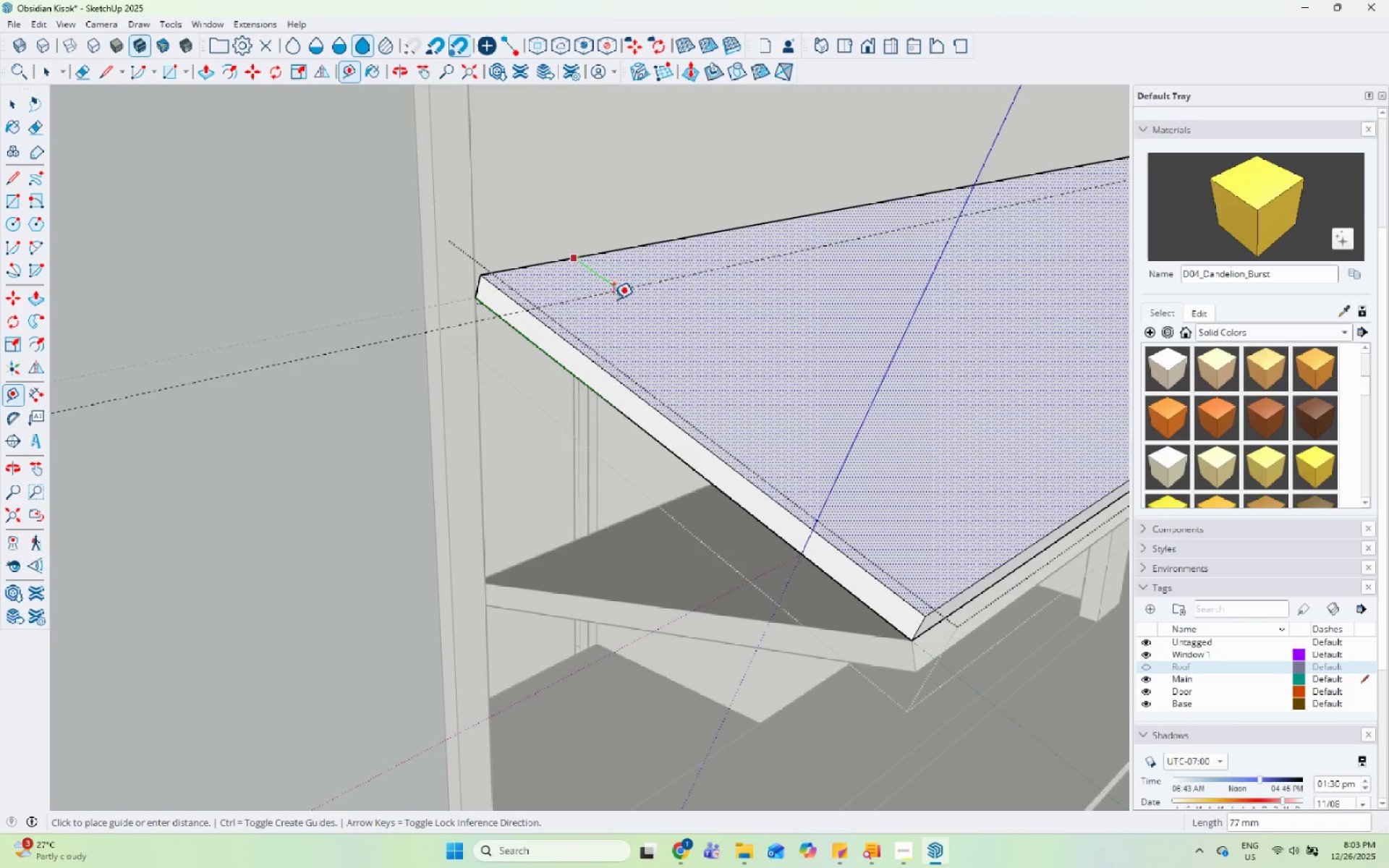 
key(Space)
 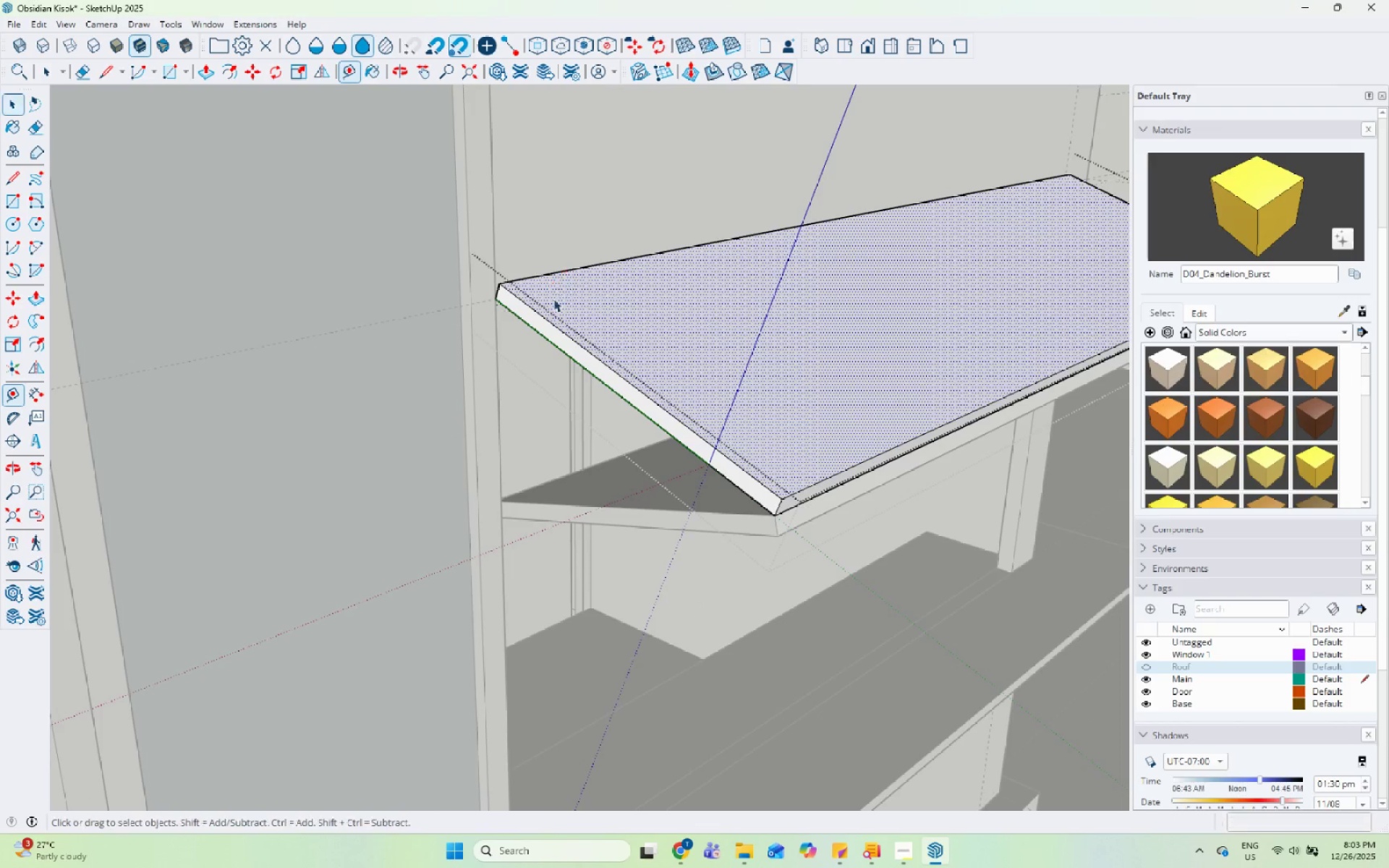 
scroll: coordinate [540, 302], scroll_direction: down, amount: 4.0
 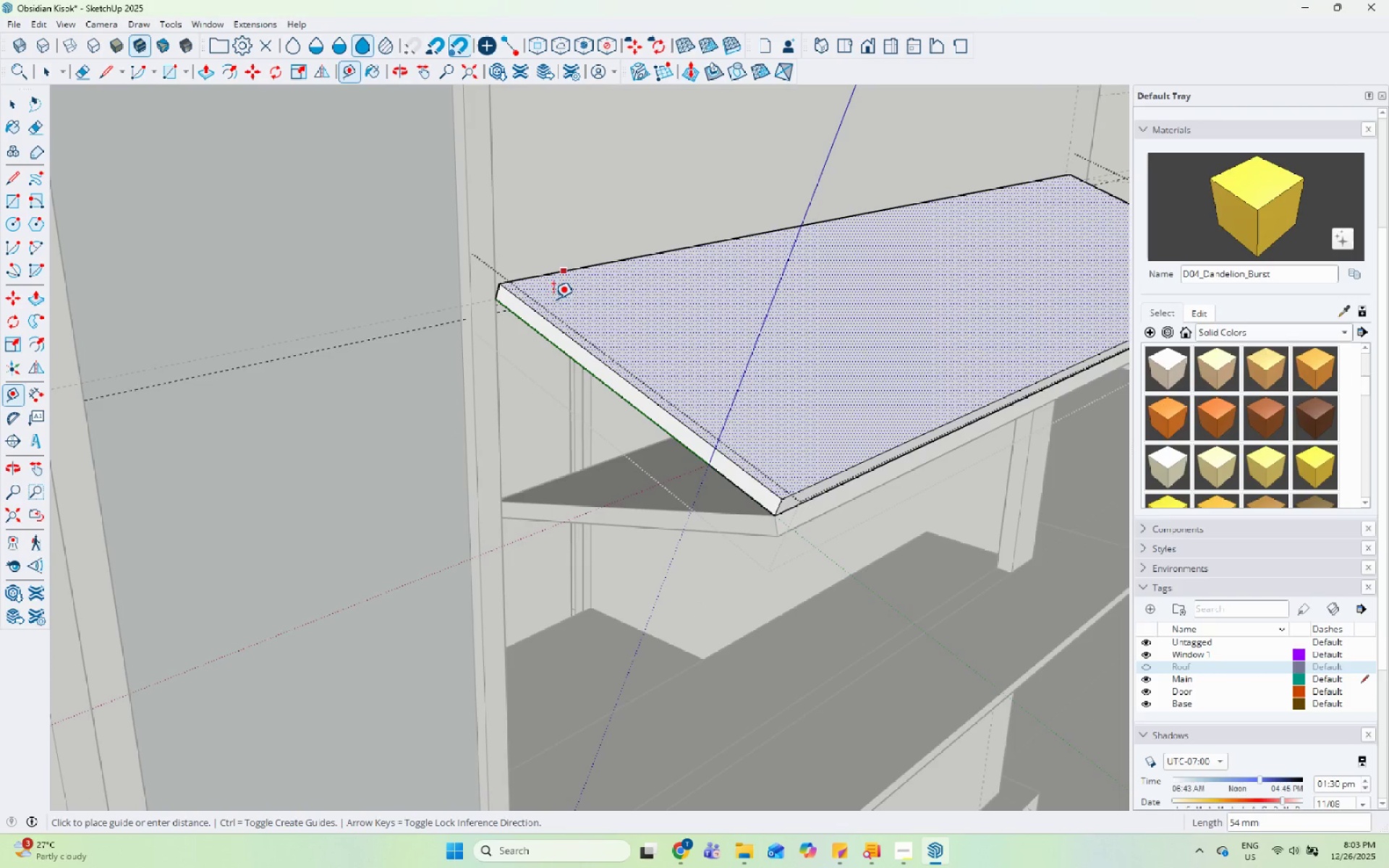 
key(Escape)
 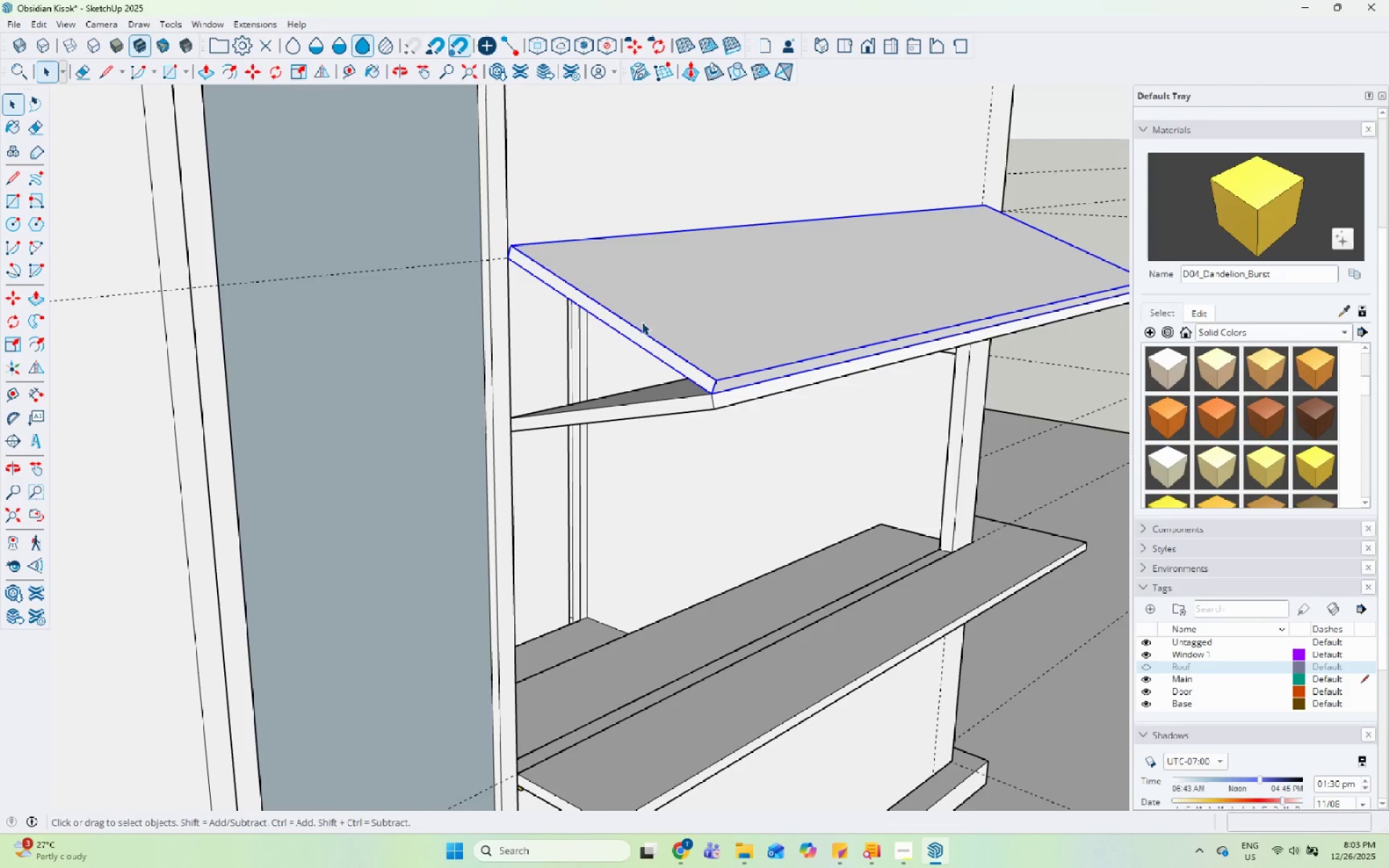 
scroll: coordinate [569, 294], scroll_direction: down, amount: 3.0
 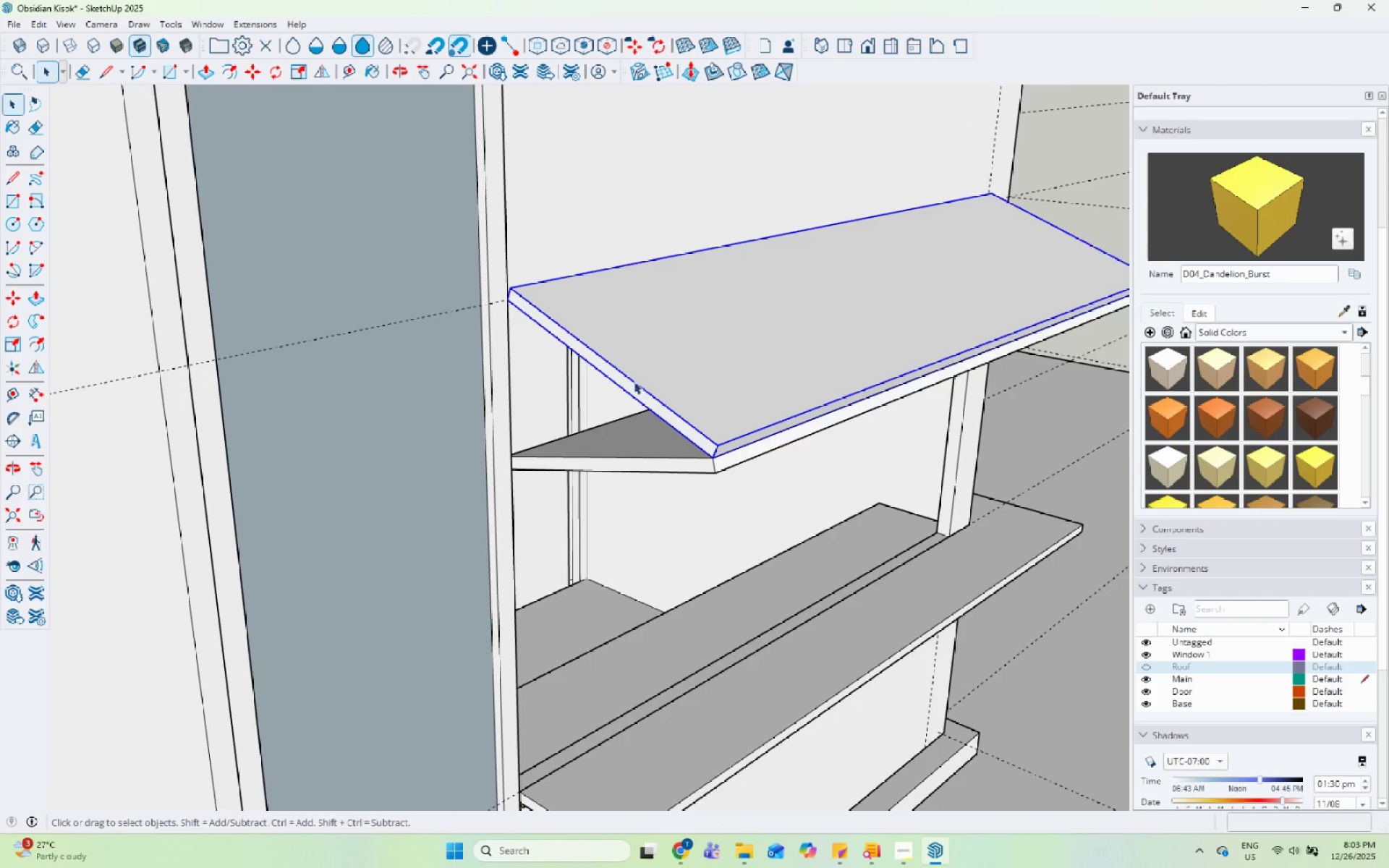 
left_click([642, 401])
 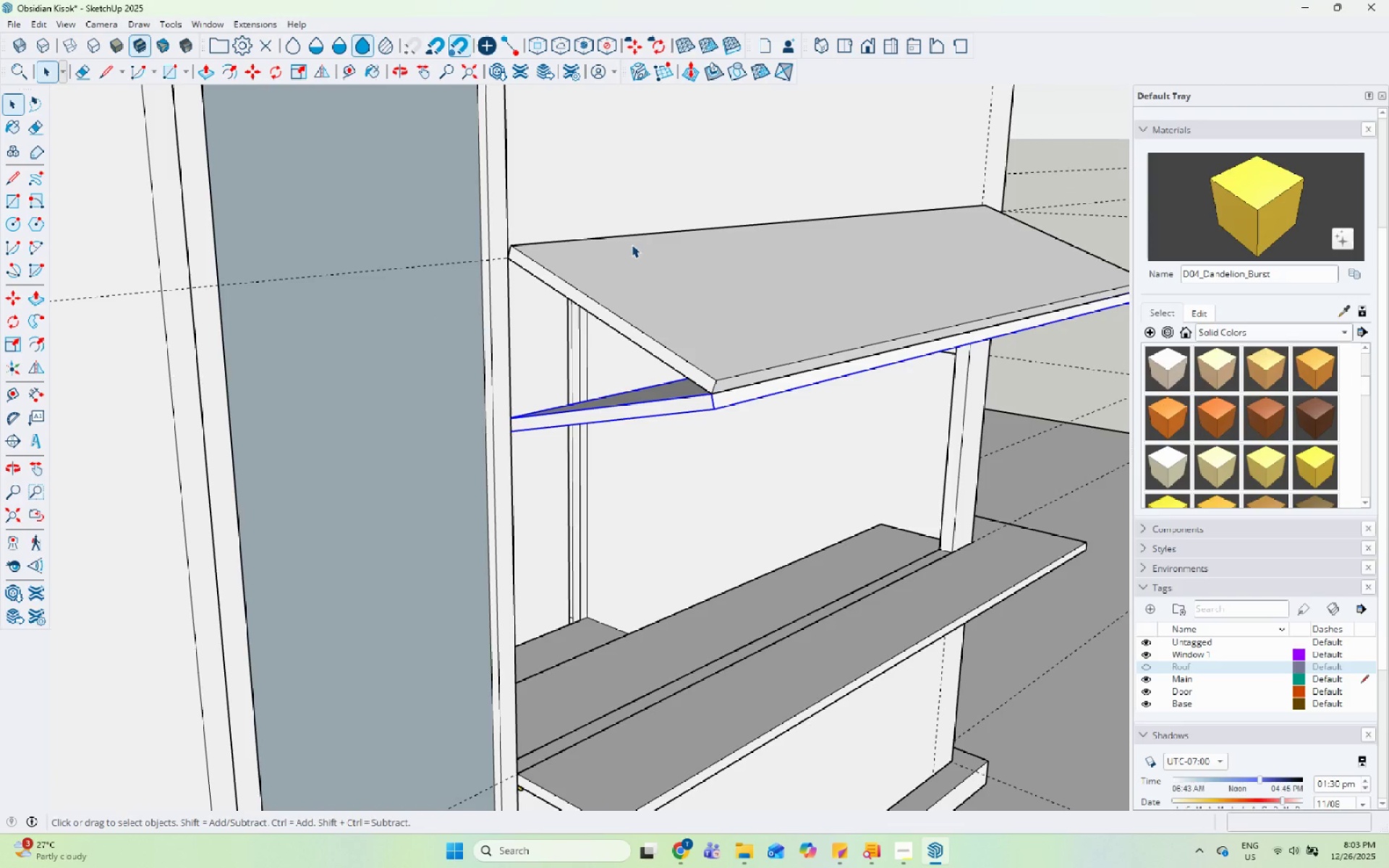 
left_click([635, 235])
 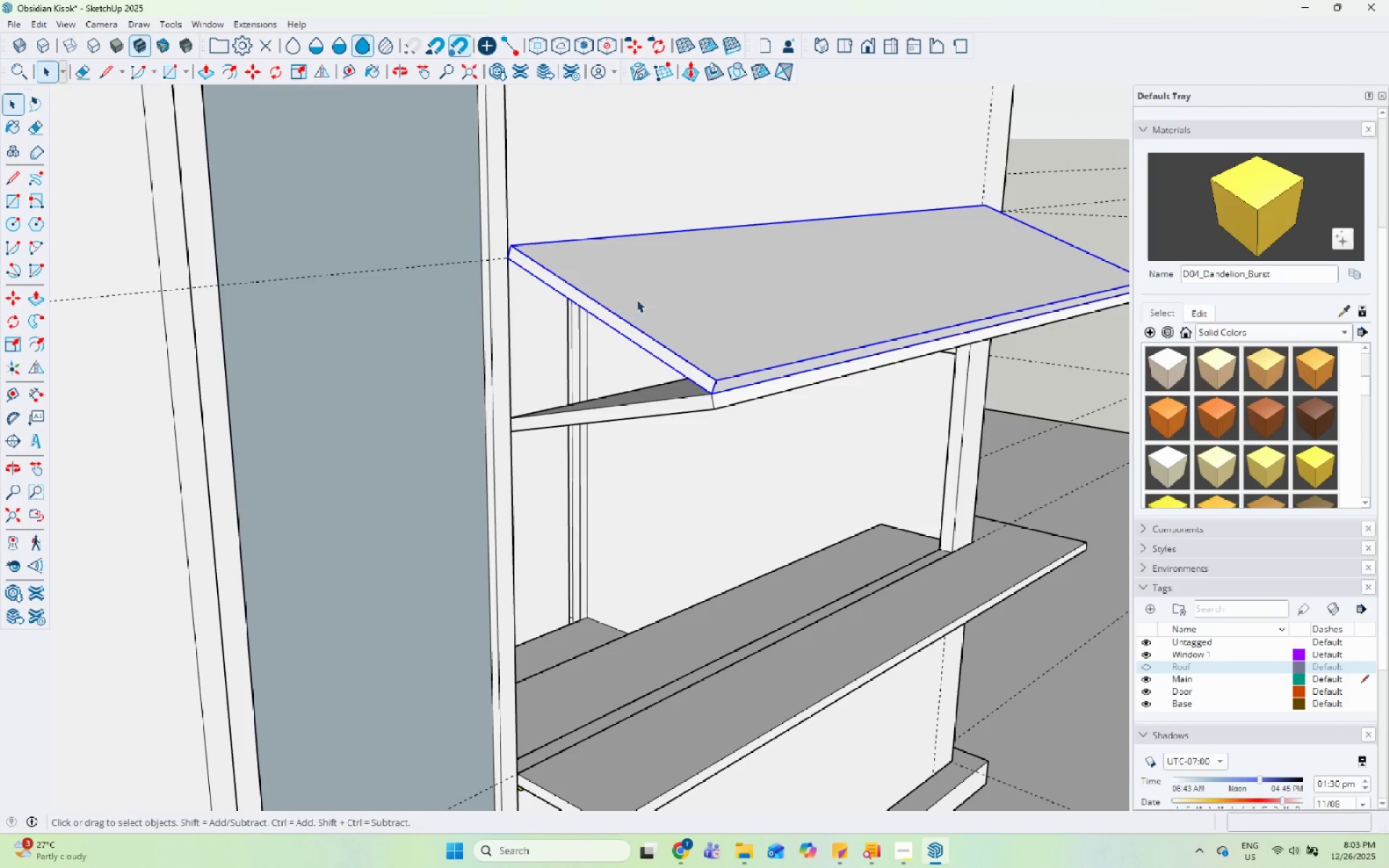 
scroll: coordinate [409, 332], scroll_direction: up, amount: 1.0
 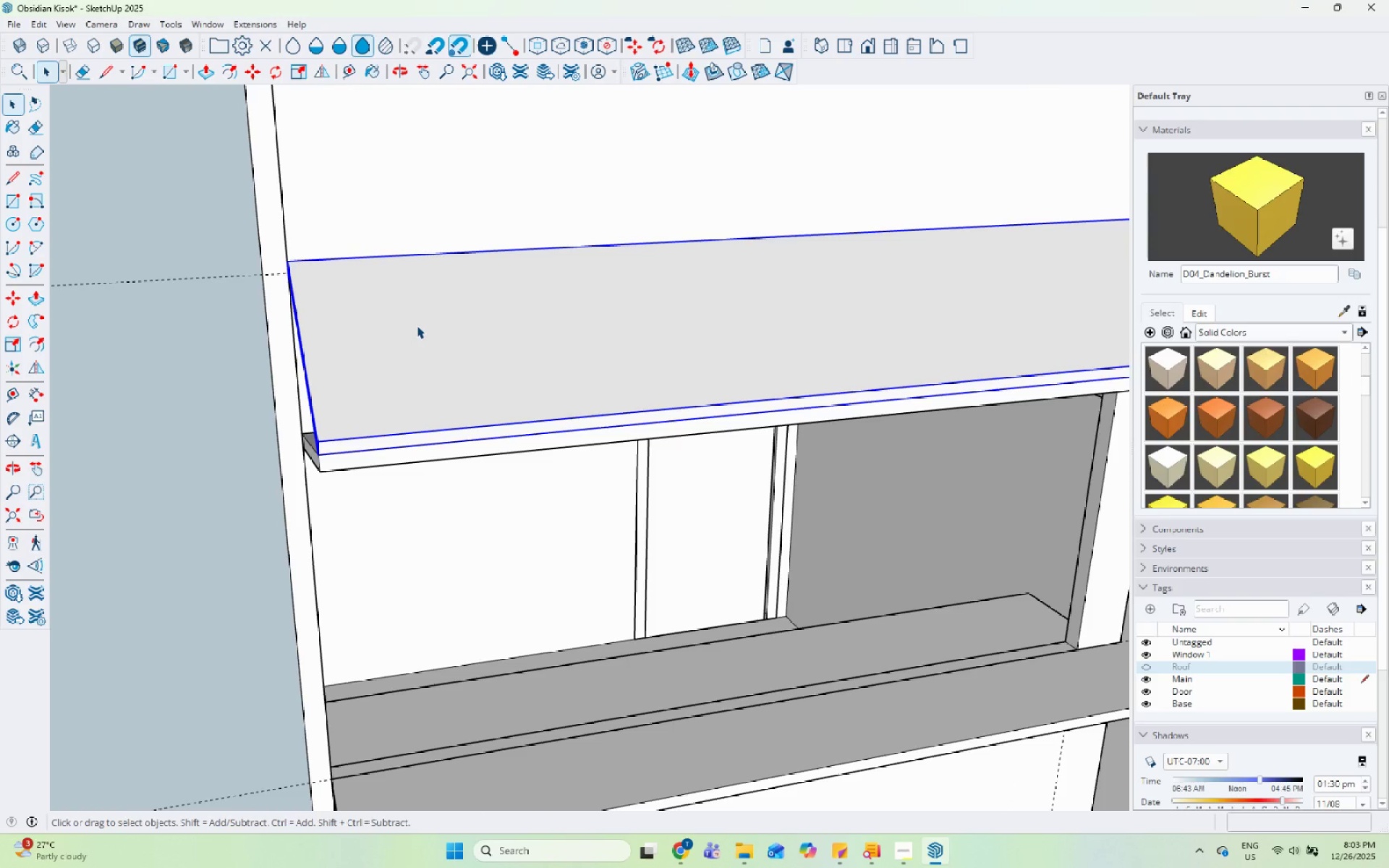 
double_click([417, 326])
 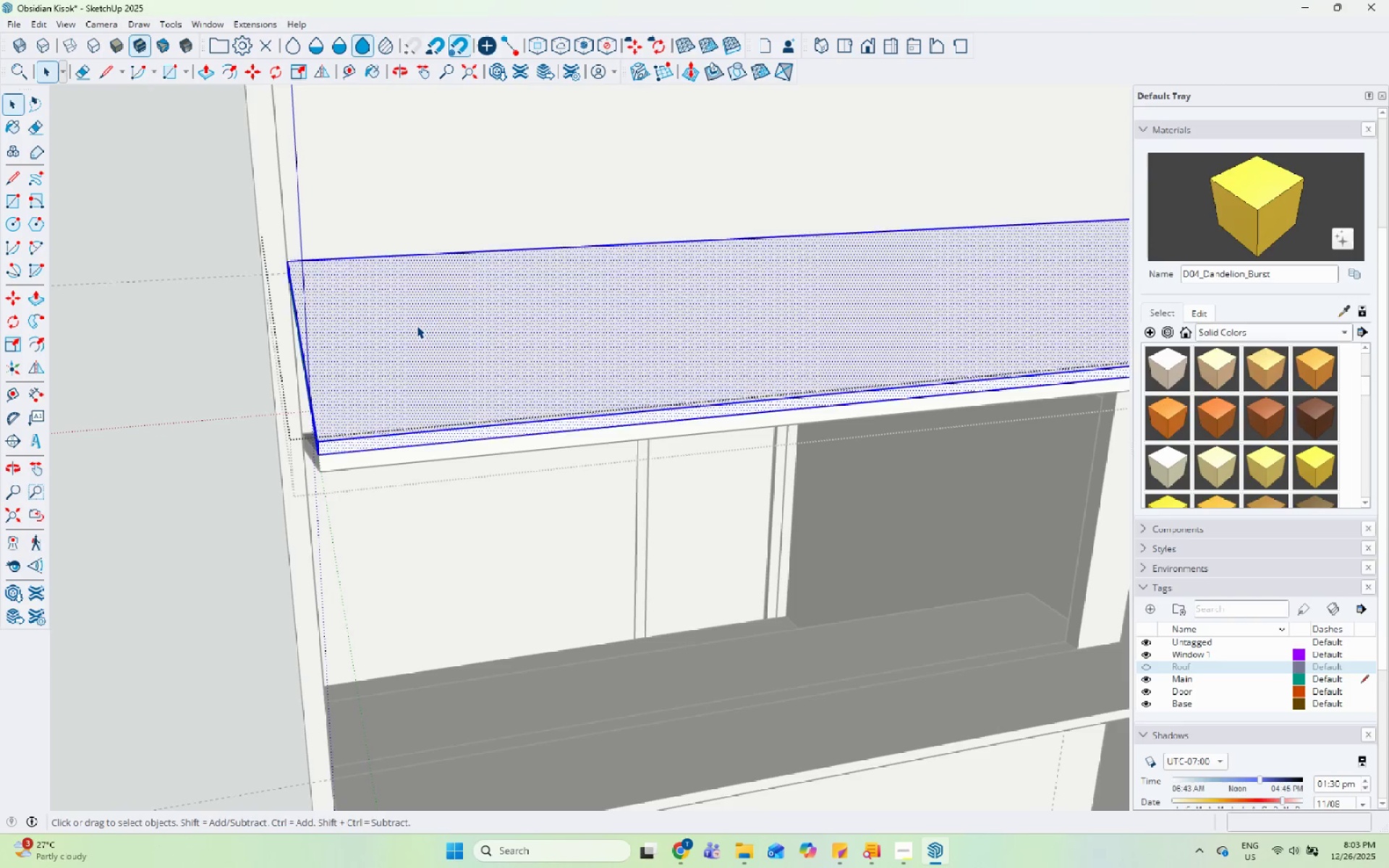 
triple_click([417, 326])
 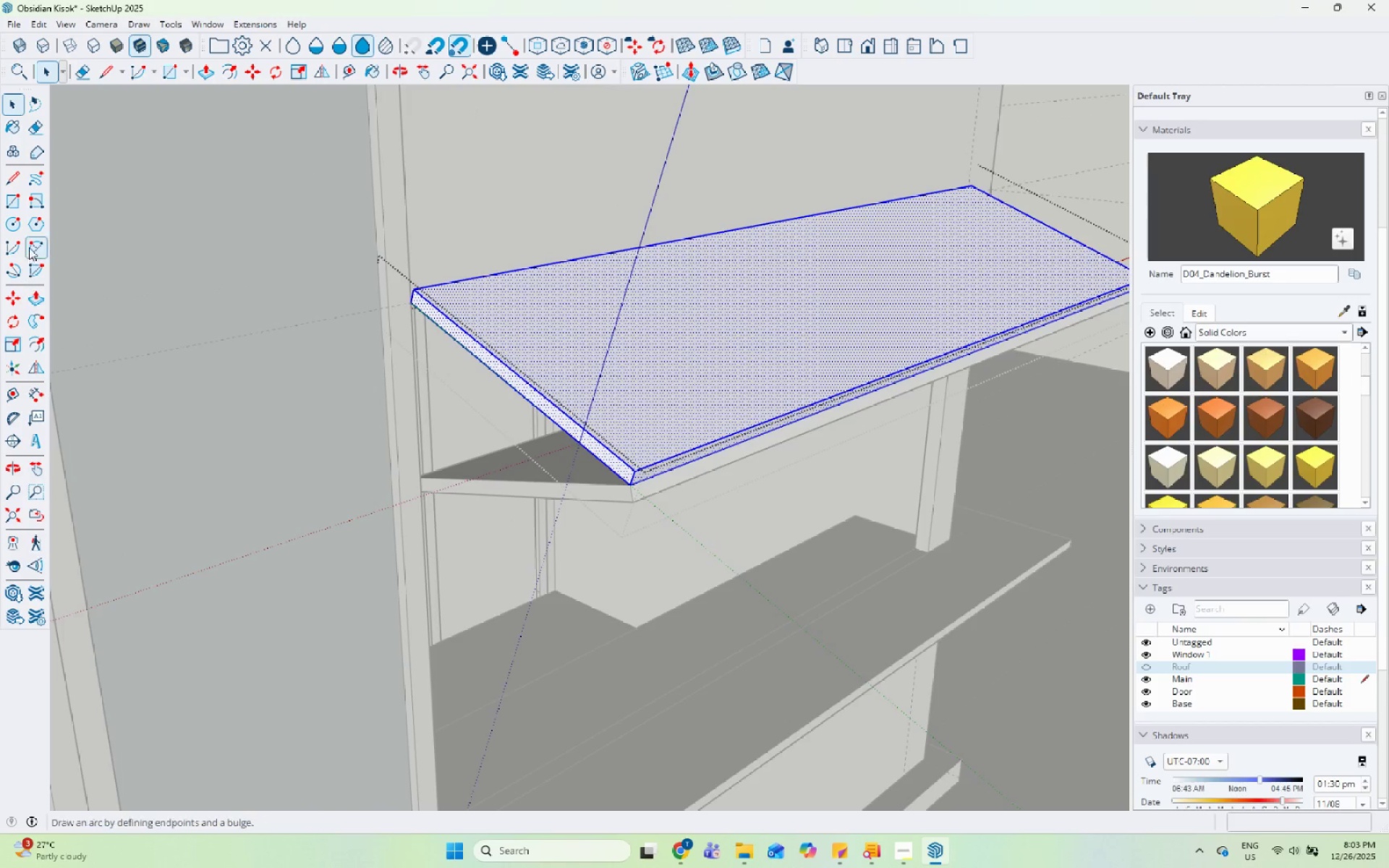 
scroll: coordinate [386, 258], scroll_direction: up, amount: 4.0
 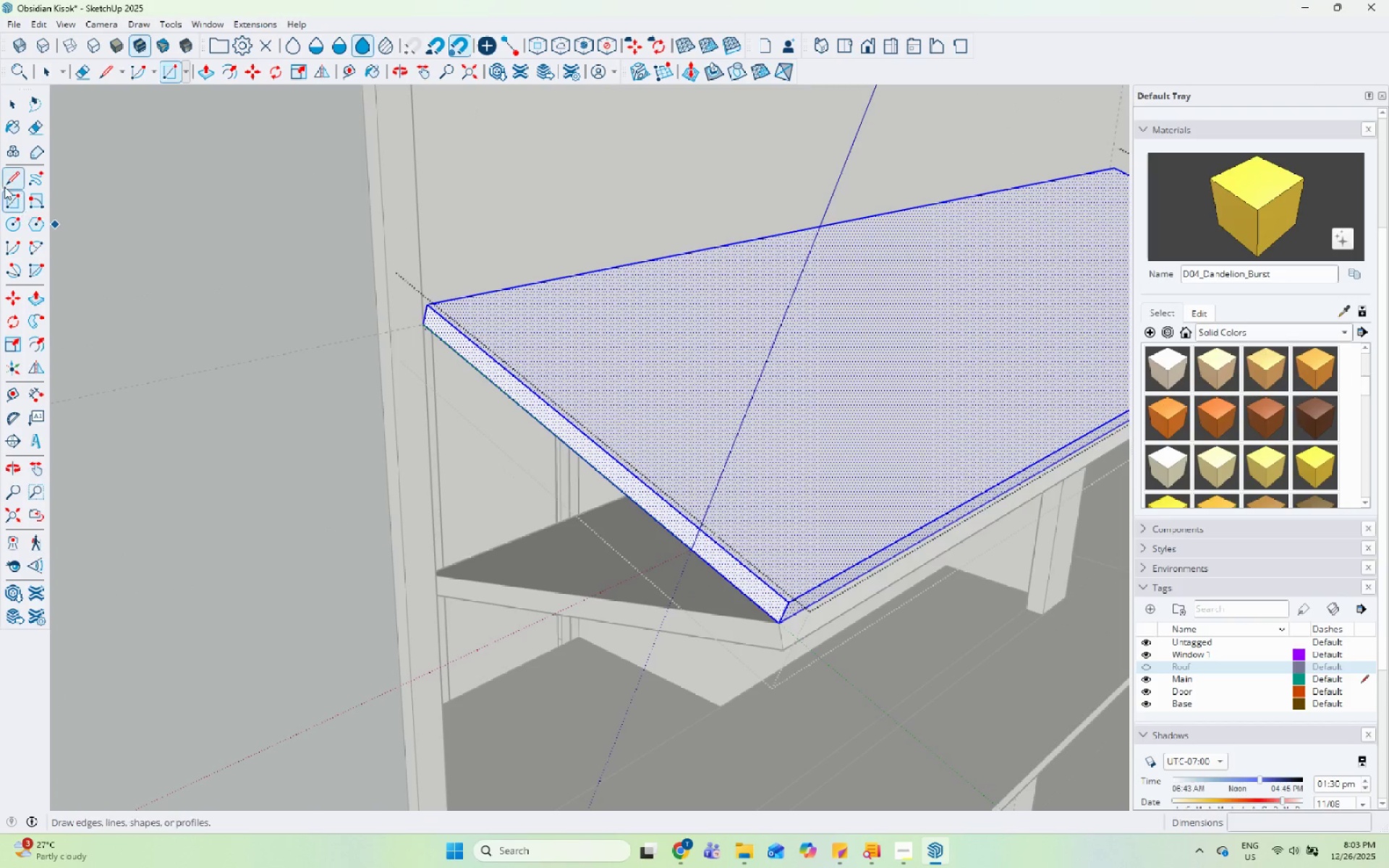 
left_click_drag(start_coordinate=[5, 182], to_coordinate=[9, 182])
 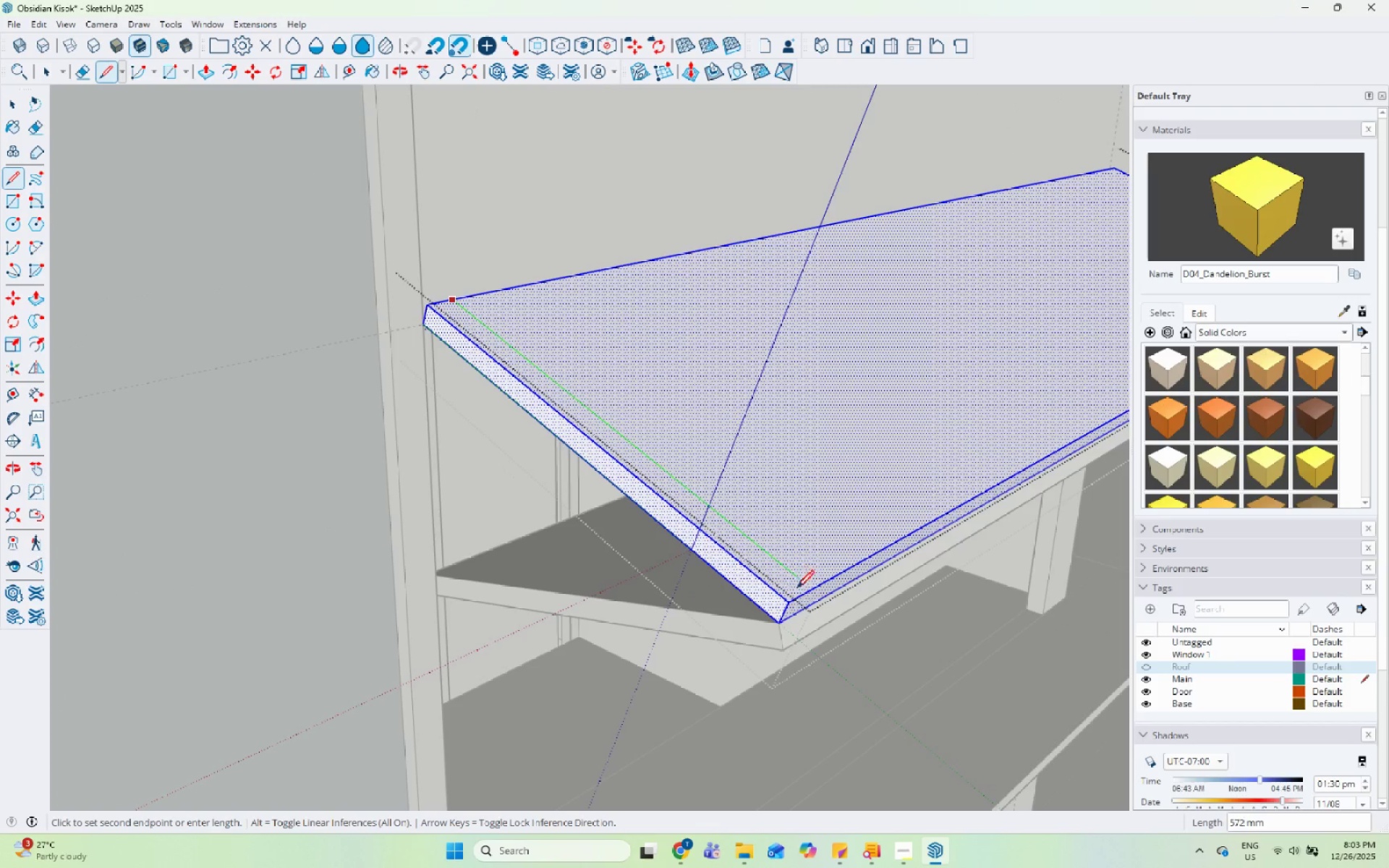 
left_click([810, 596])
 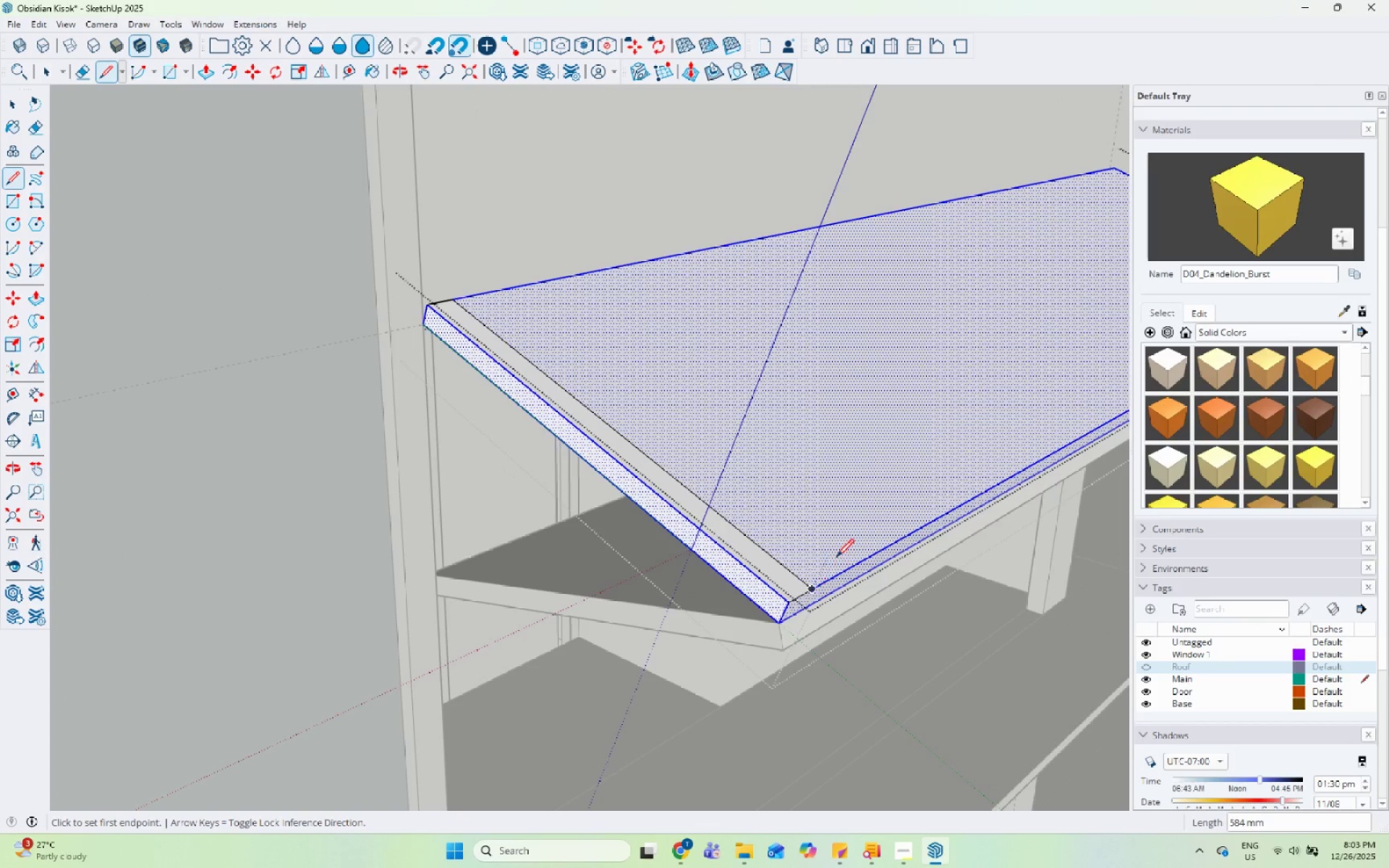 
key(Space)
 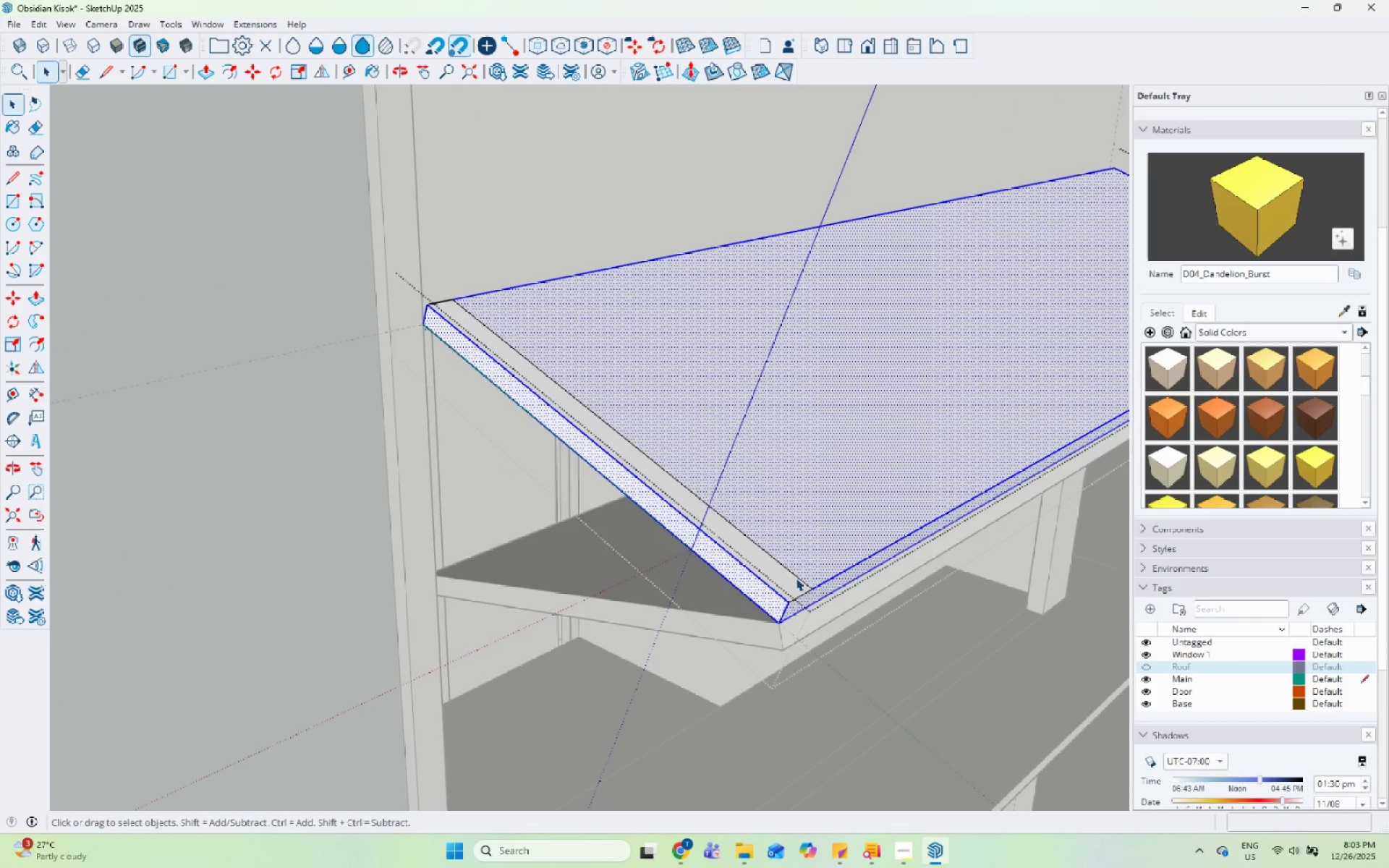 
left_click([796, 578])
 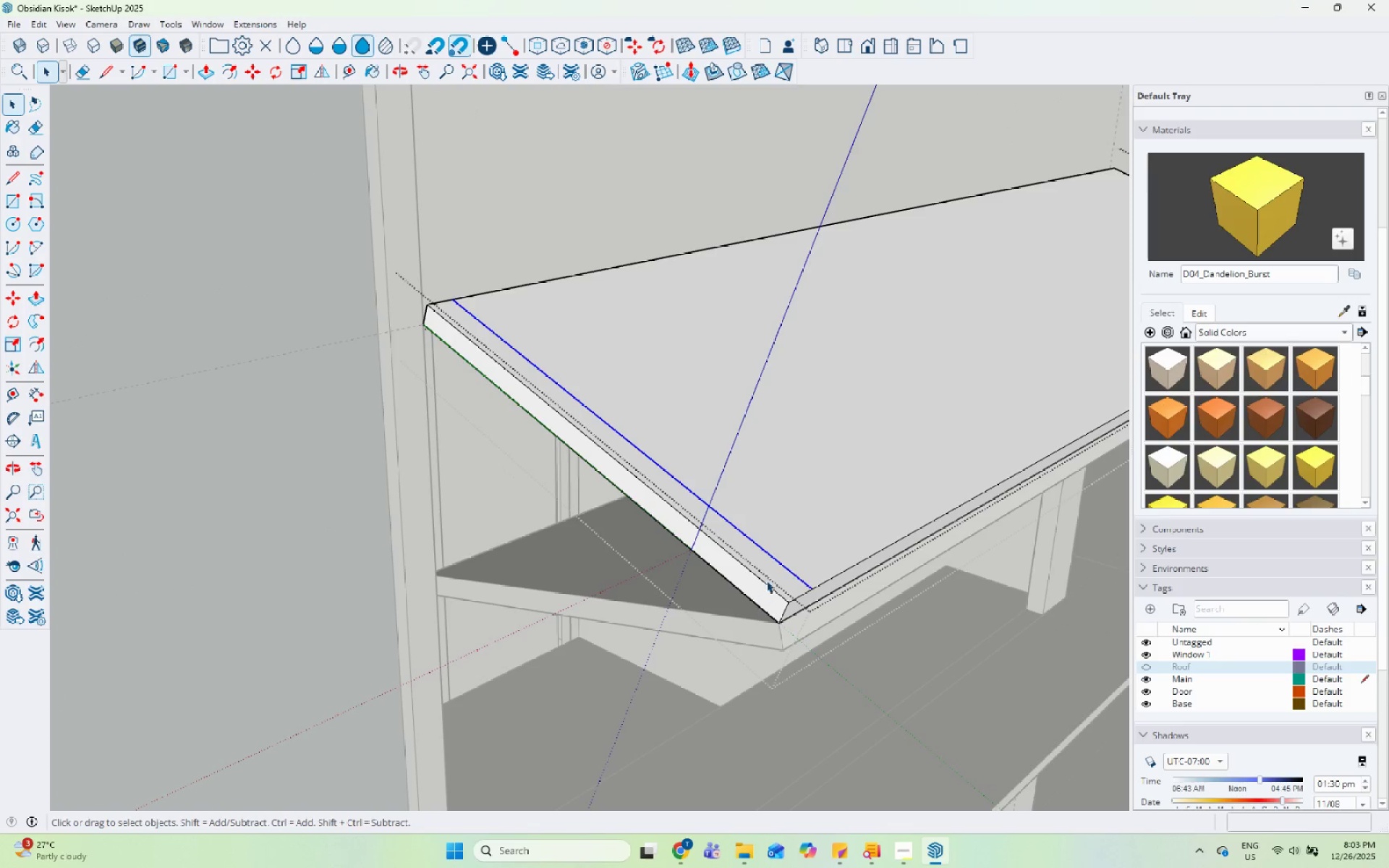 
left_click([773, 572])
 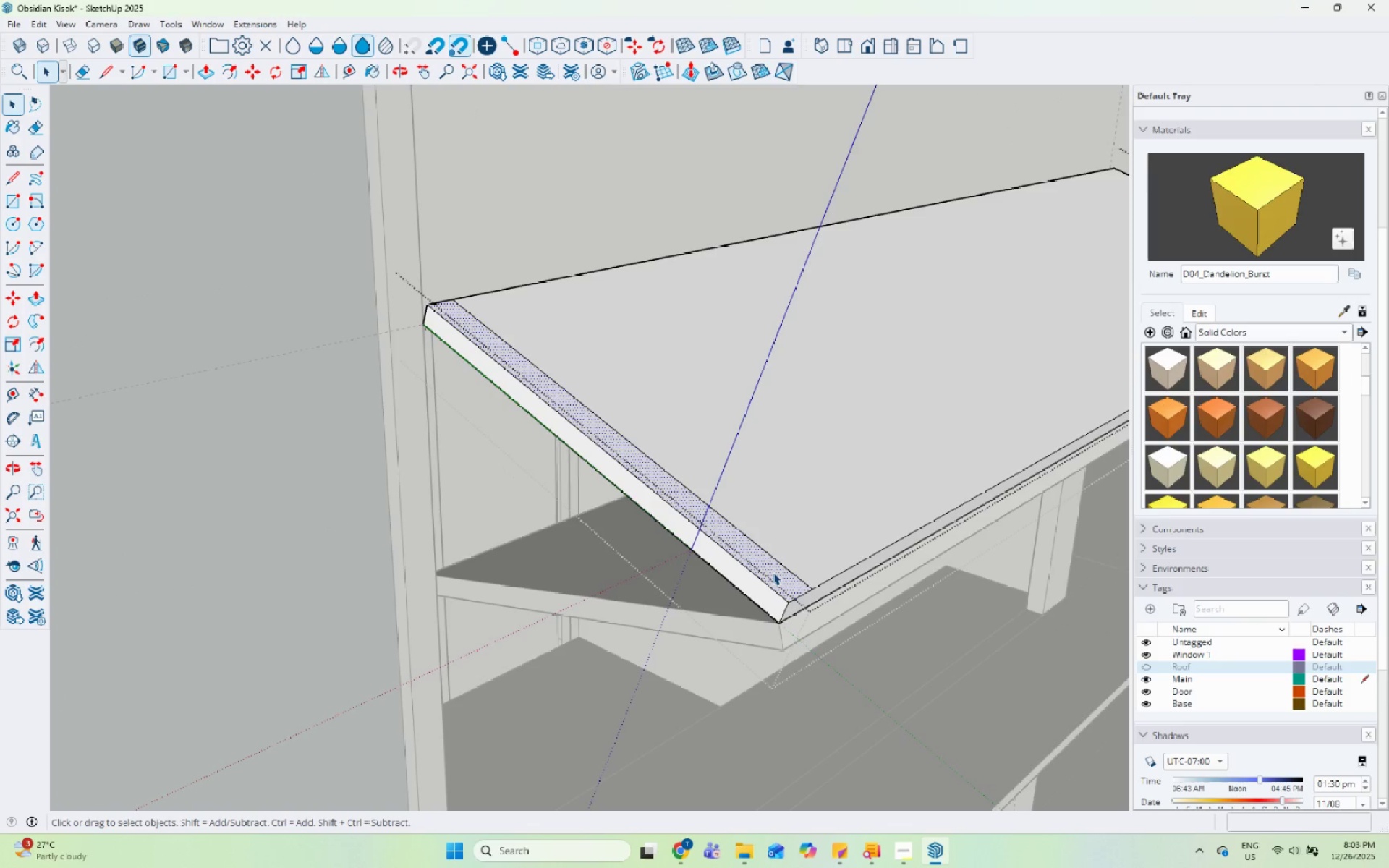 
key(P)
 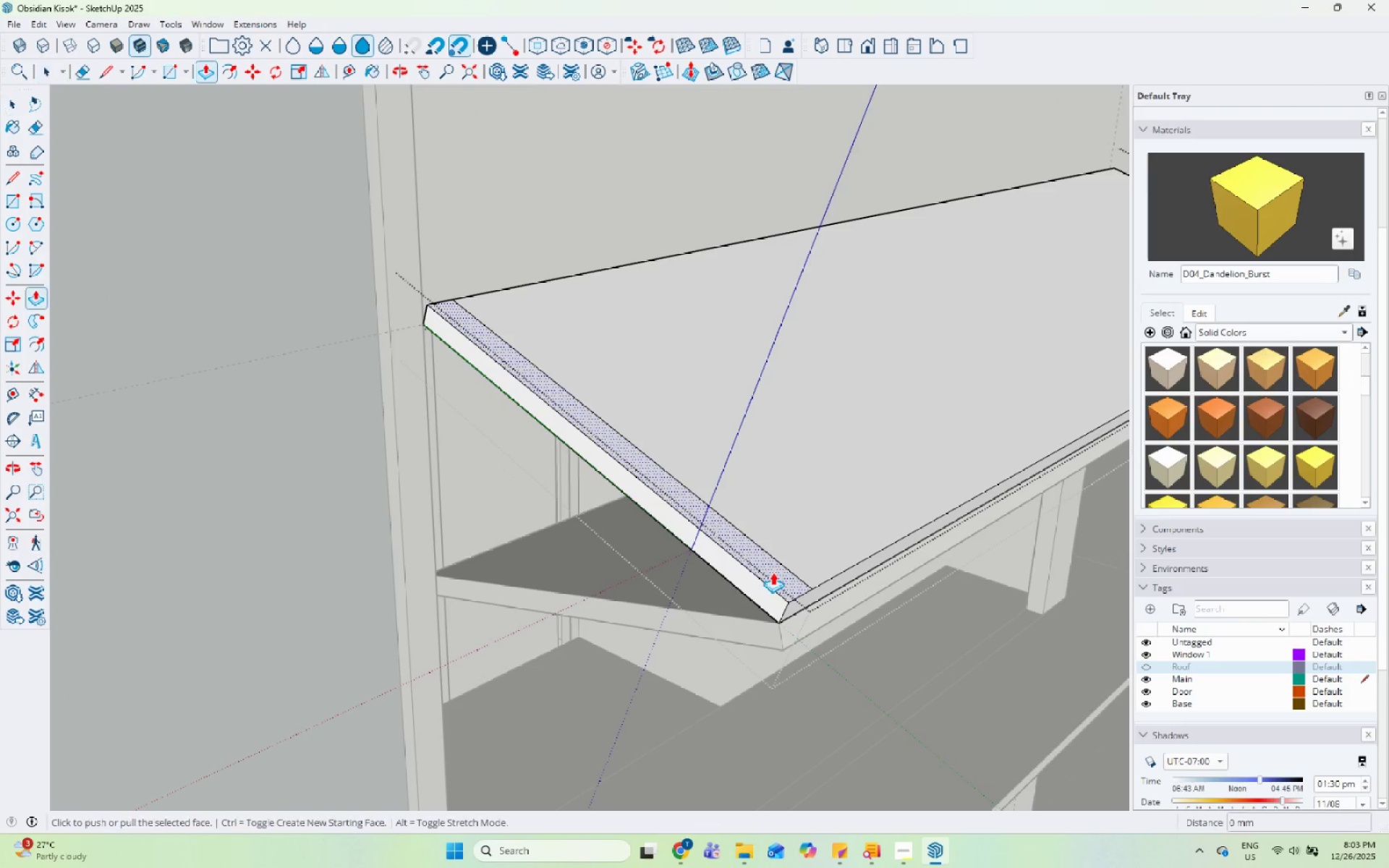 
left_click([773, 572])
 